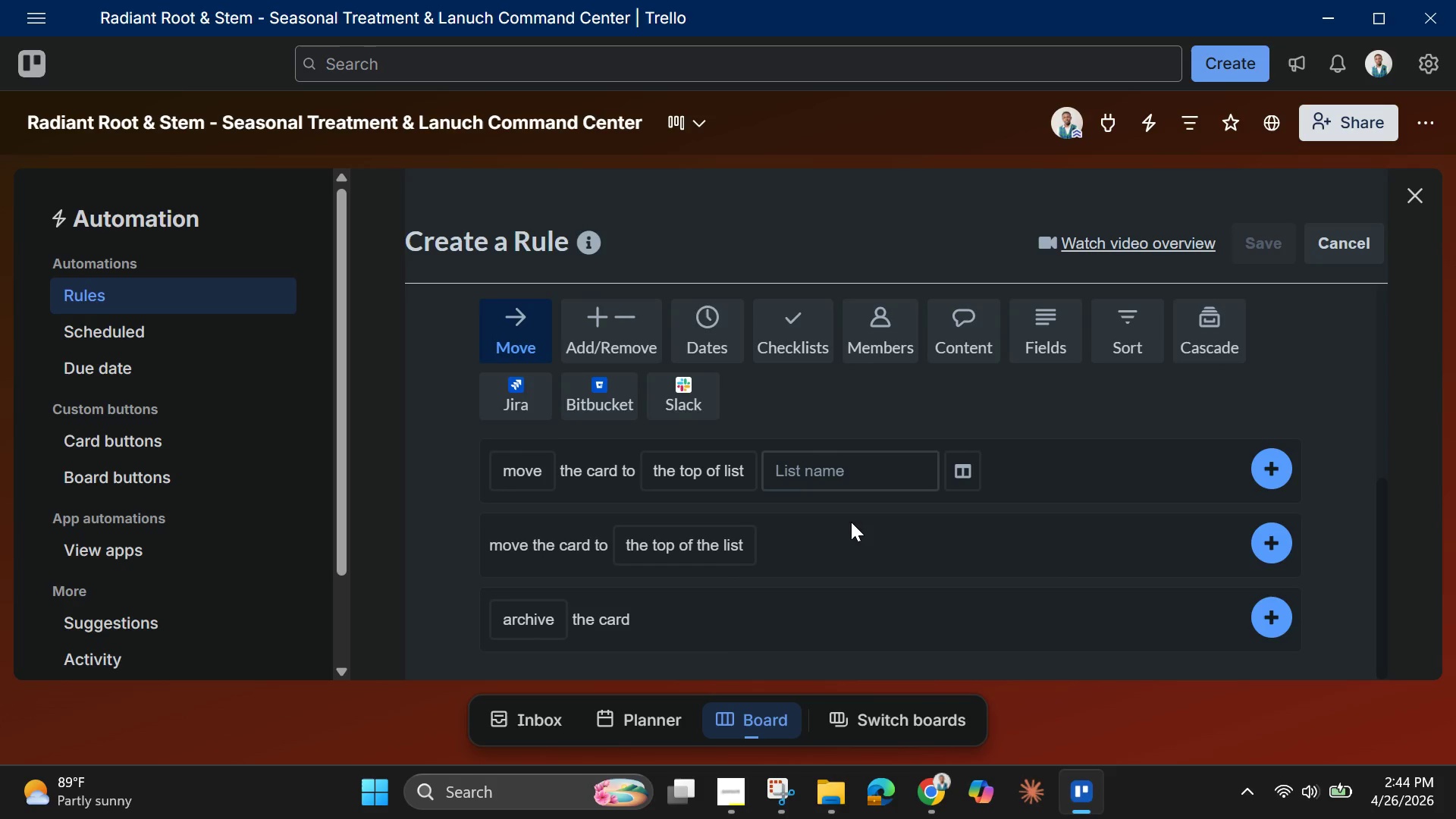 
left_click([812, 331])
 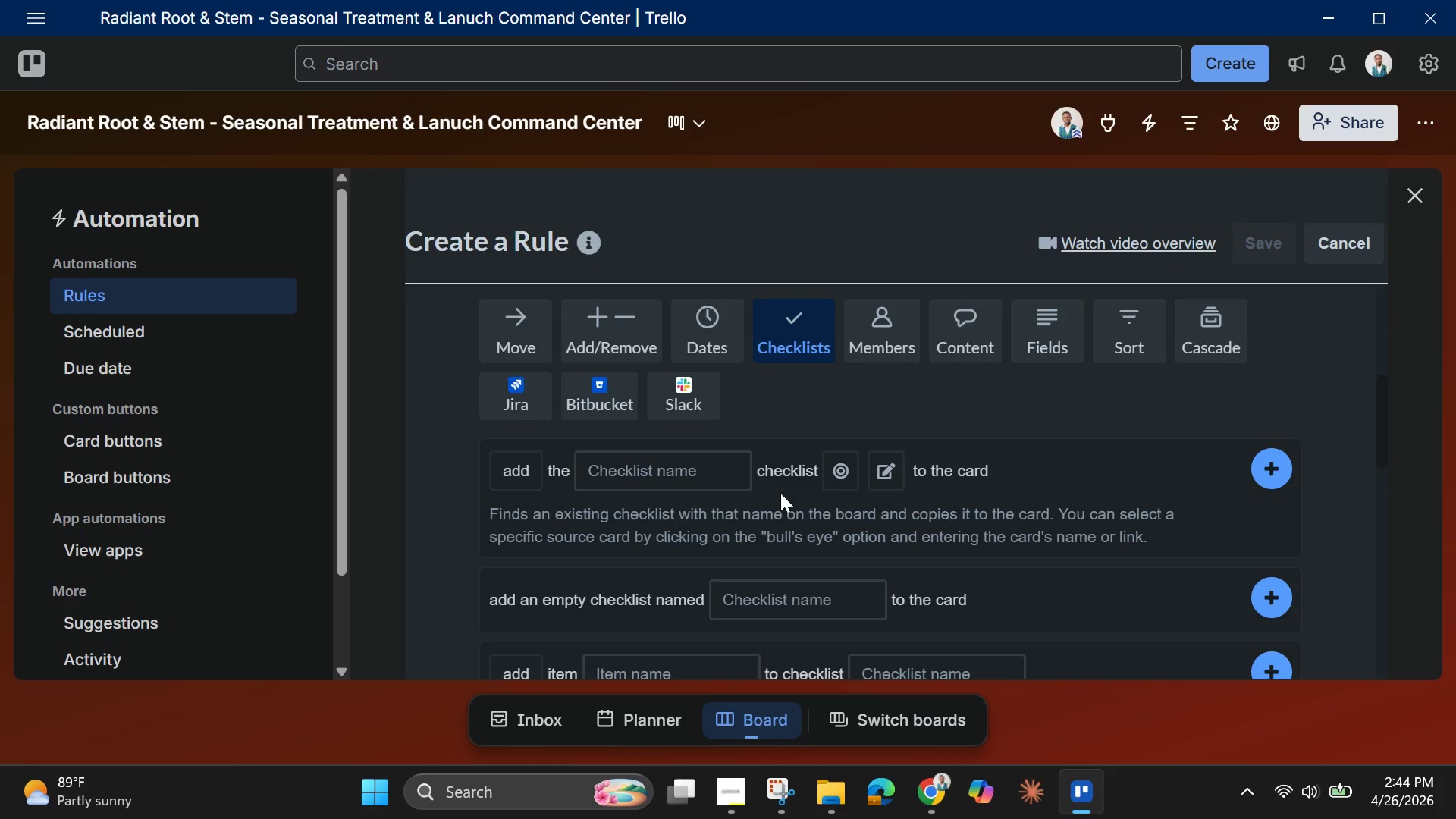 
scroll: coordinate [780, 494], scroll_direction: up, amount: 1.0
 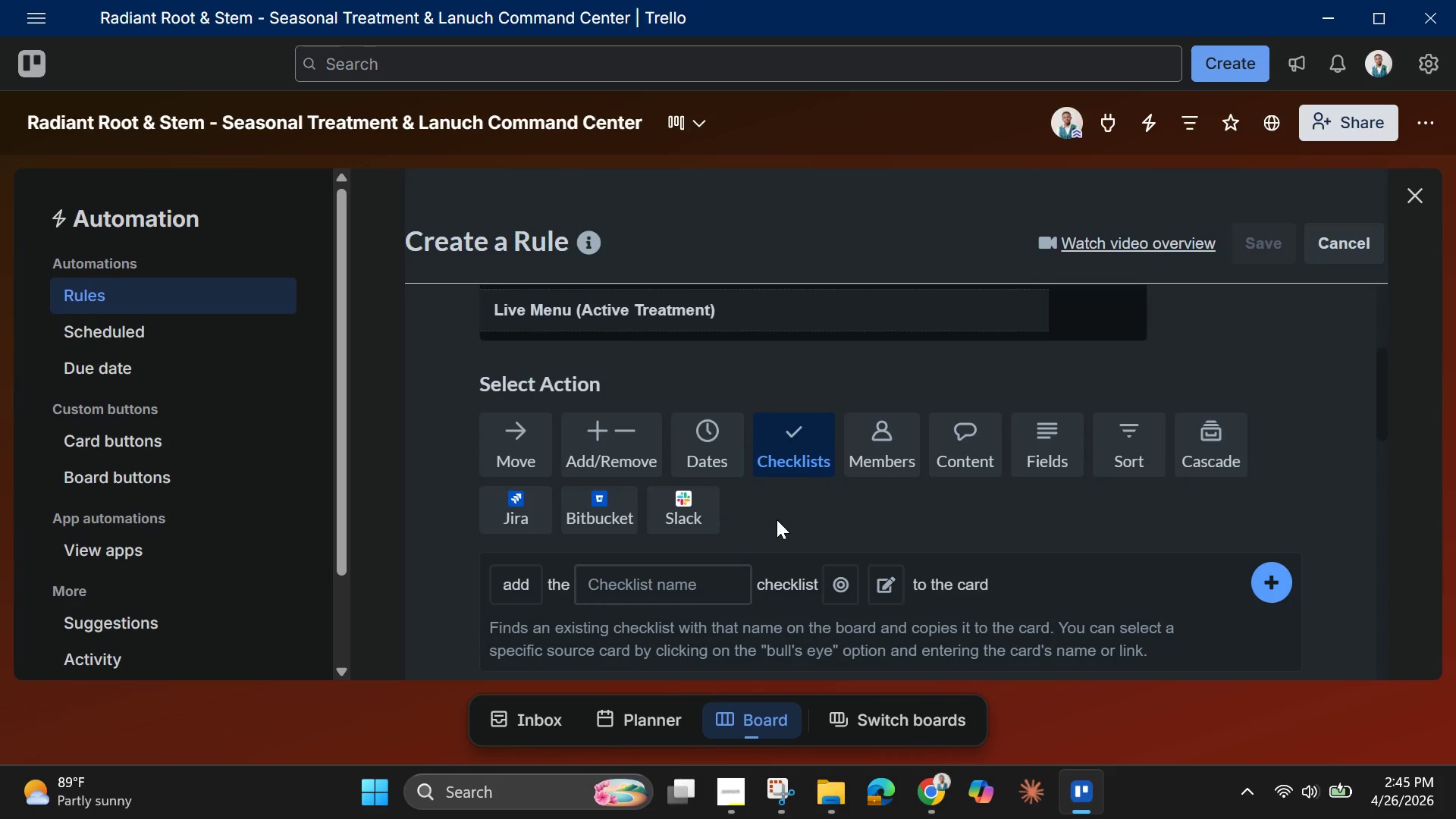 
scroll: coordinate [777, 519], scroll_direction: down, amount: 2.0
 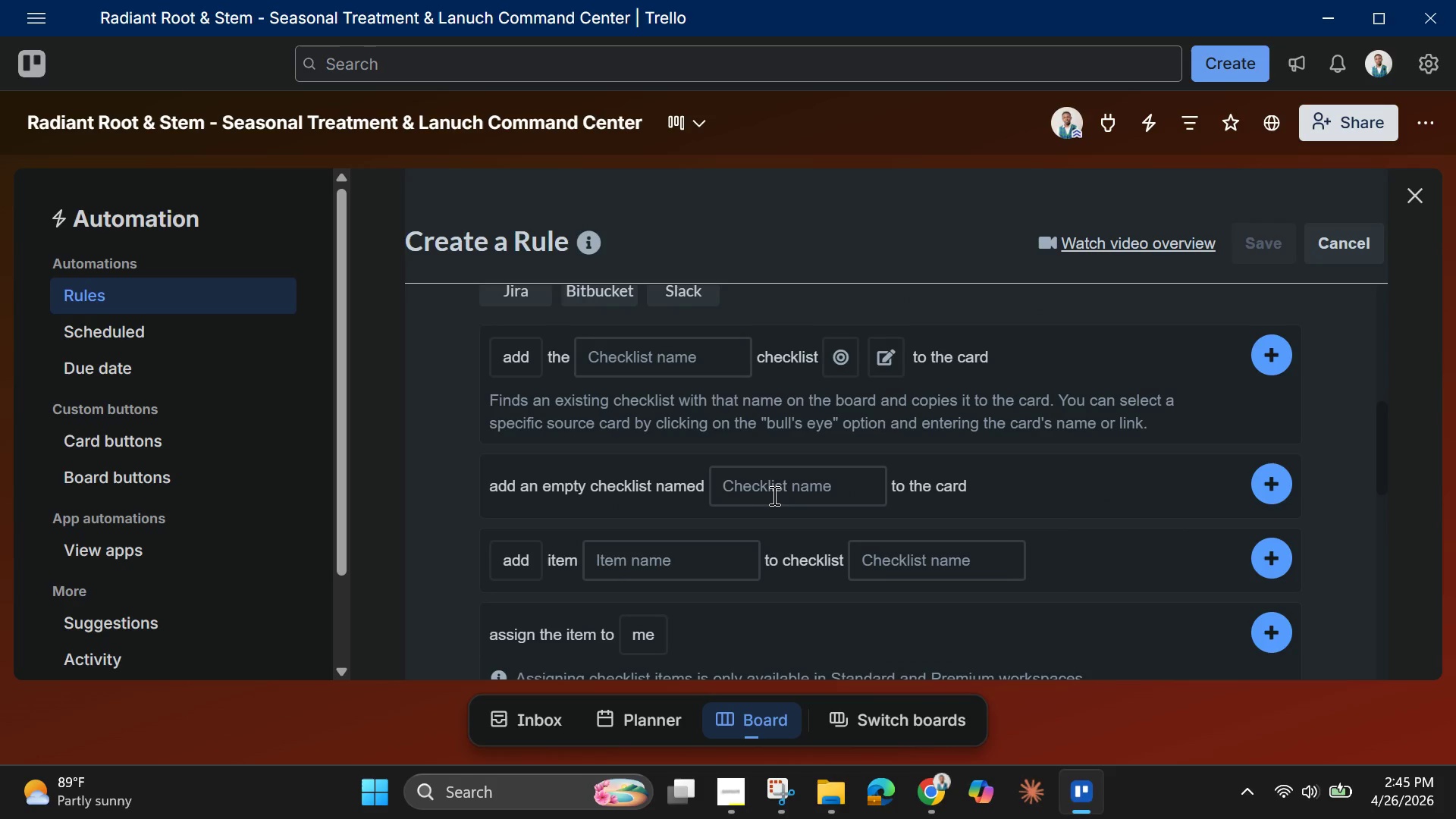 
left_click([774, 488])
 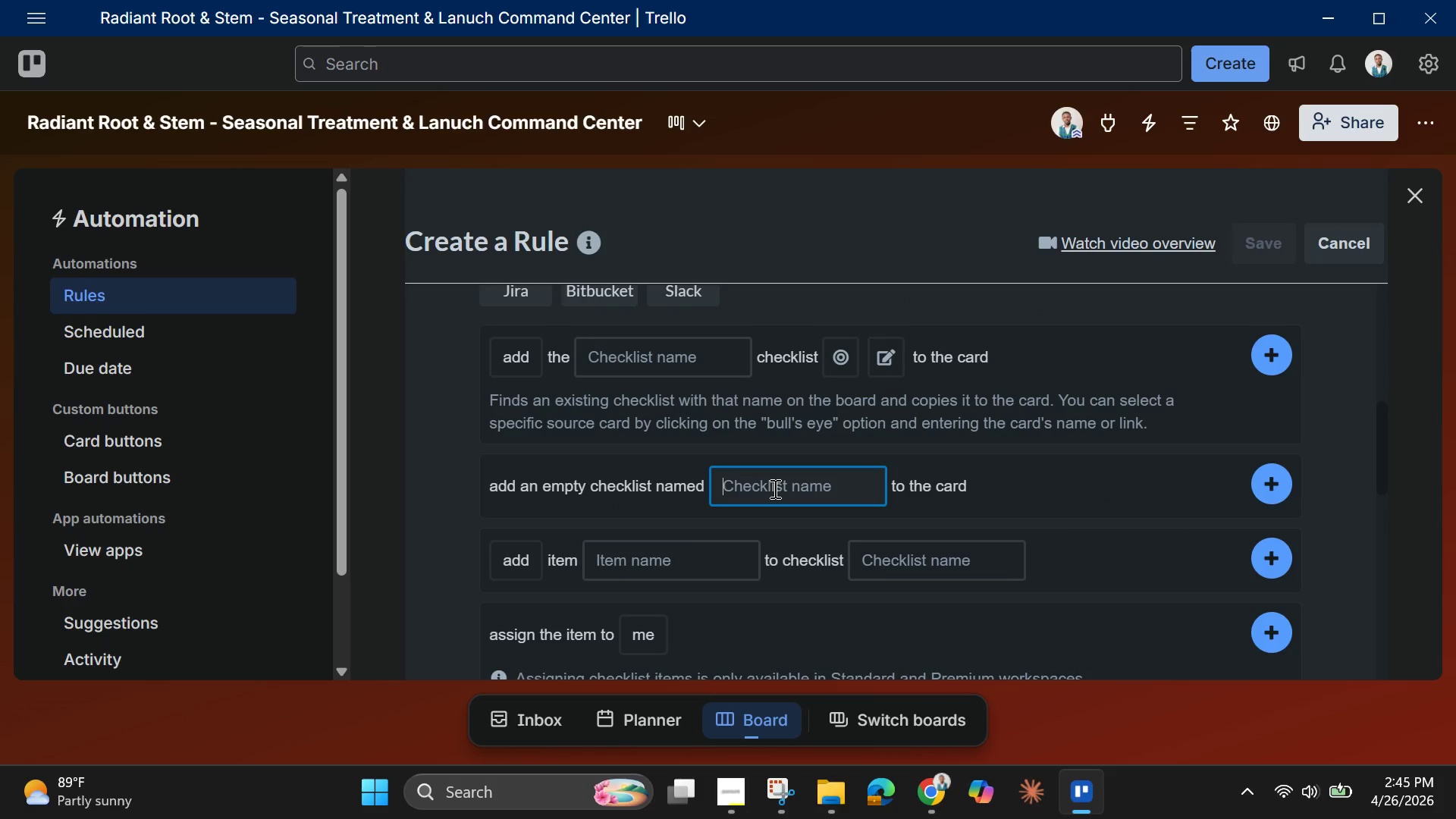 
type(Launch Checklist)
 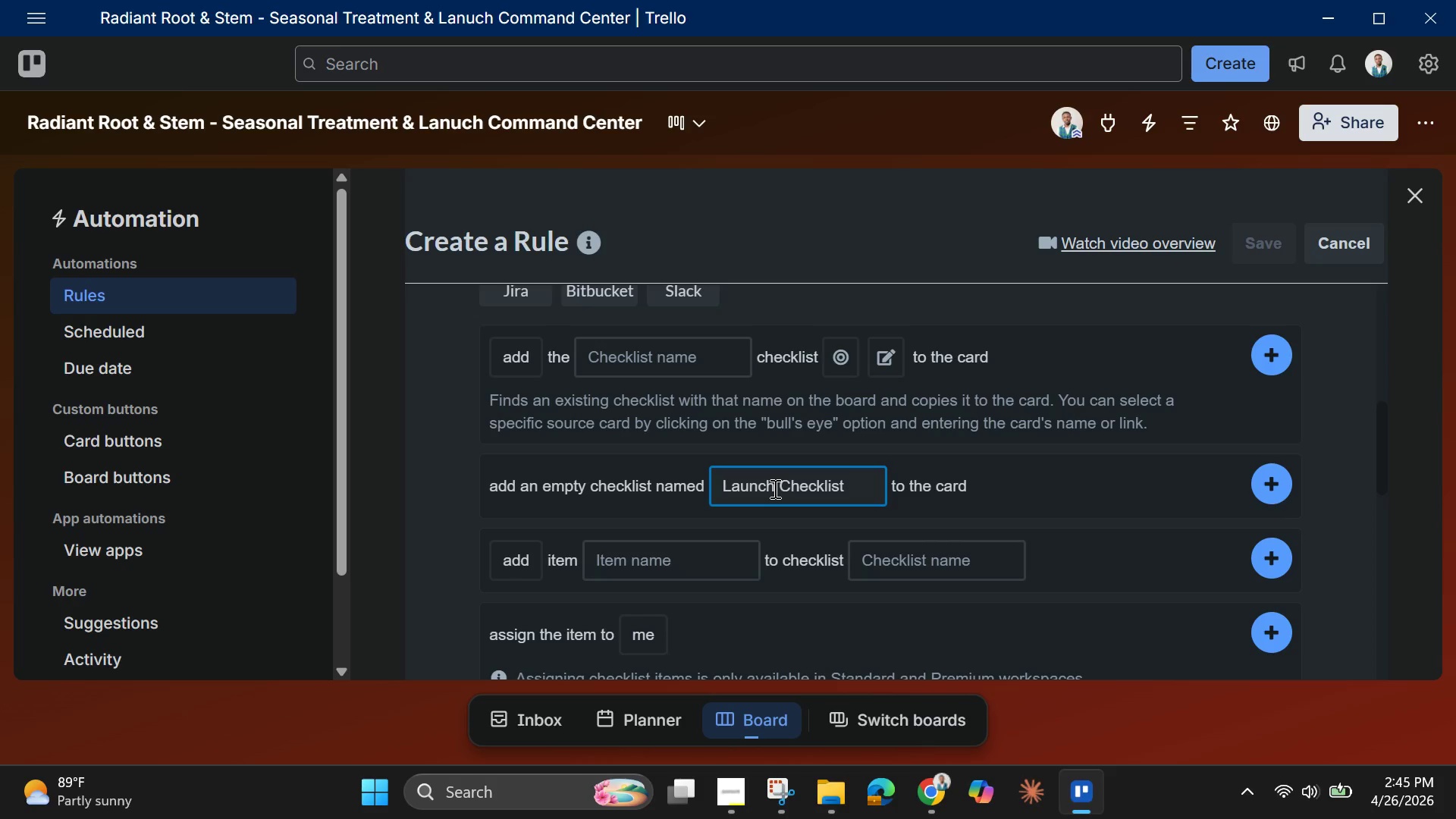 
wait(8.5)
 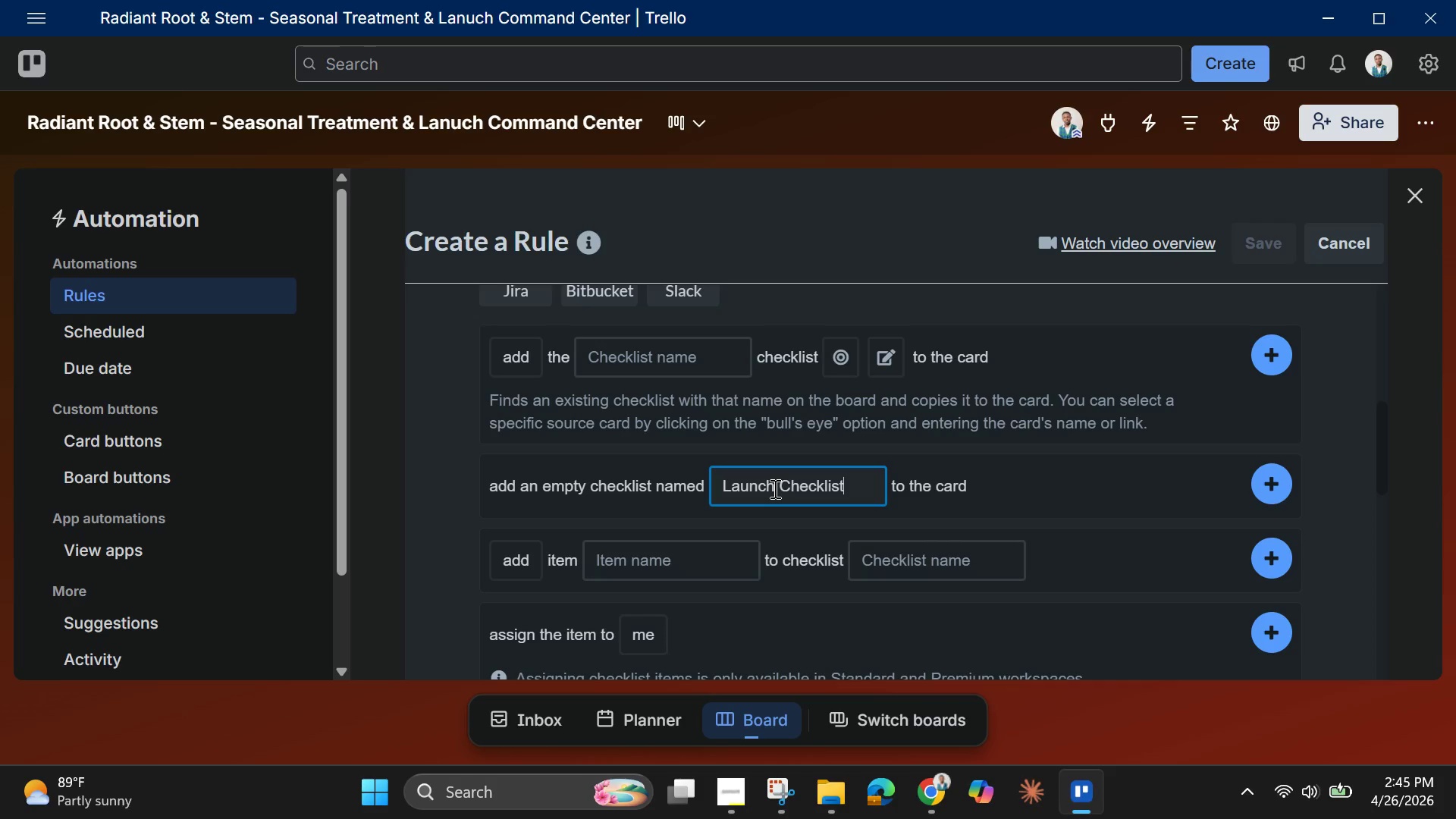 
left_click([1273, 485])
 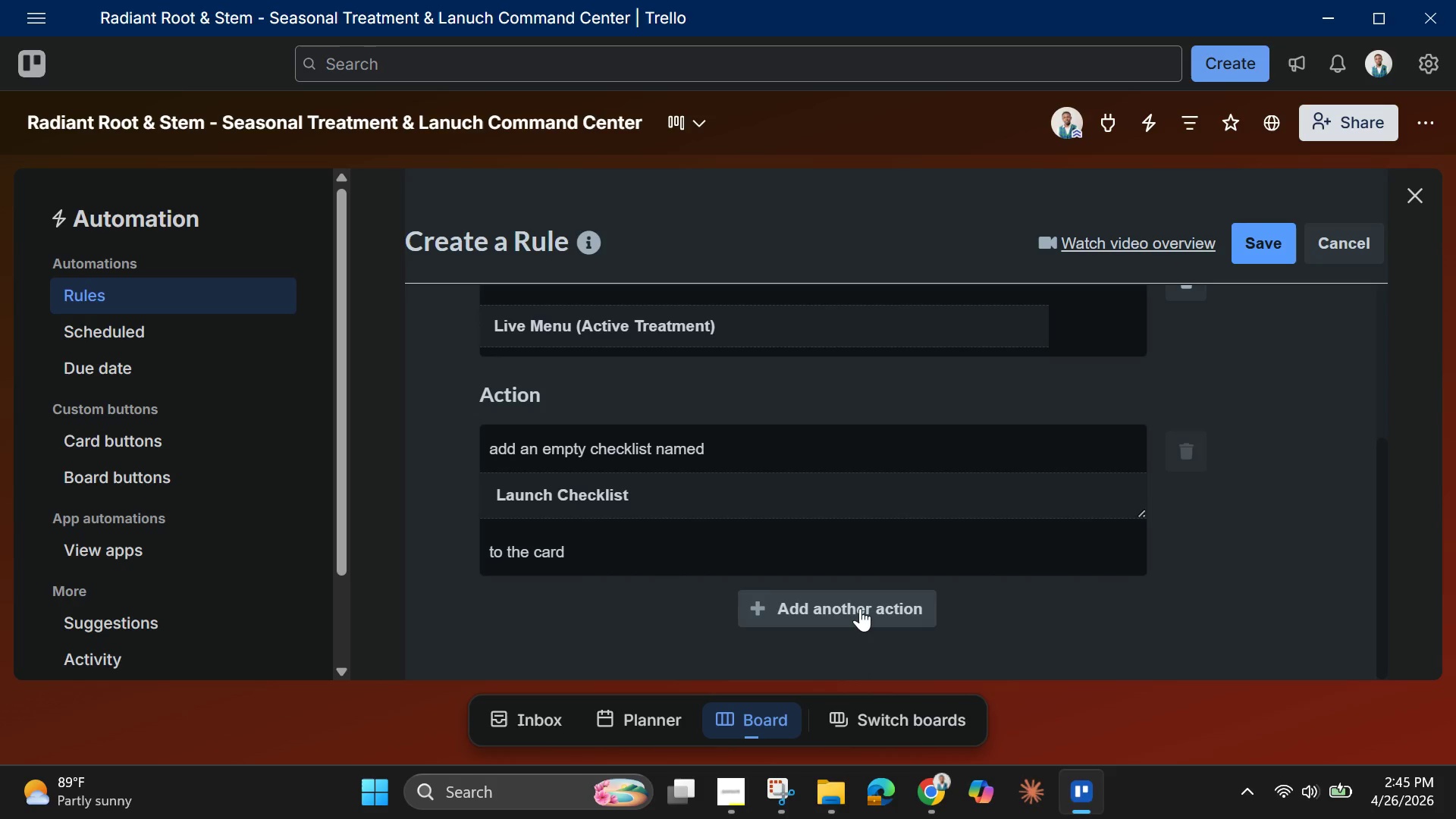 
wait(7.67)
 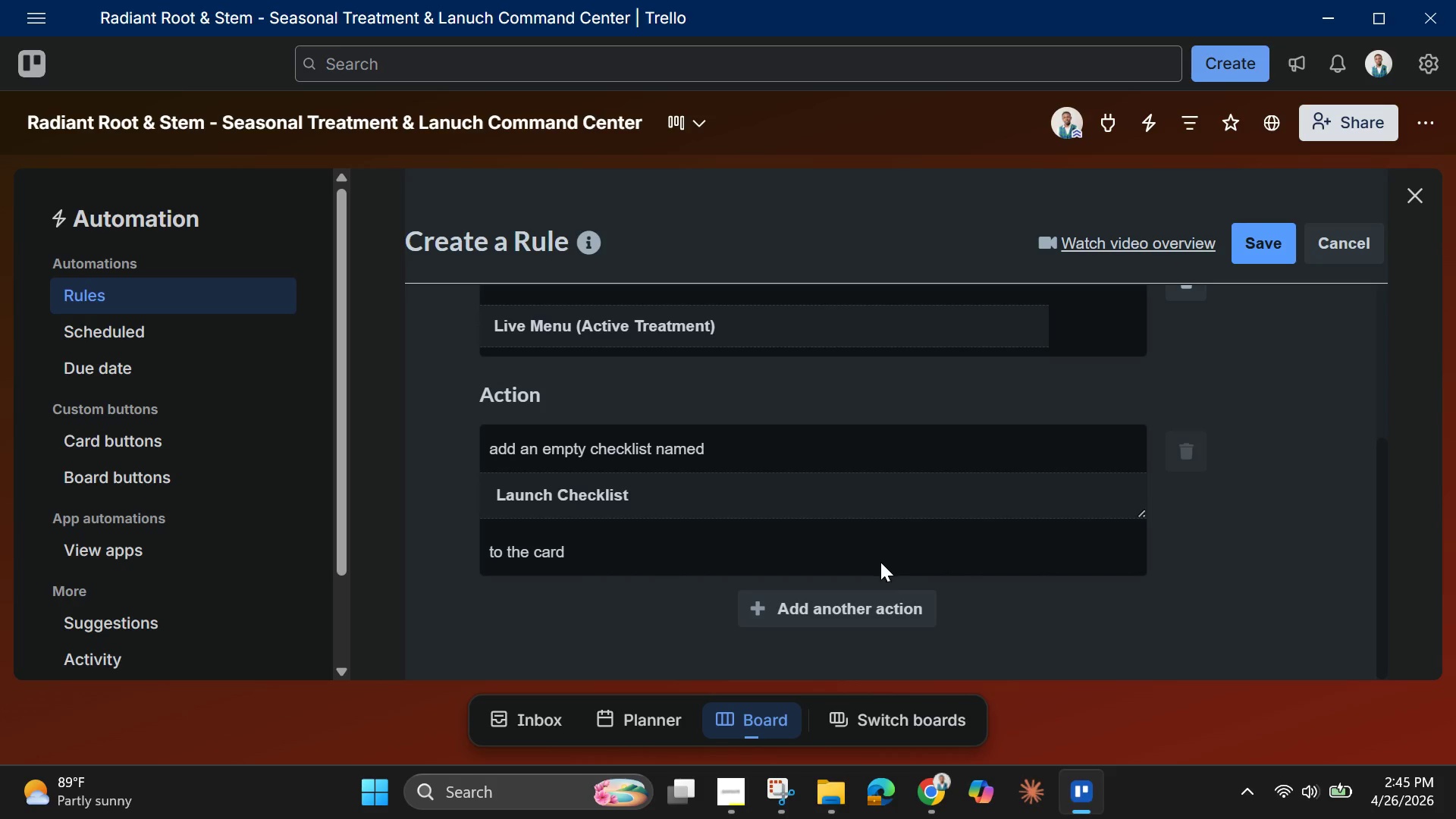 
left_click([858, 622])
 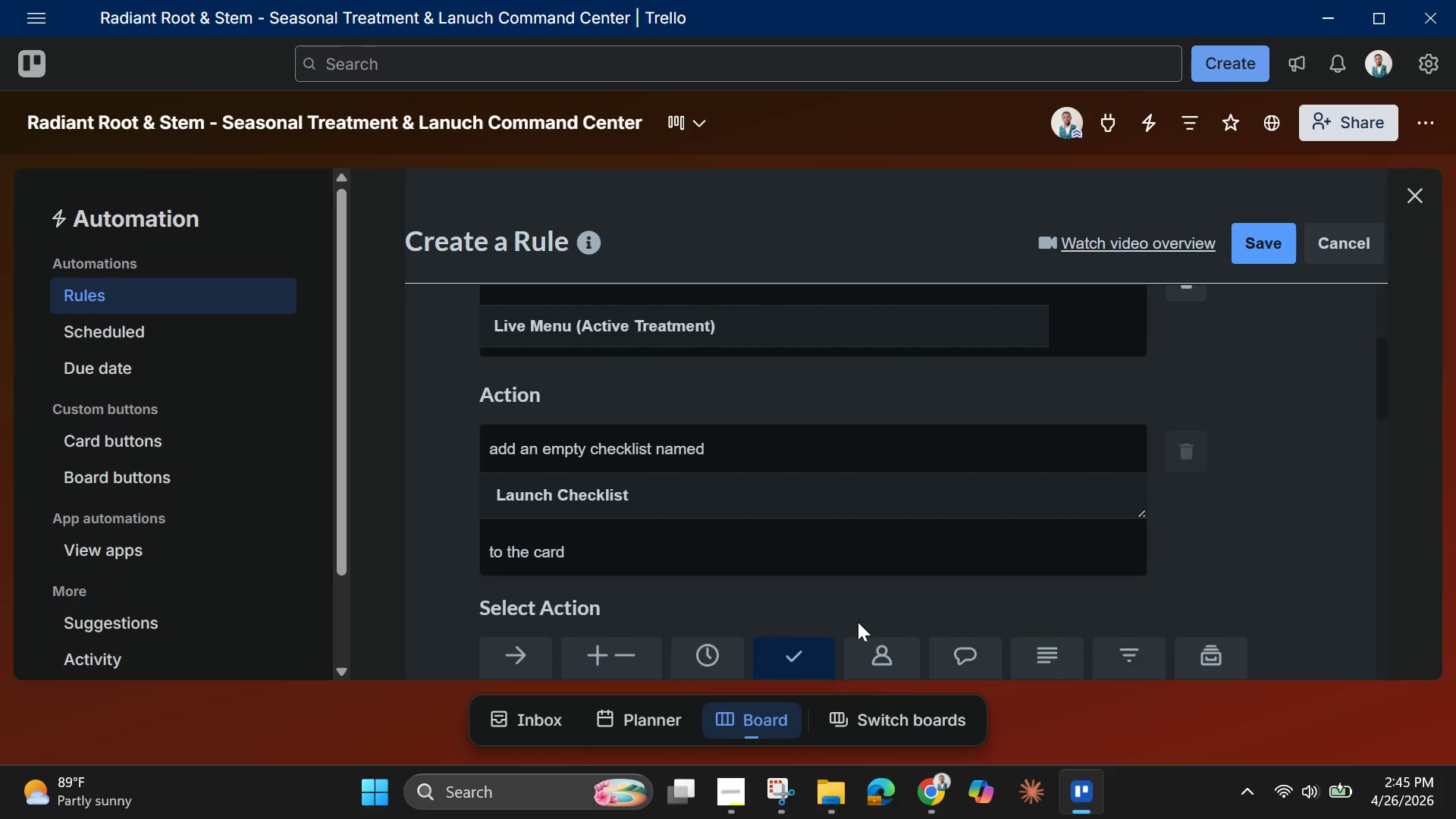 
scroll: coordinate [856, 629], scroll_direction: down, amount: 3.0
 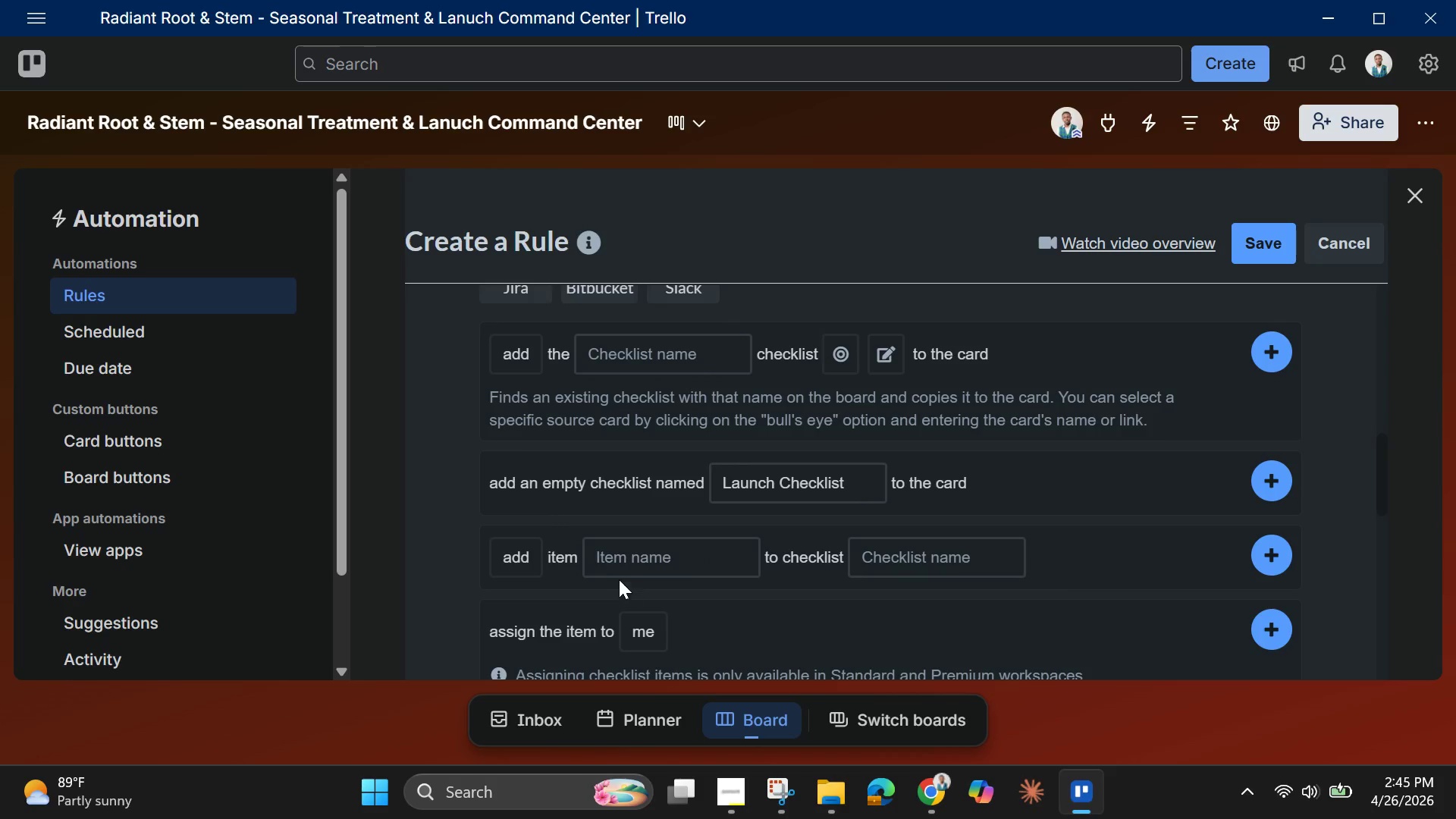 
left_click([620, 563])
 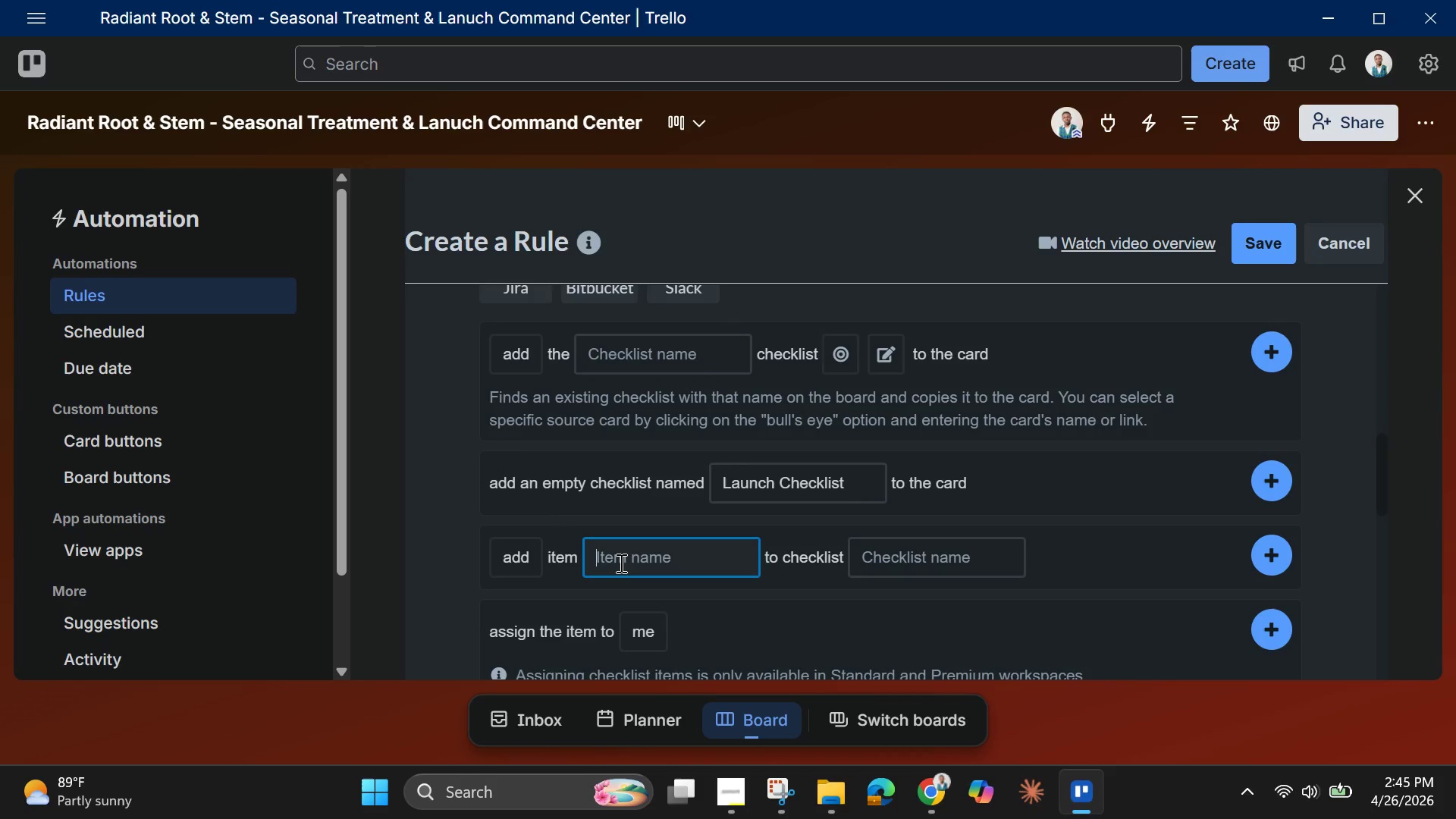 
type(Final protocol approved )
key(Backspace)
 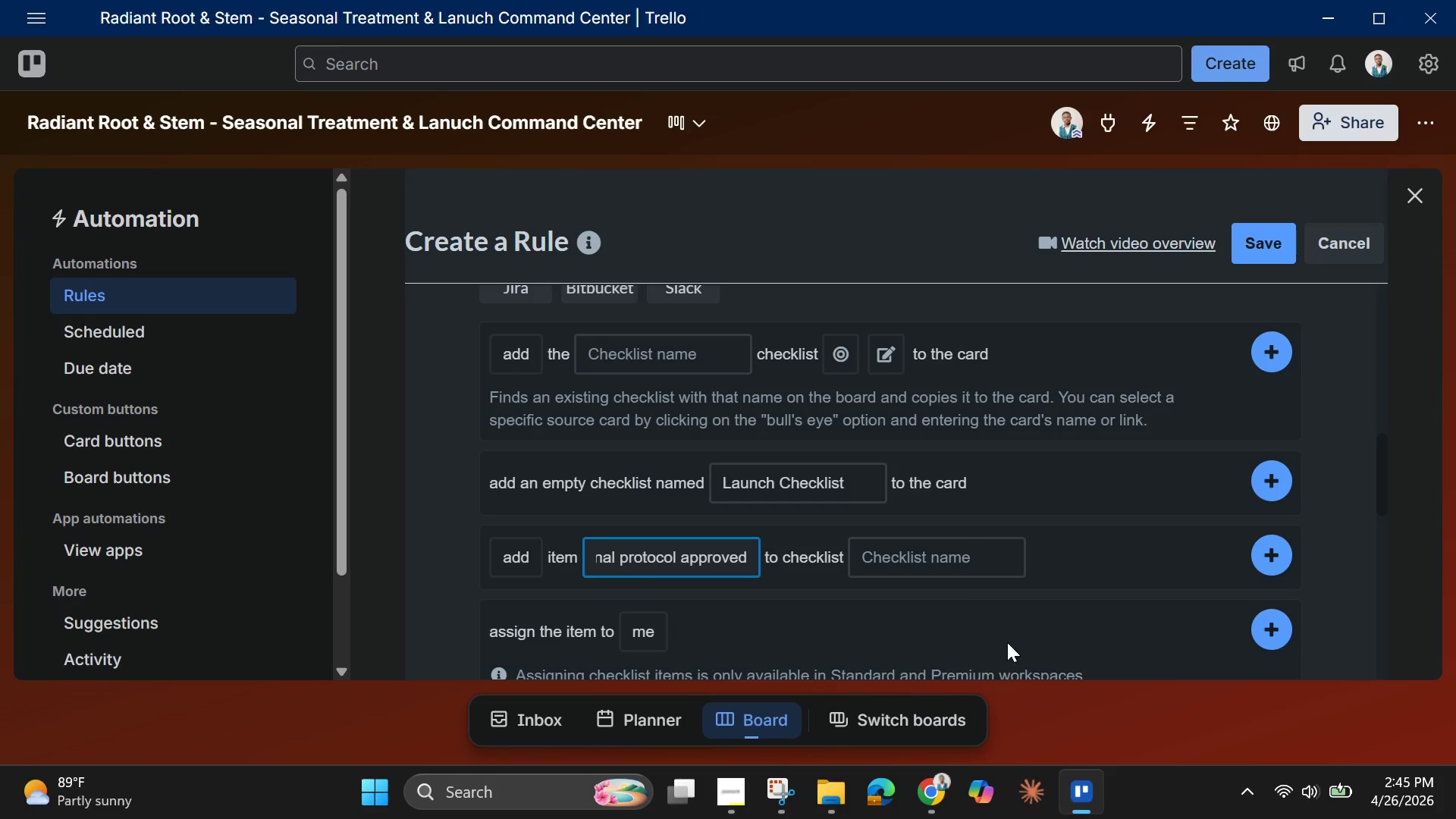 
left_click([939, 563])
 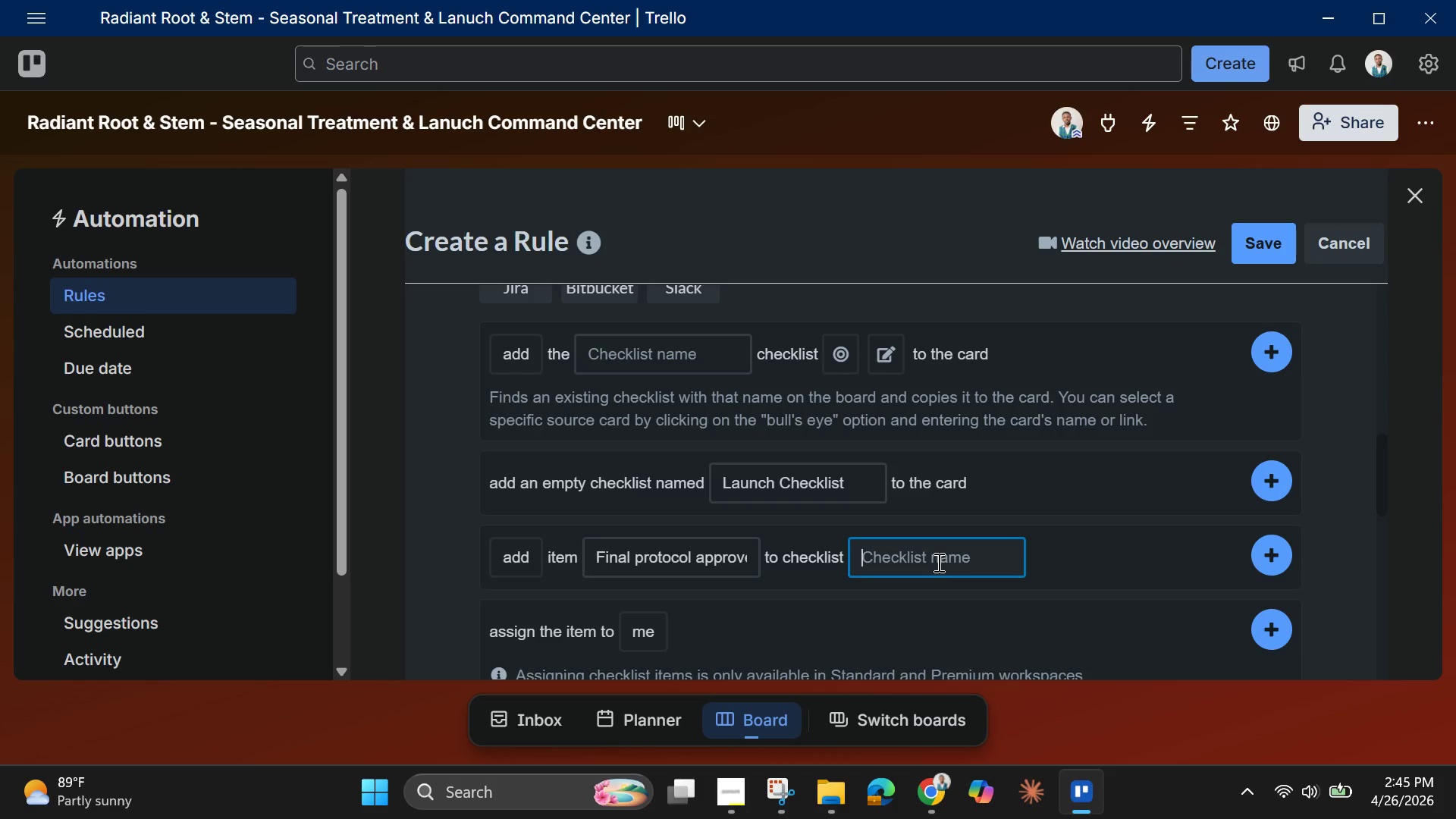 
type(La)
 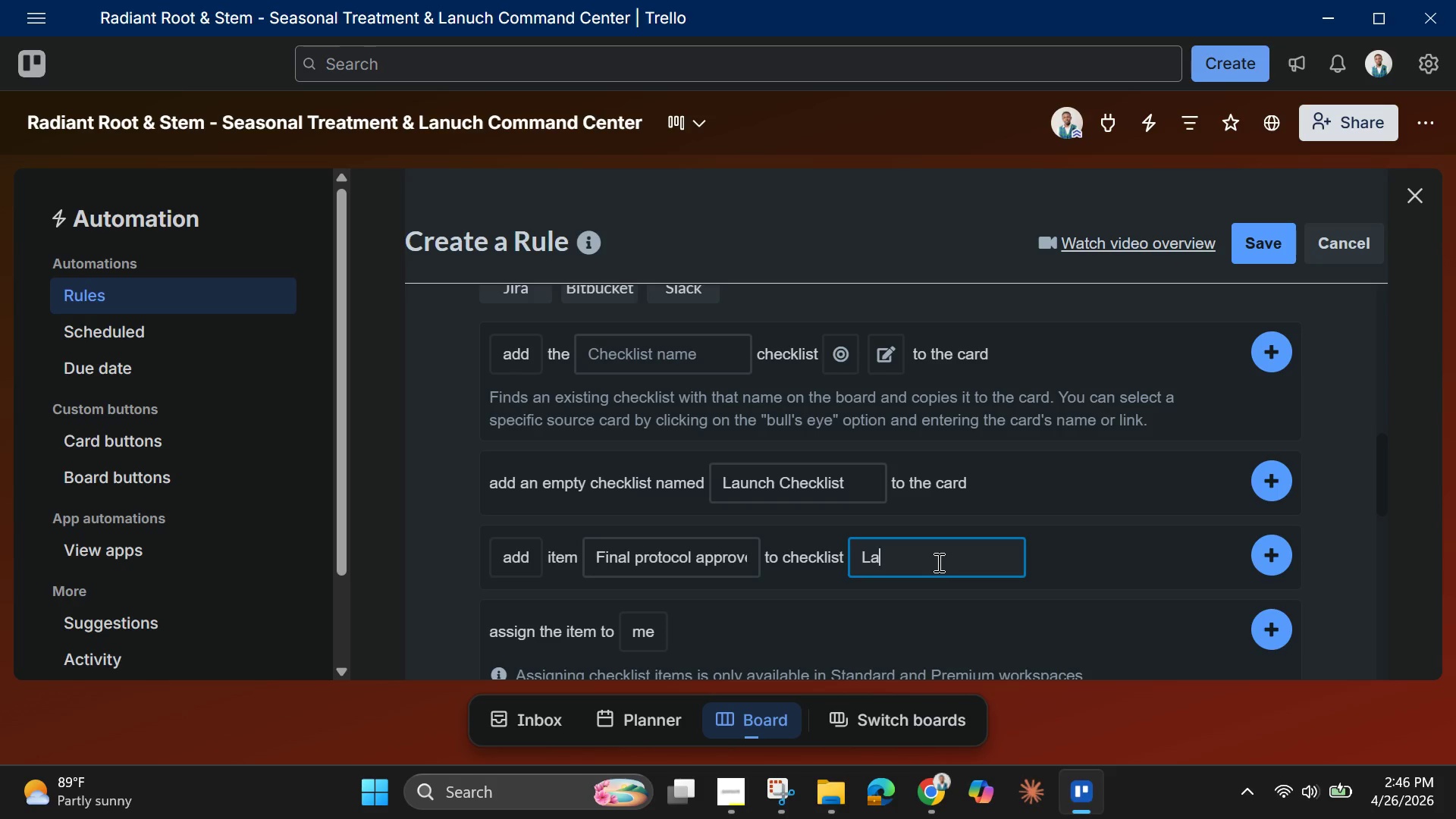 
type(unch Checklist)
 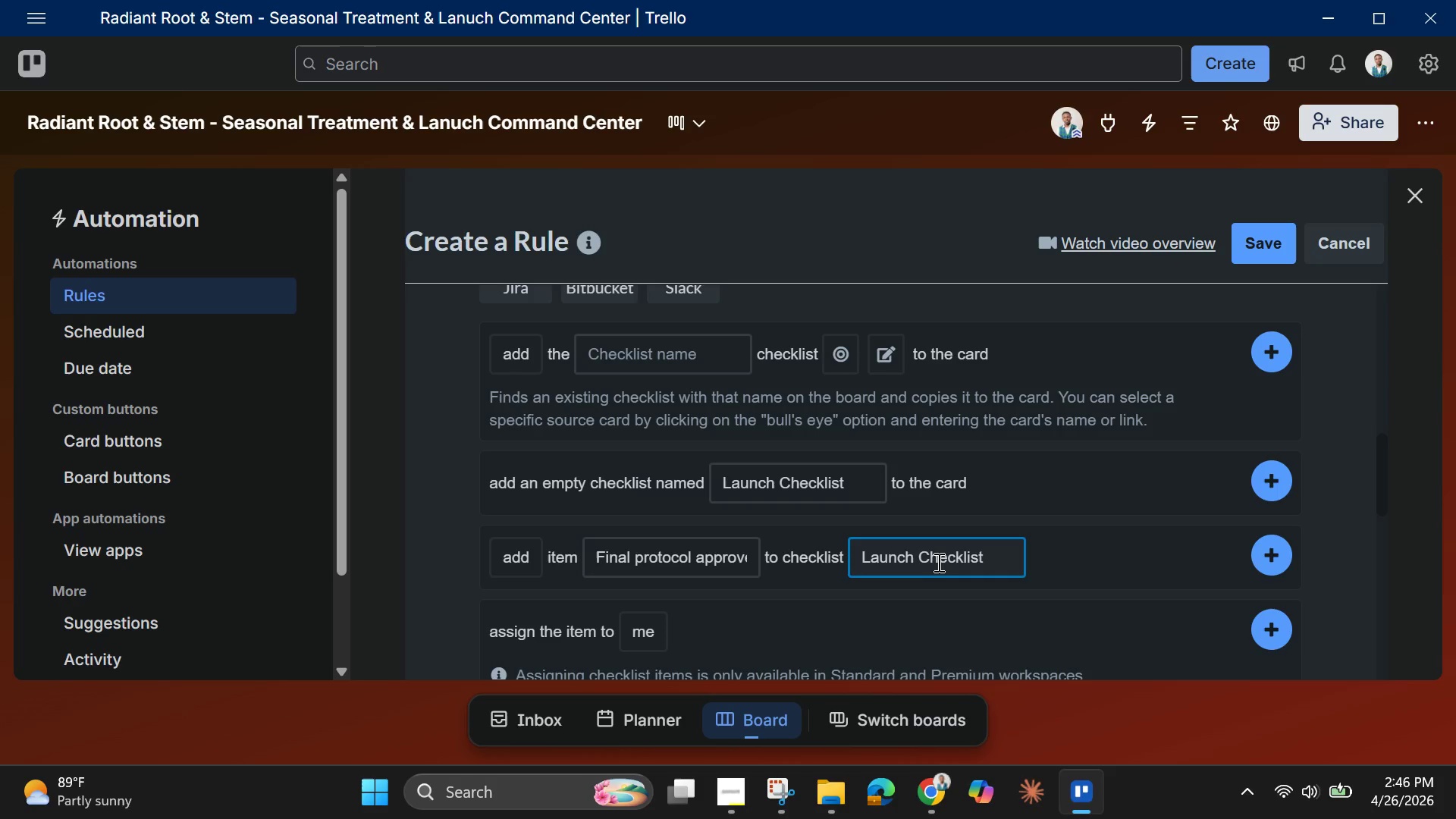 
left_click([1282, 553])
 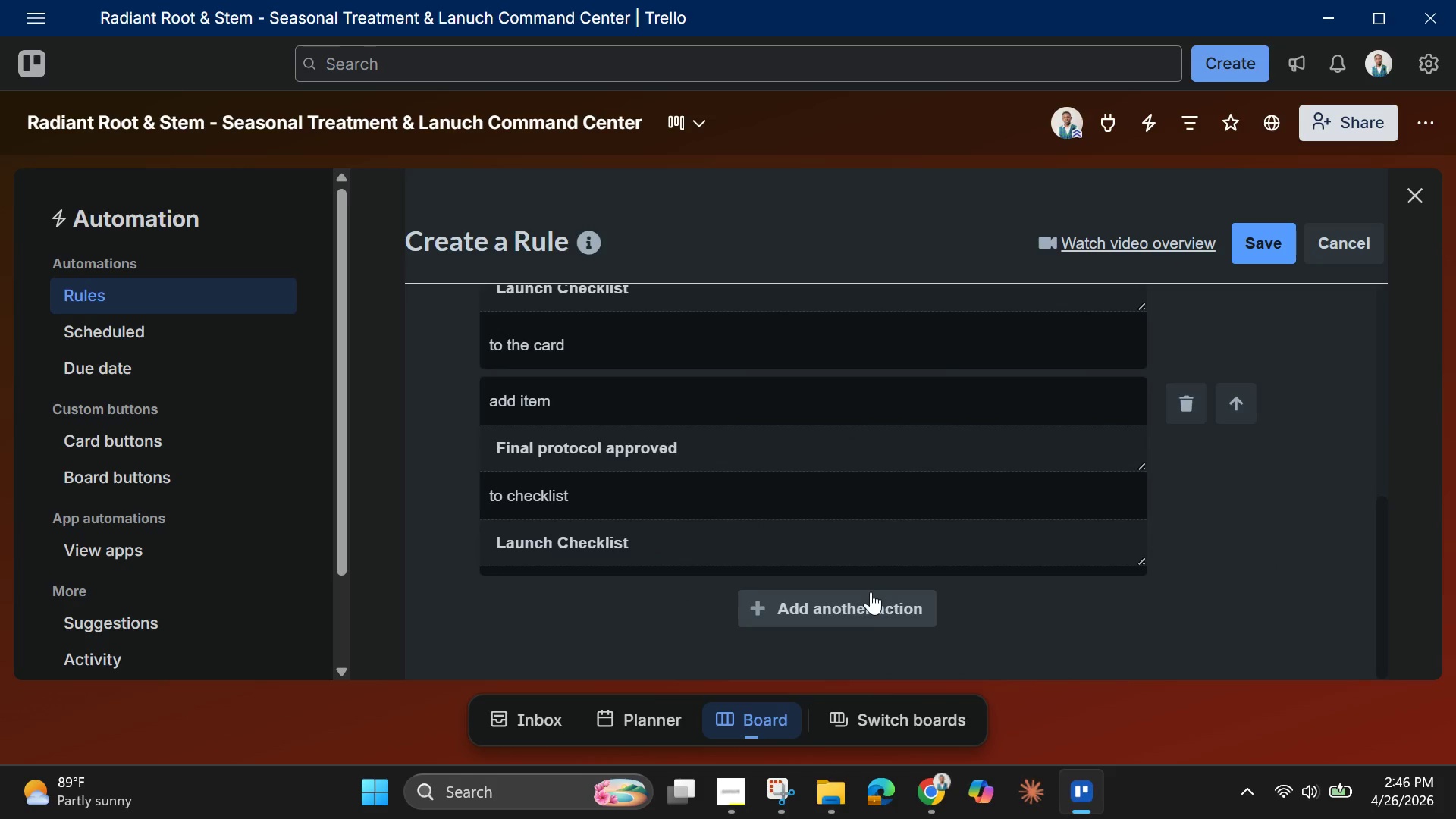 
left_click([864, 601])
 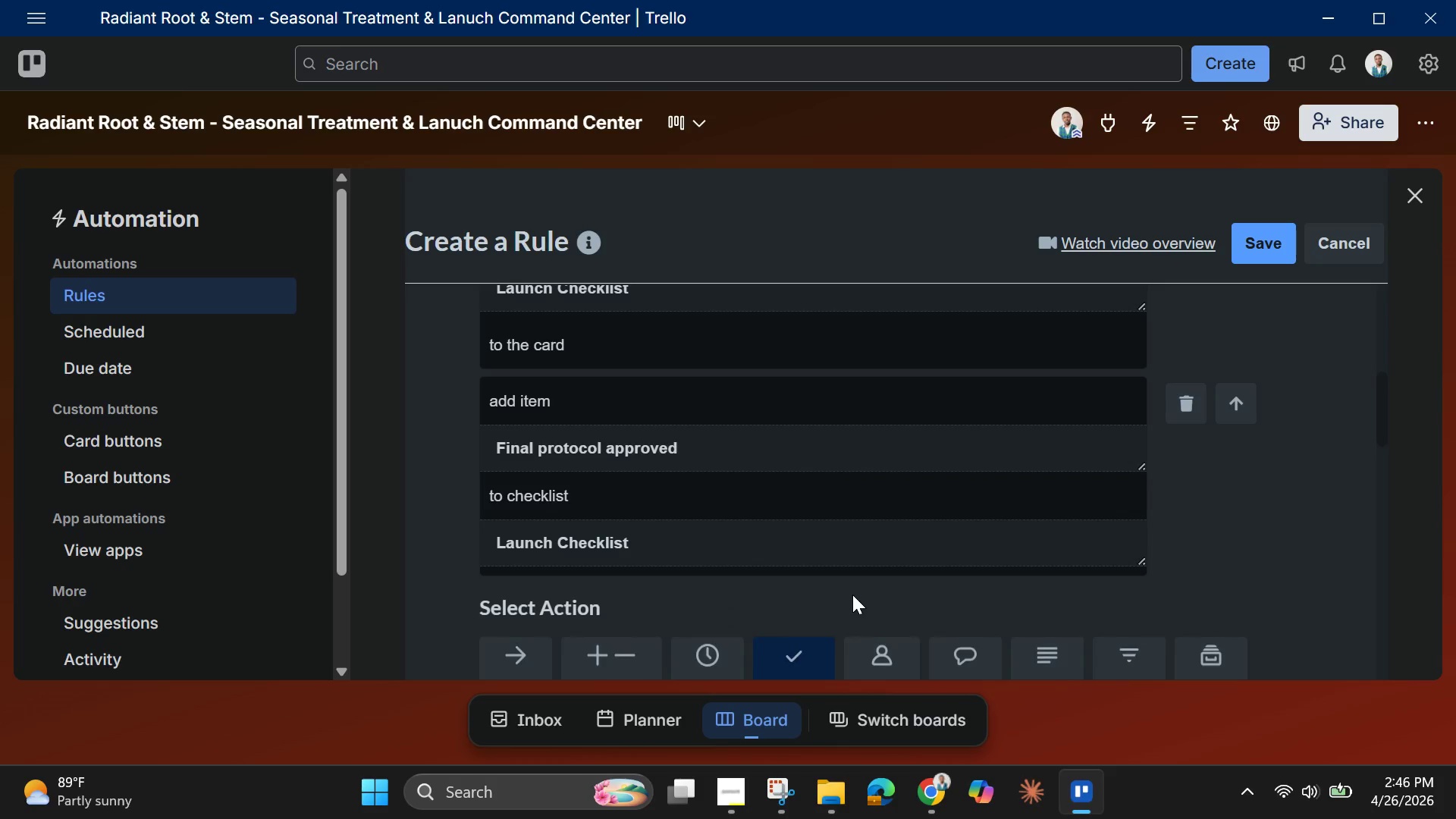 
scroll: coordinate [835, 617], scroll_direction: down, amount: 4.0
 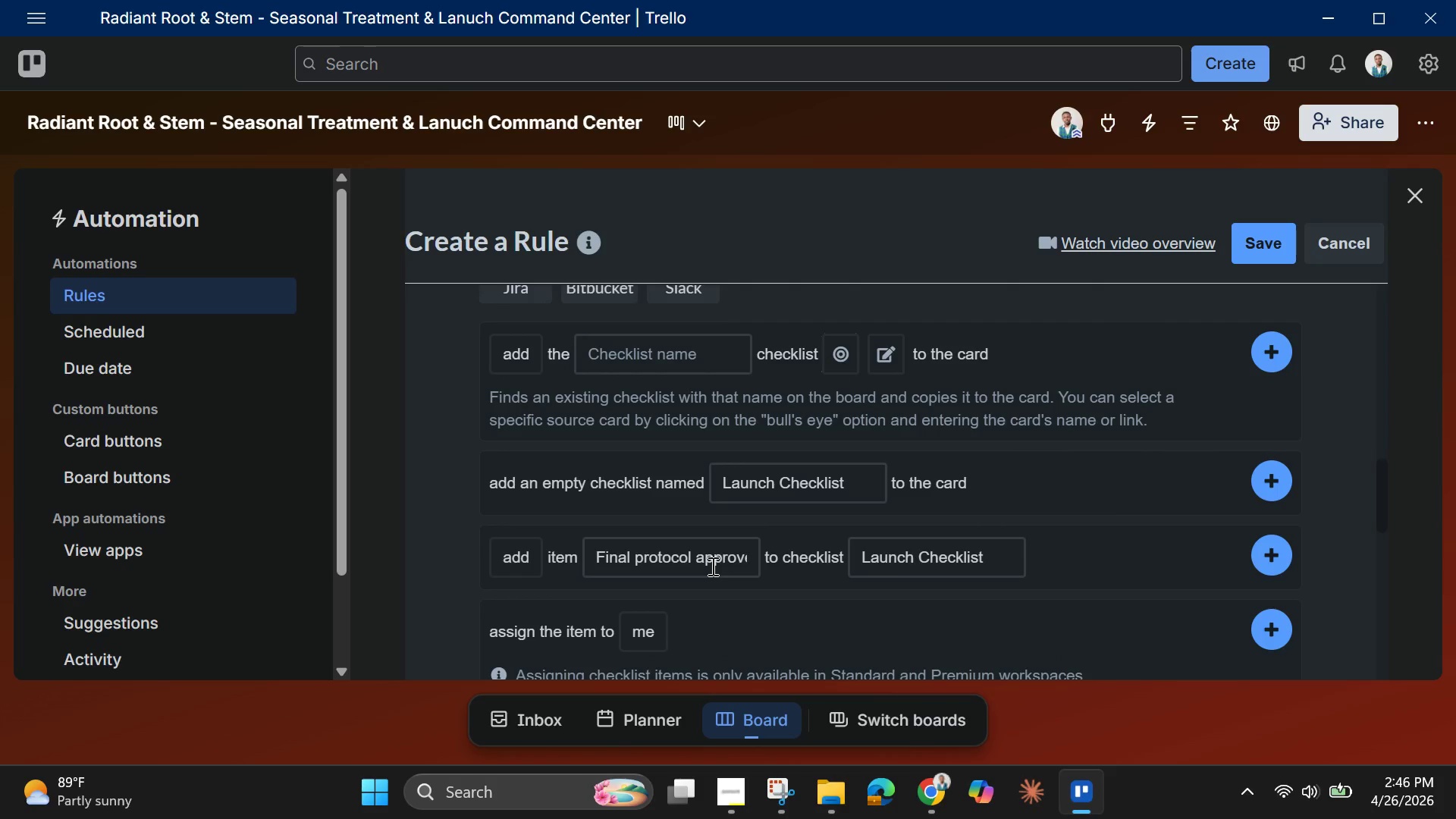 
left_click([711, 566])
 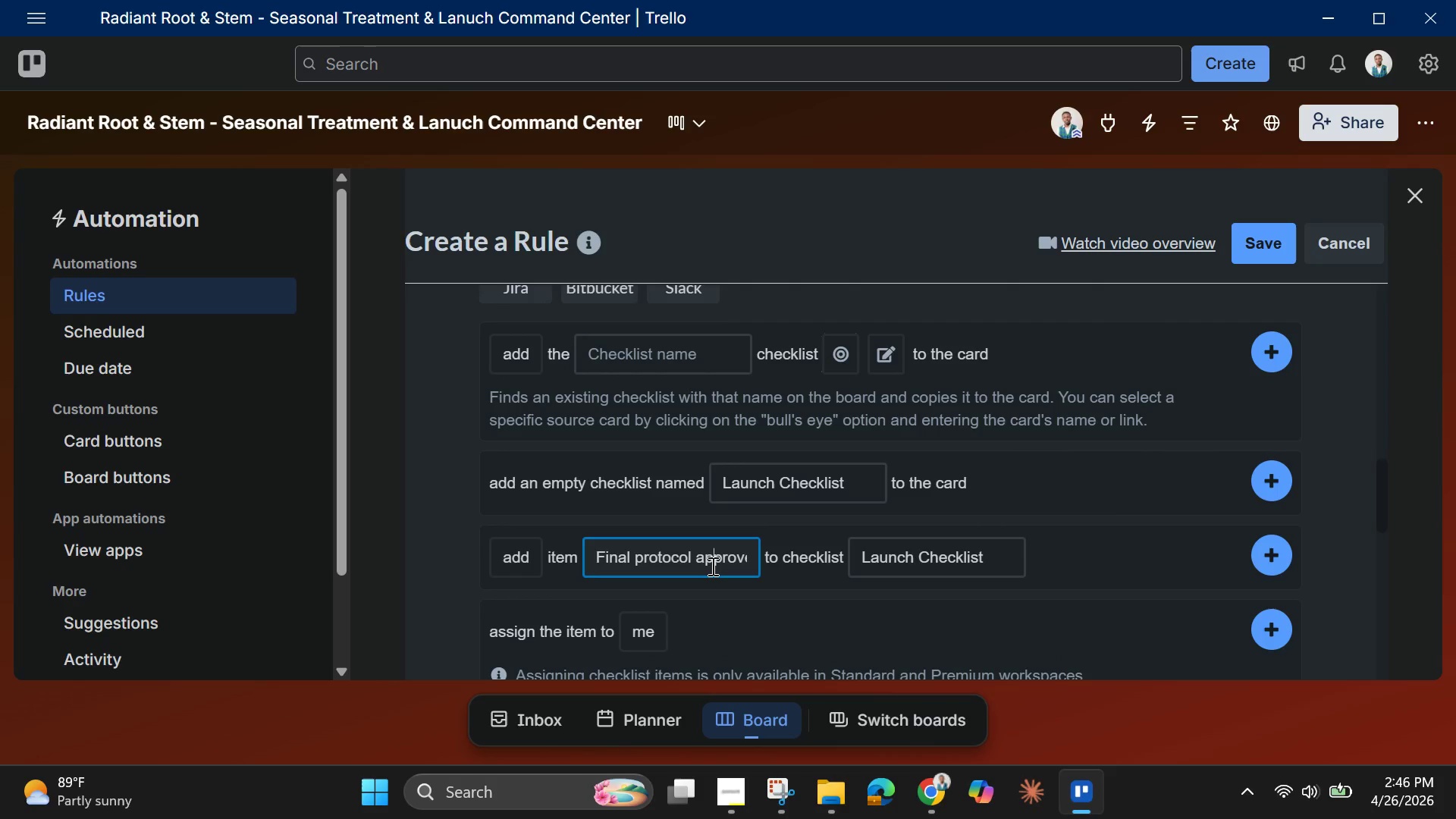 
double_click([711, 566])
 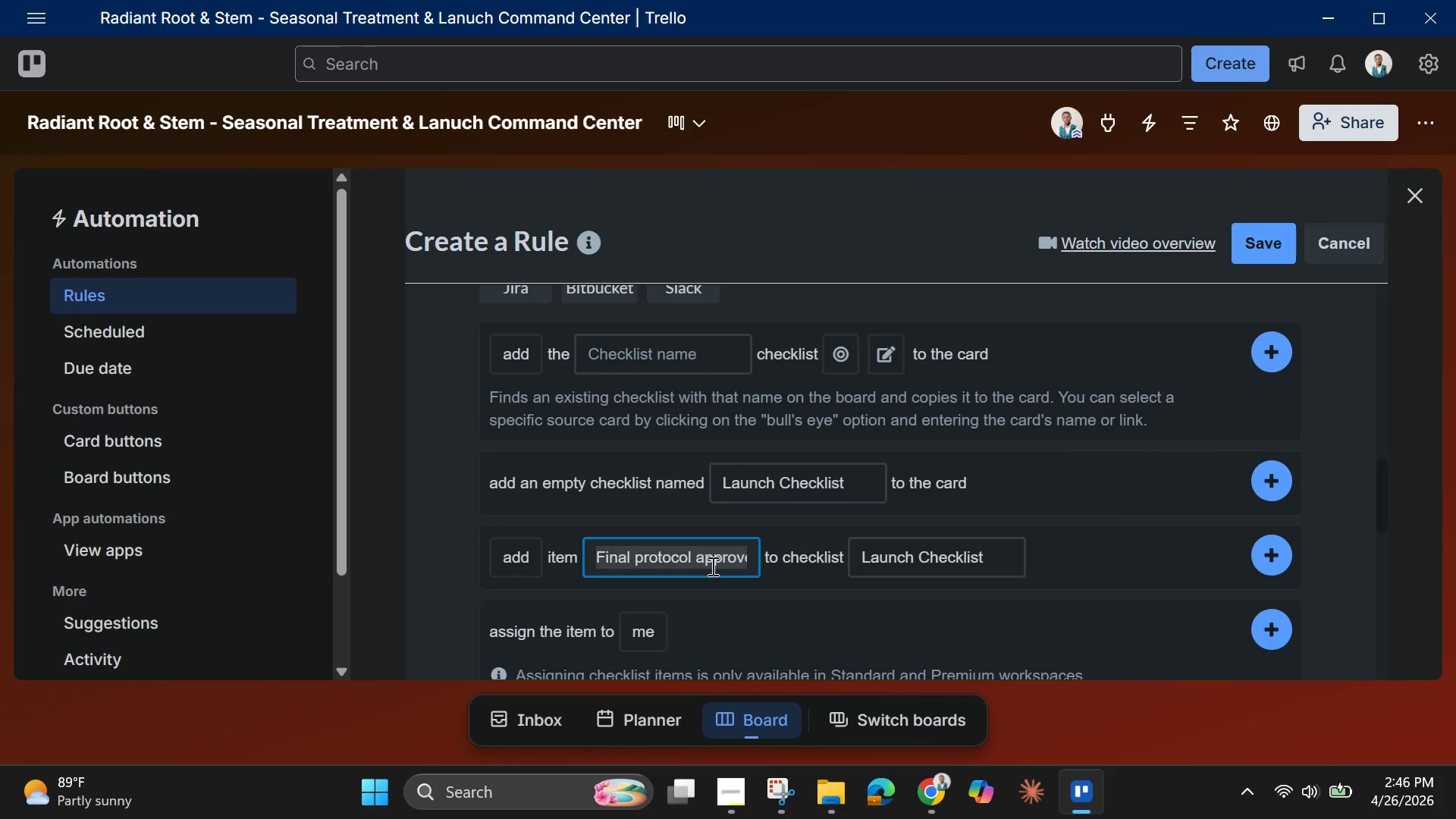 
triple_click([711, 566])
 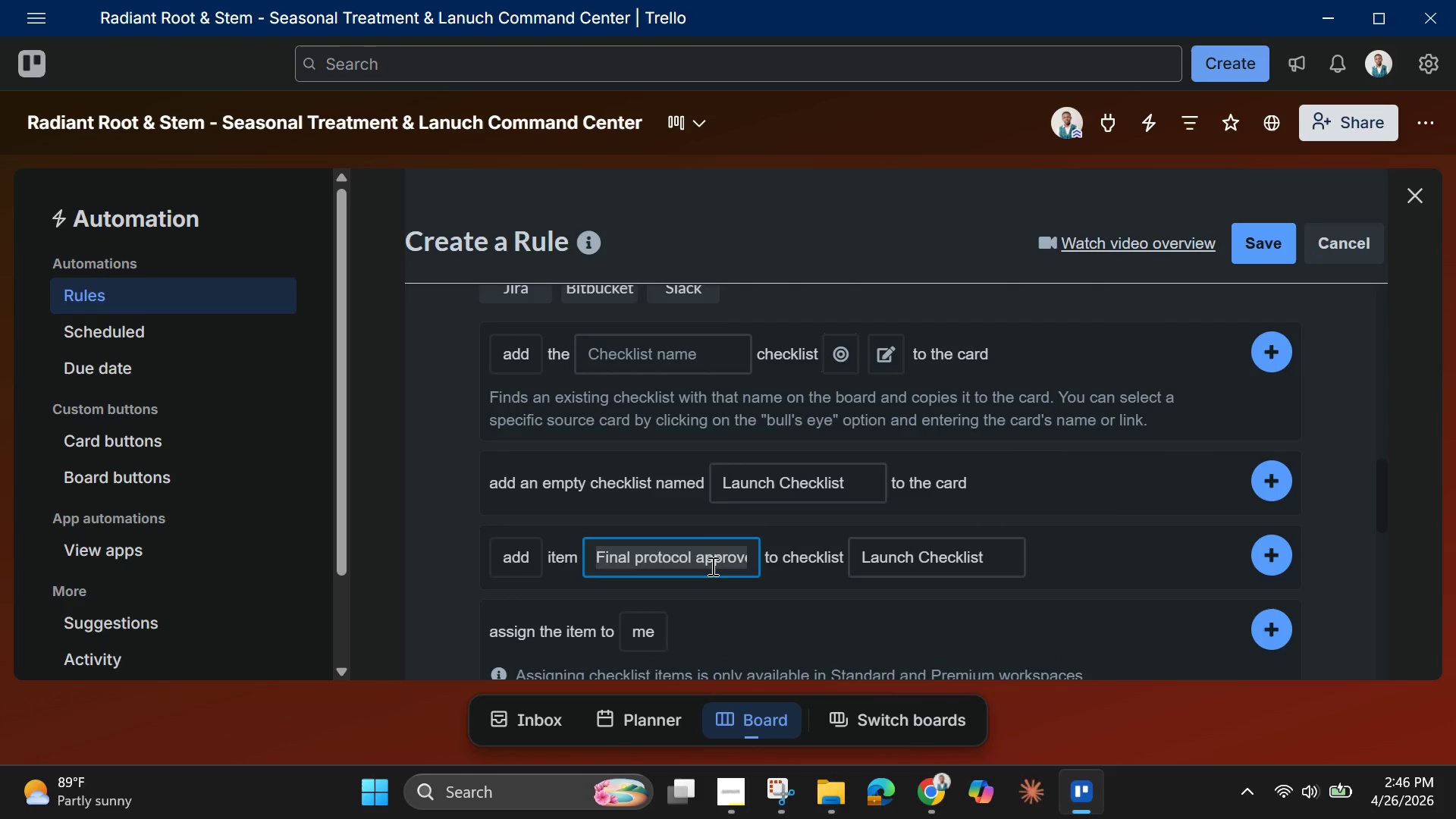 
key(Backspace)
type(Ingredienbts)
key(Backspace)
key(Backspace)
key(Backspace)
key(Backspace)
type(nts stocked)
 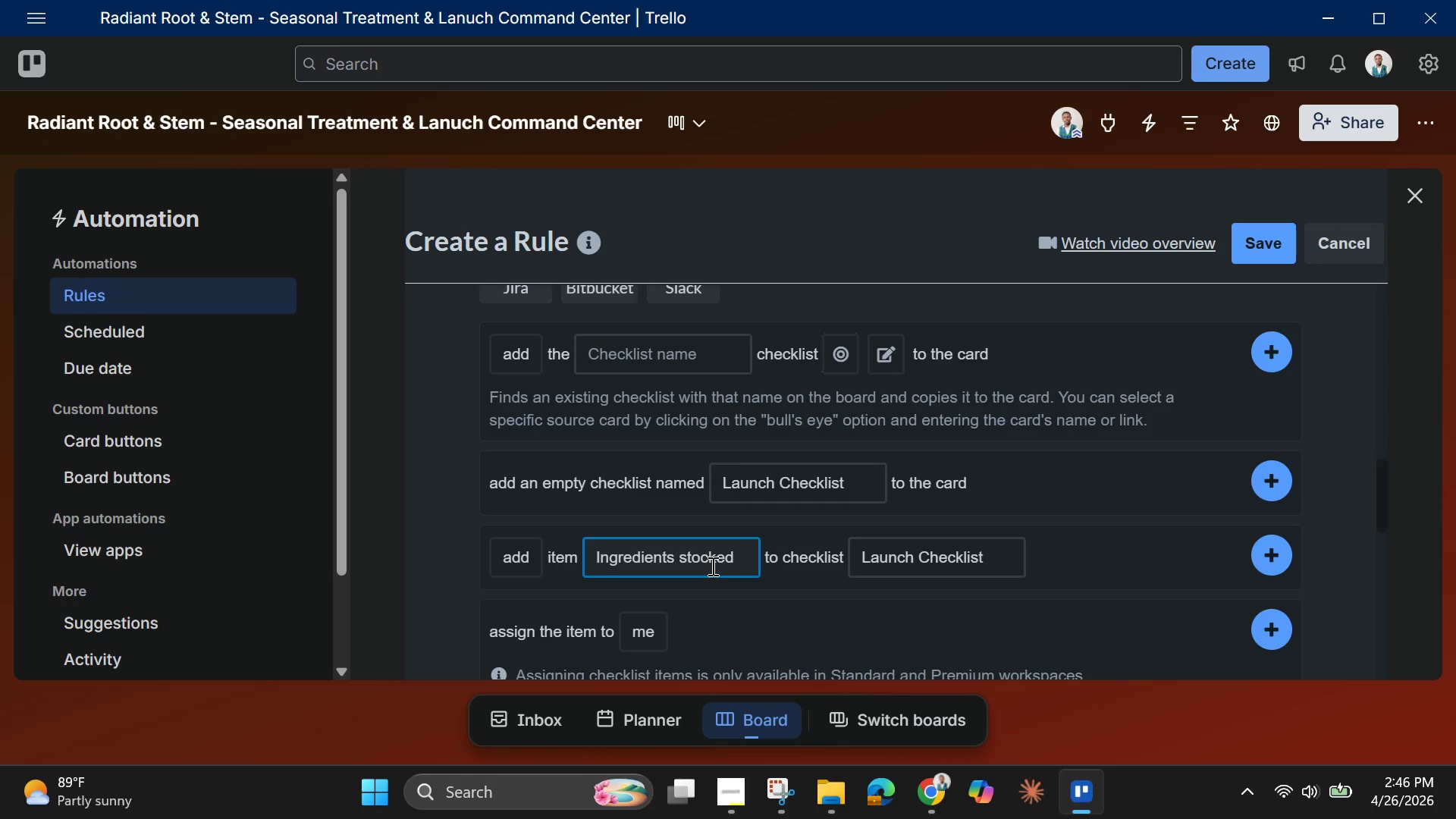 
wait(5.08)
 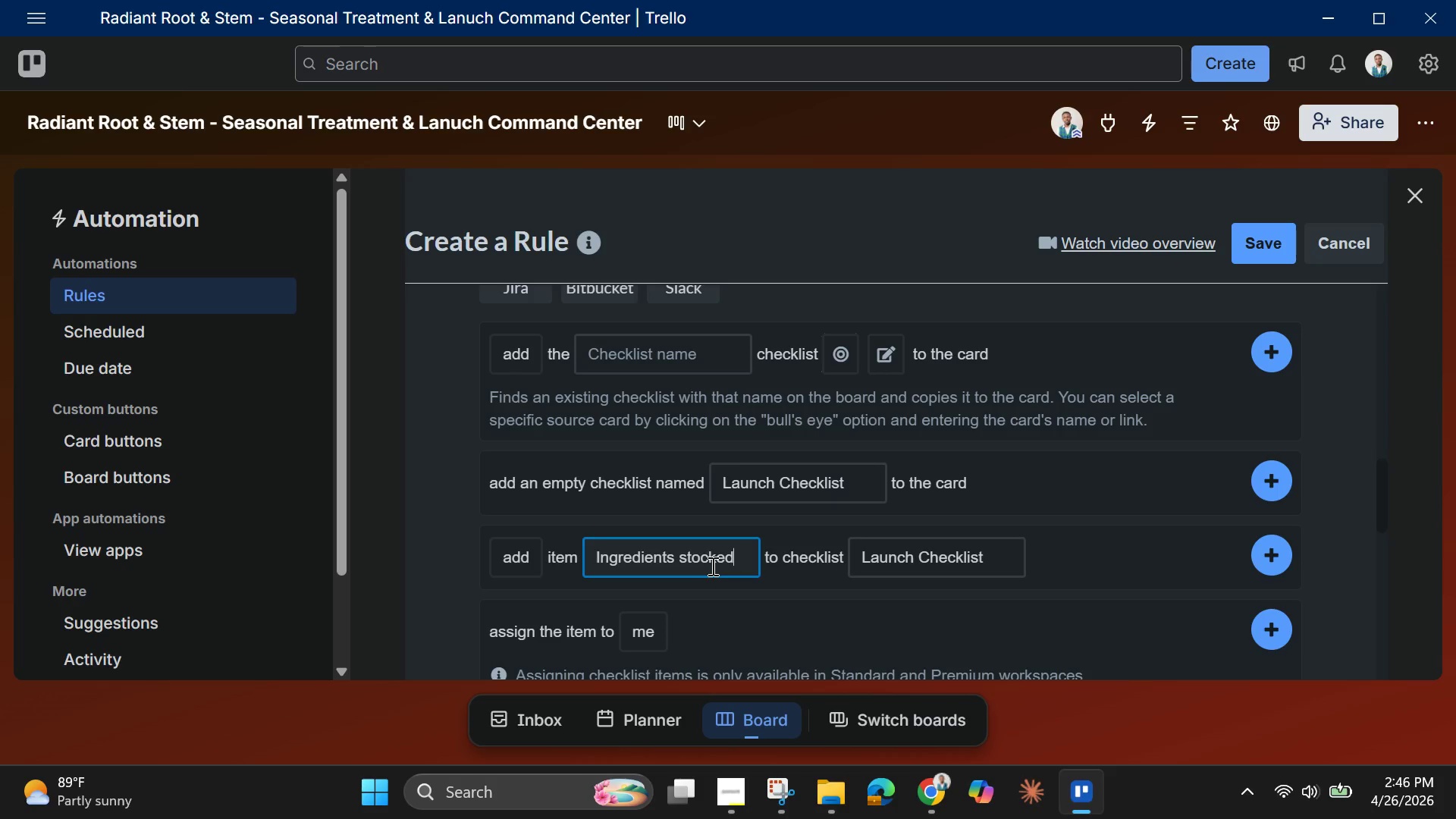 
left_click([1272, 563])
 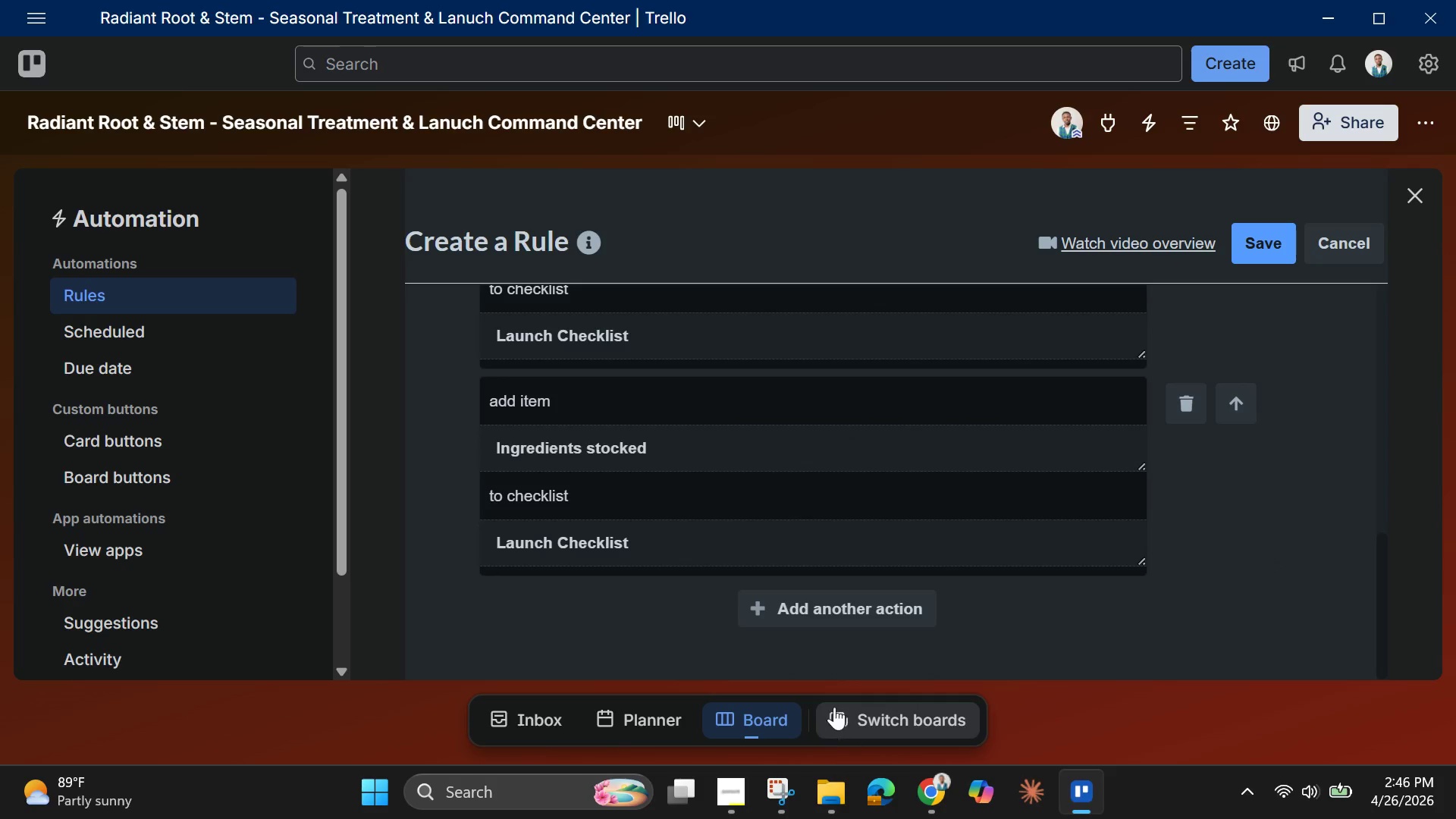 
left_click([816, 605])
 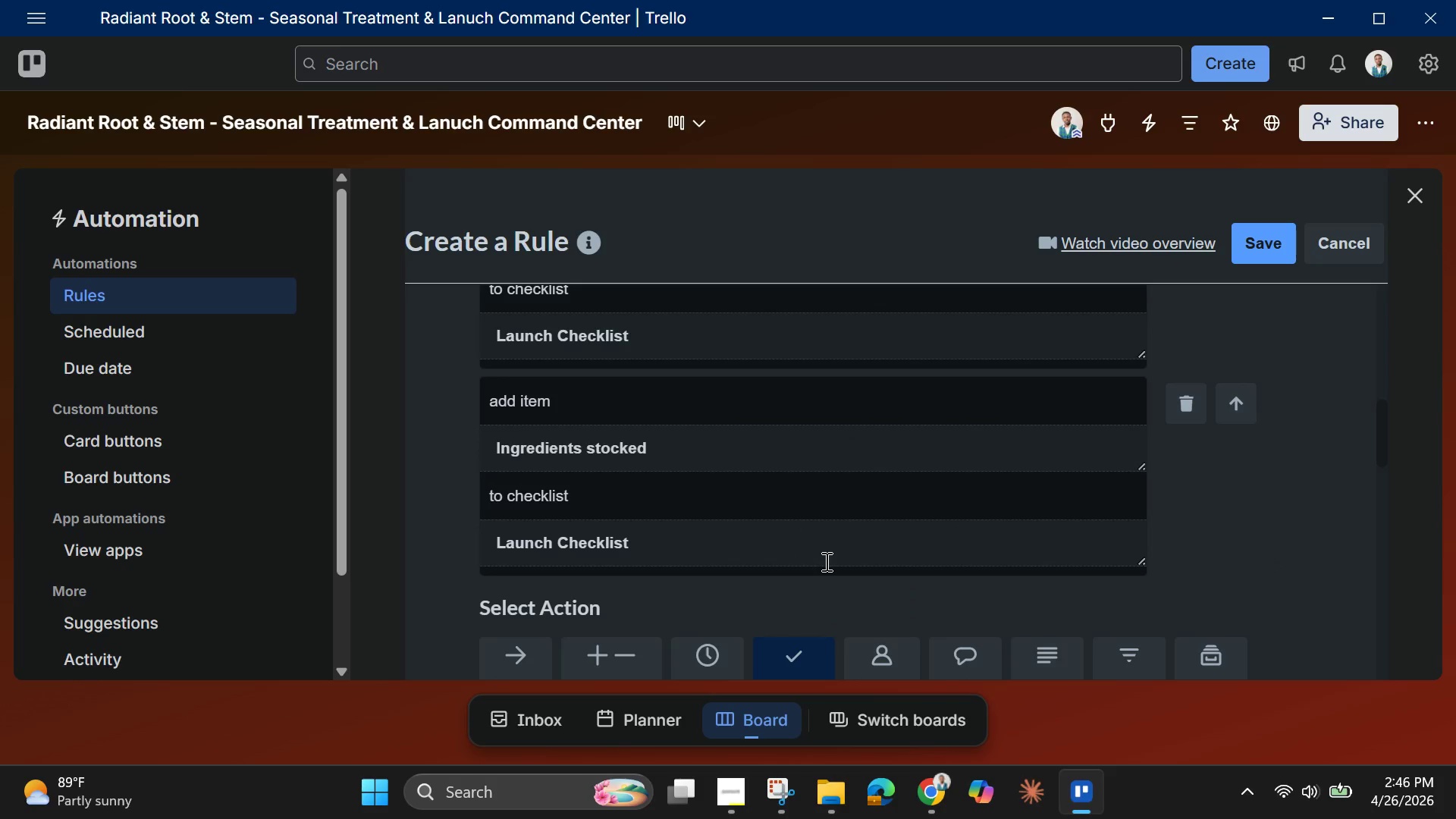 
scroll: coordinate [820, 580], scroll_direction: down, amount: 3.0
 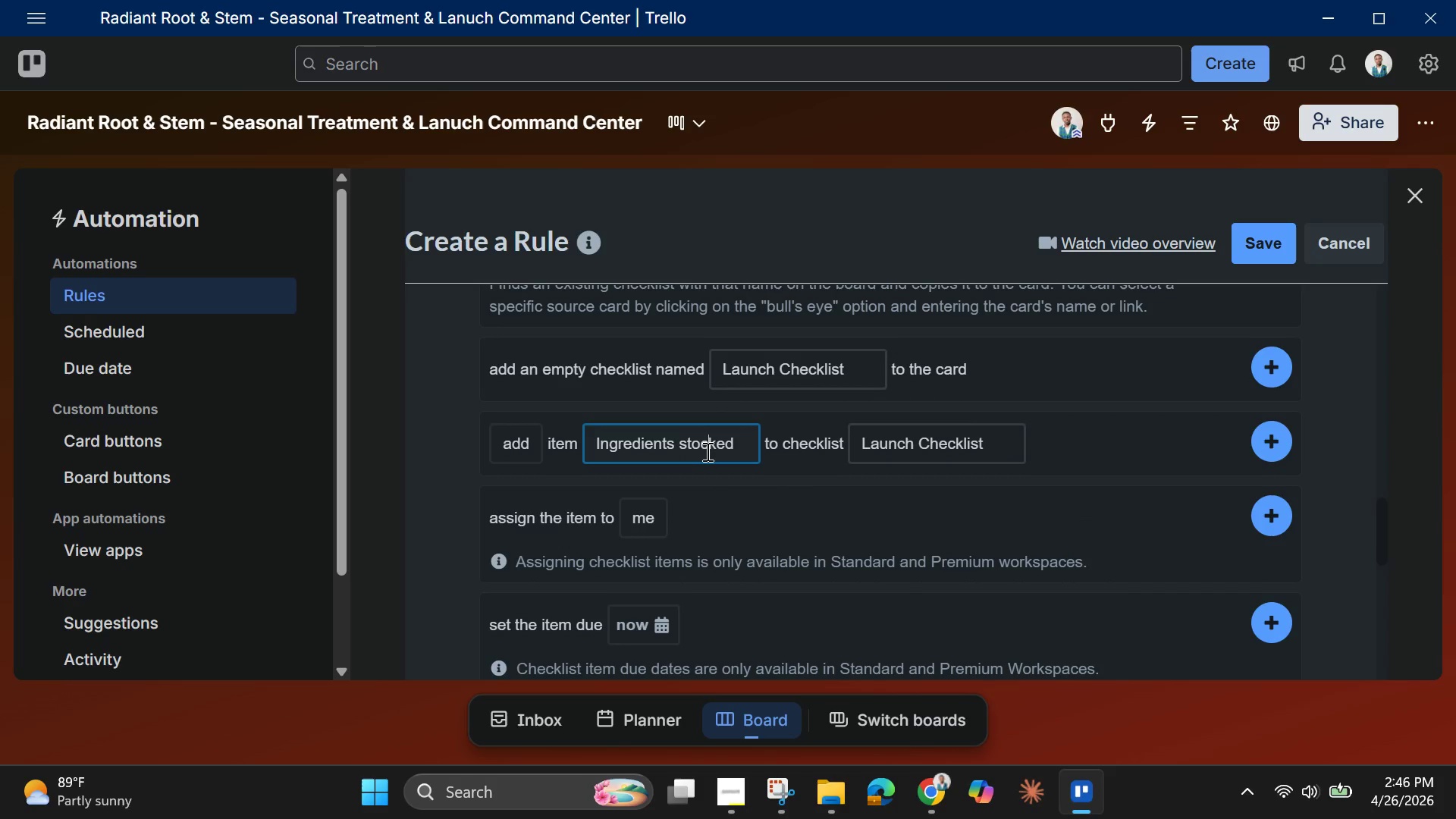 
double_click([706, 451])
 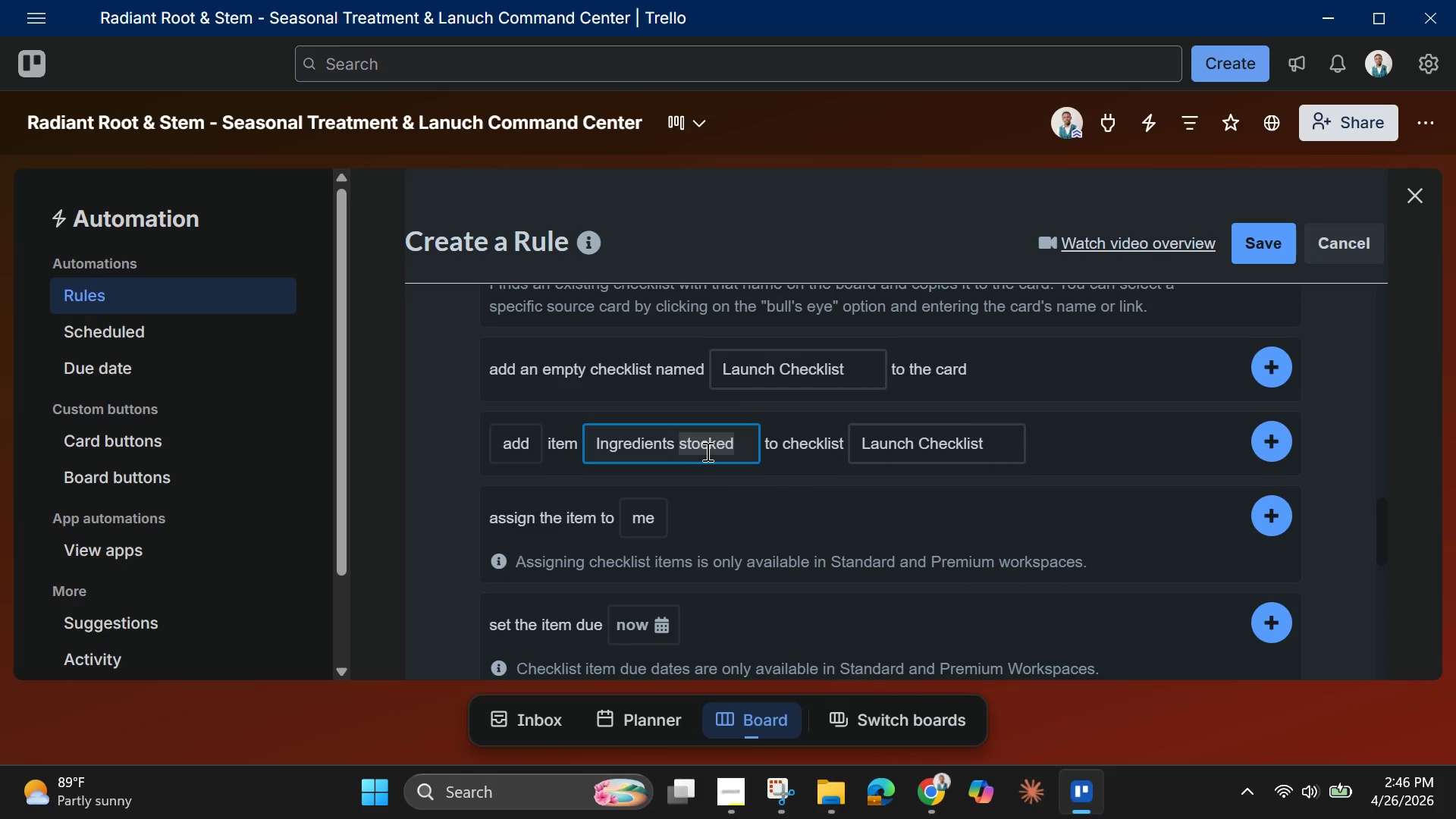 
triple_click([706, 451])
 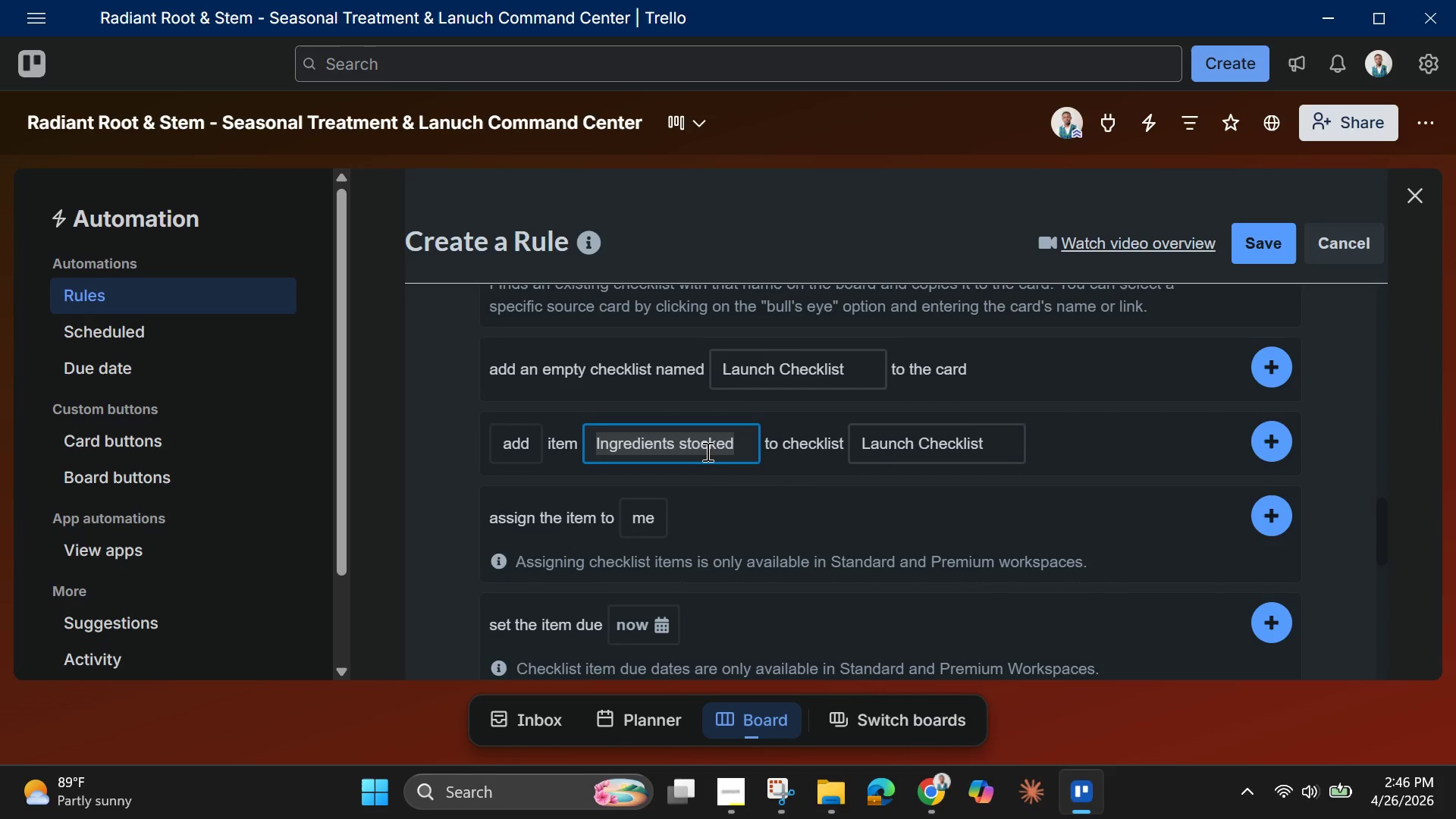 
key(Backspace)
type(Staff fully trainedd)
key(Backspace)
 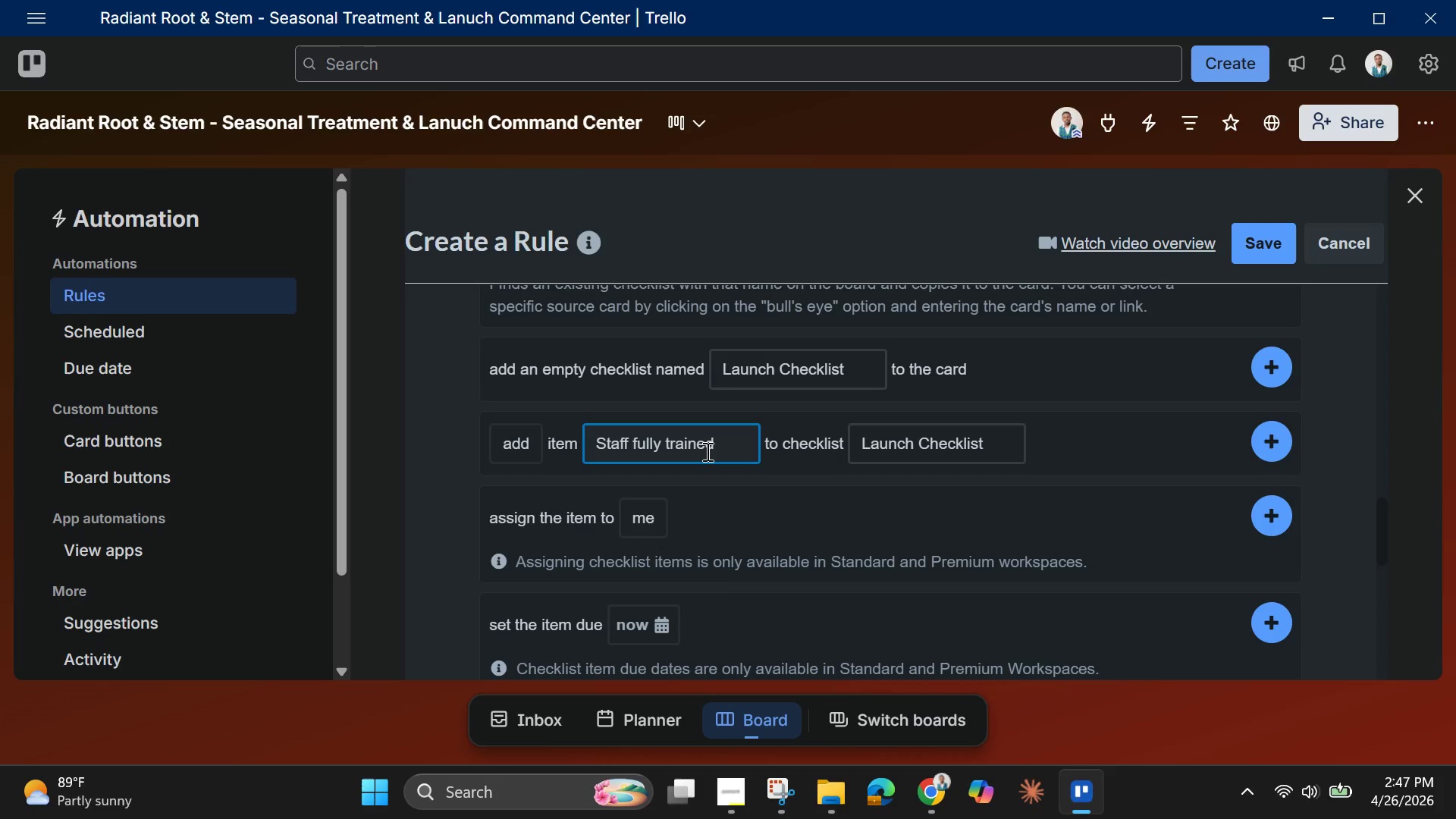 
left_click([1097, 436])
 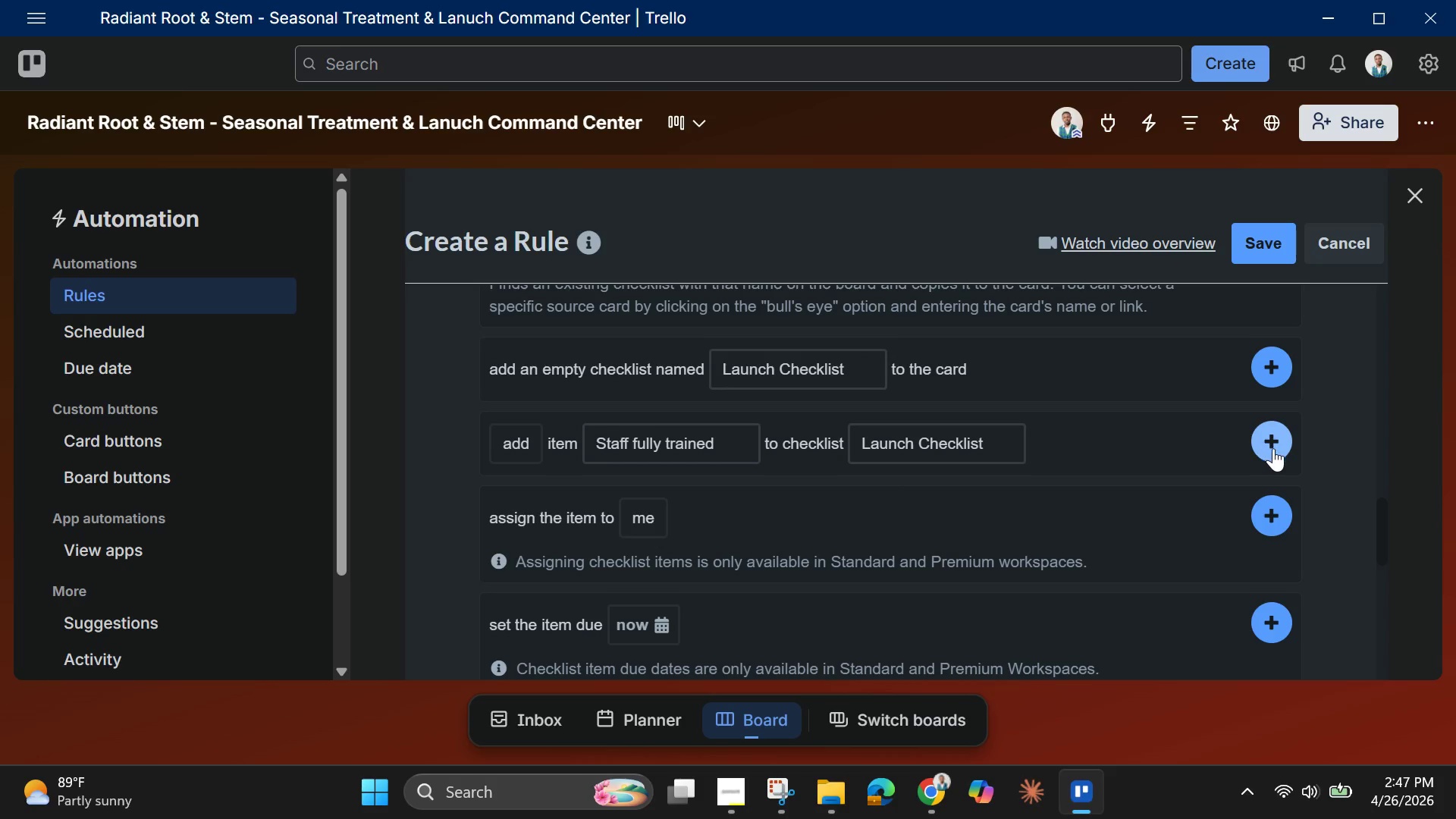 
left_click([1276, 448])
 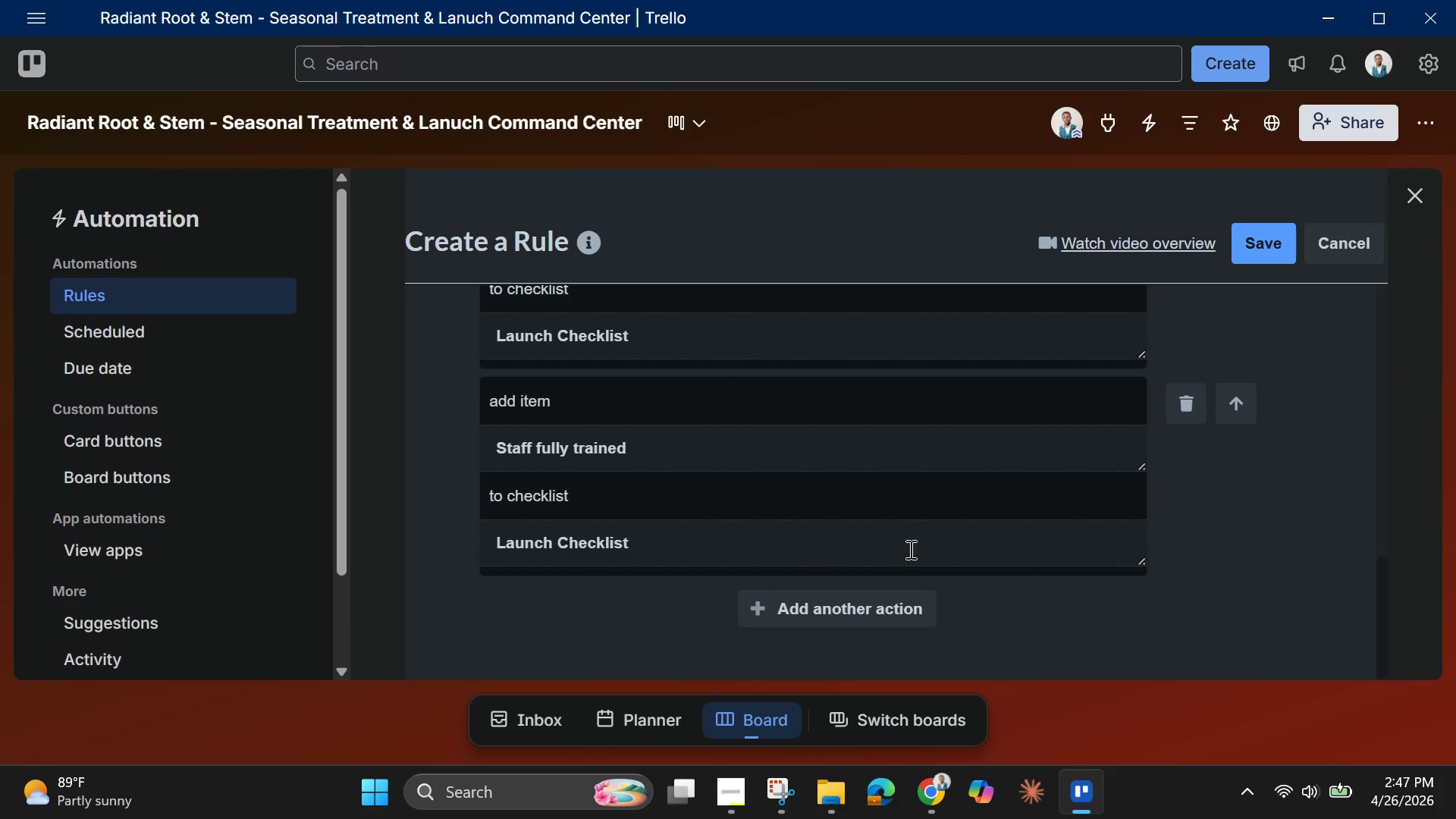 
left_click([894, 617])
 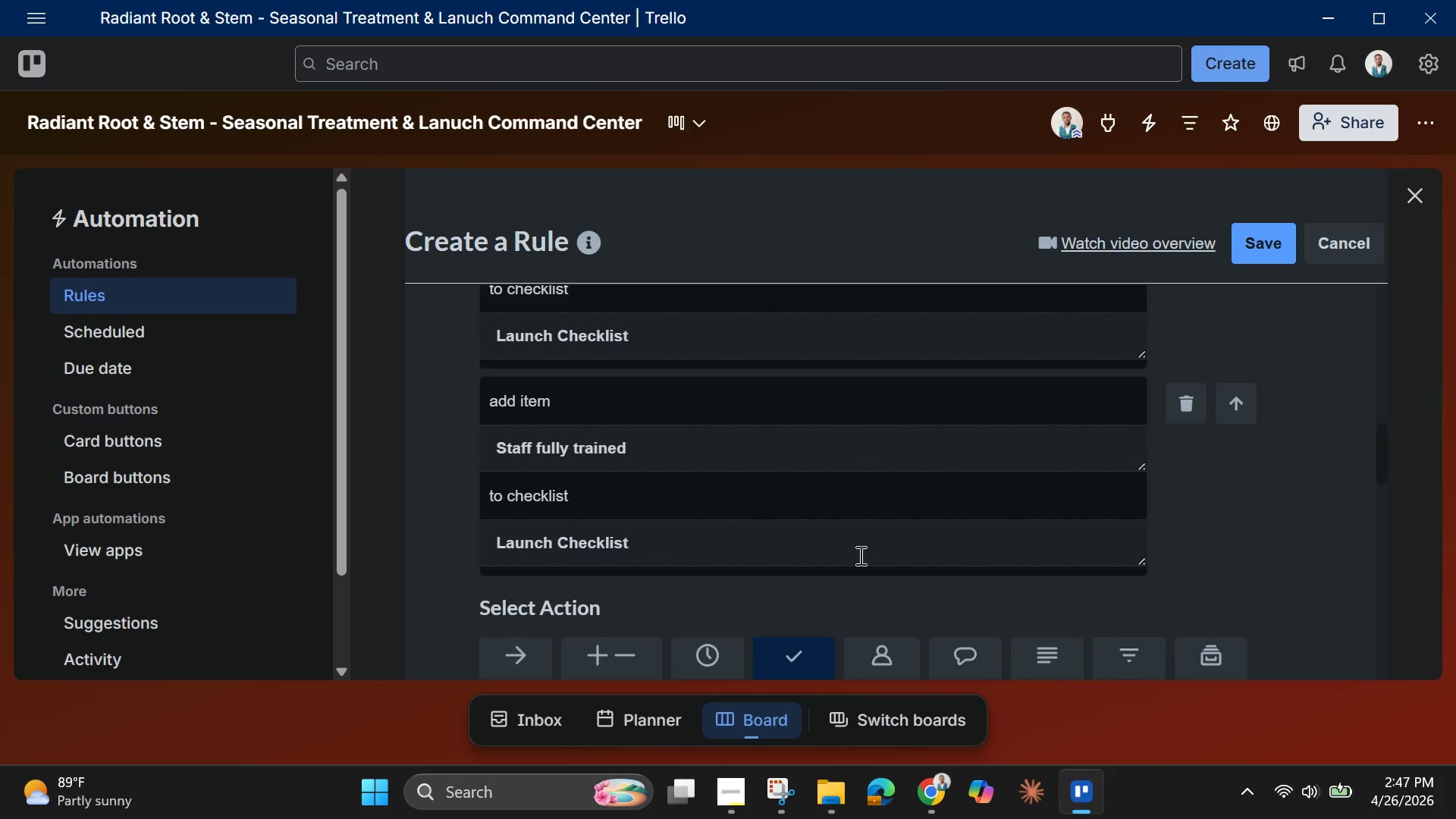 
scroll: coordinate [717, 596], scroll_direction: down, amount: 5.0
 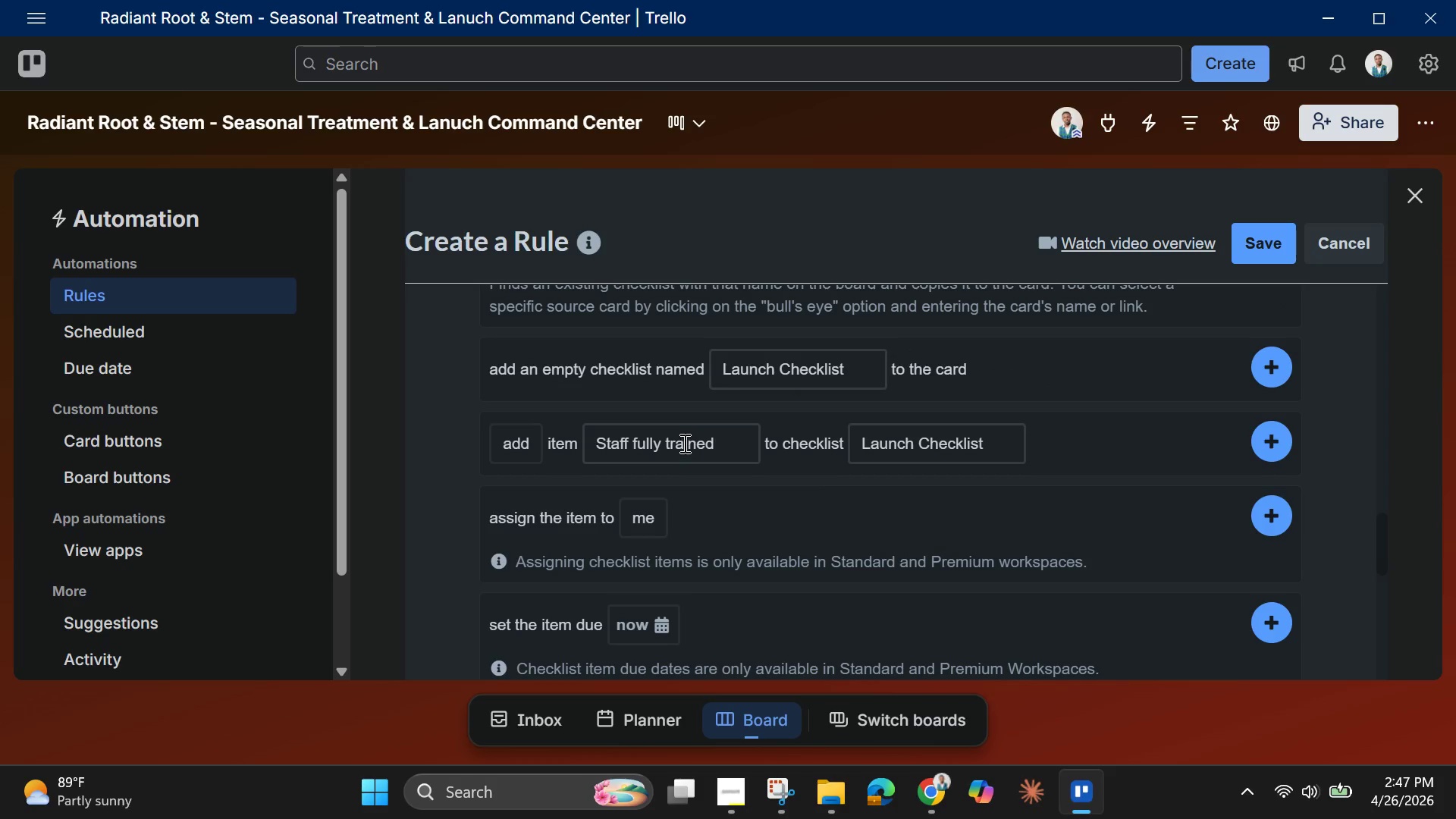 
double_click([683, 443])
 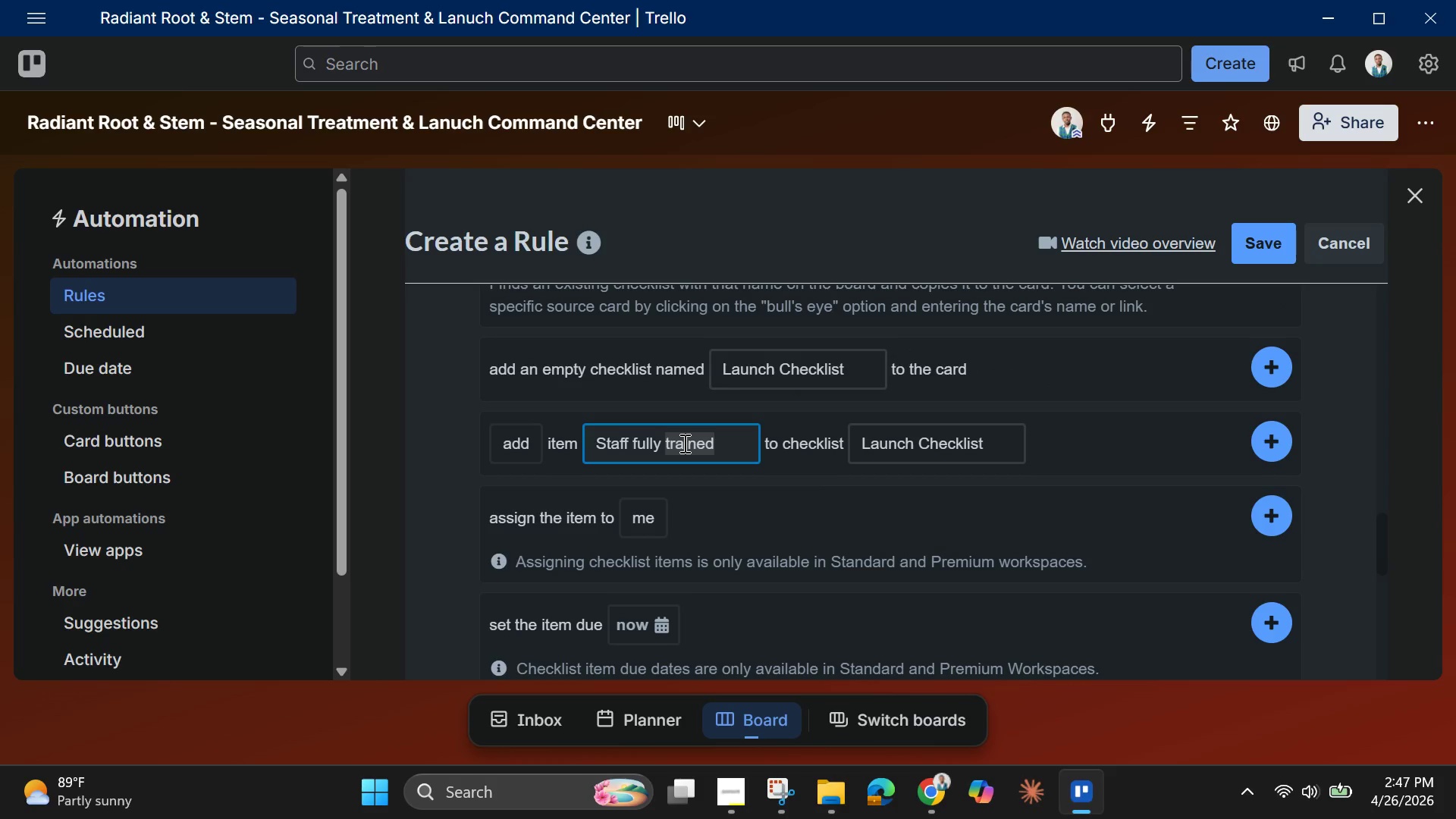 
triple_click([683, 443])
 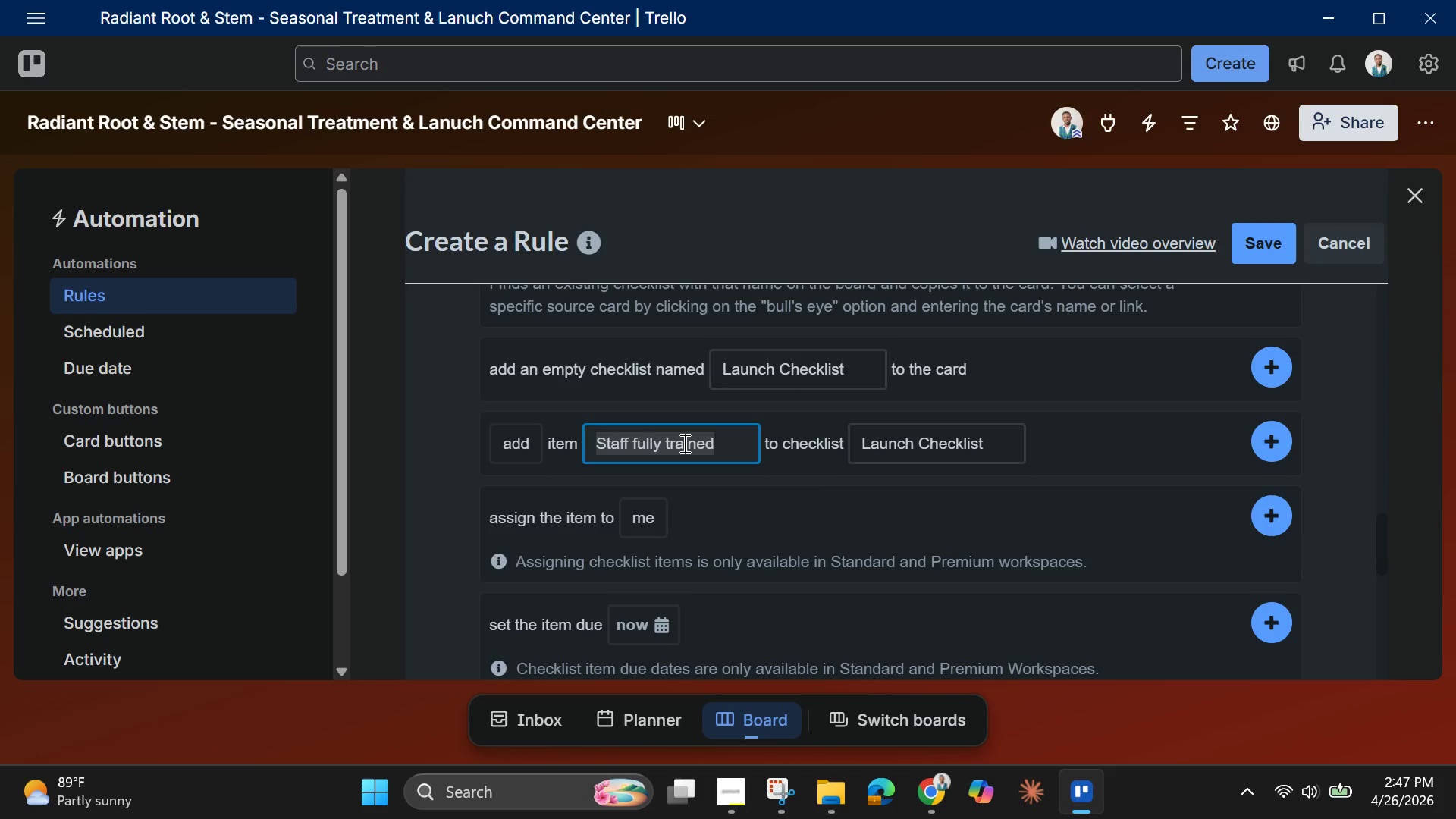 
key(Backspace)
type(Markerti)
key(Backspace)
key(Backspace)
key(Backspace)
type(ting assets live)
 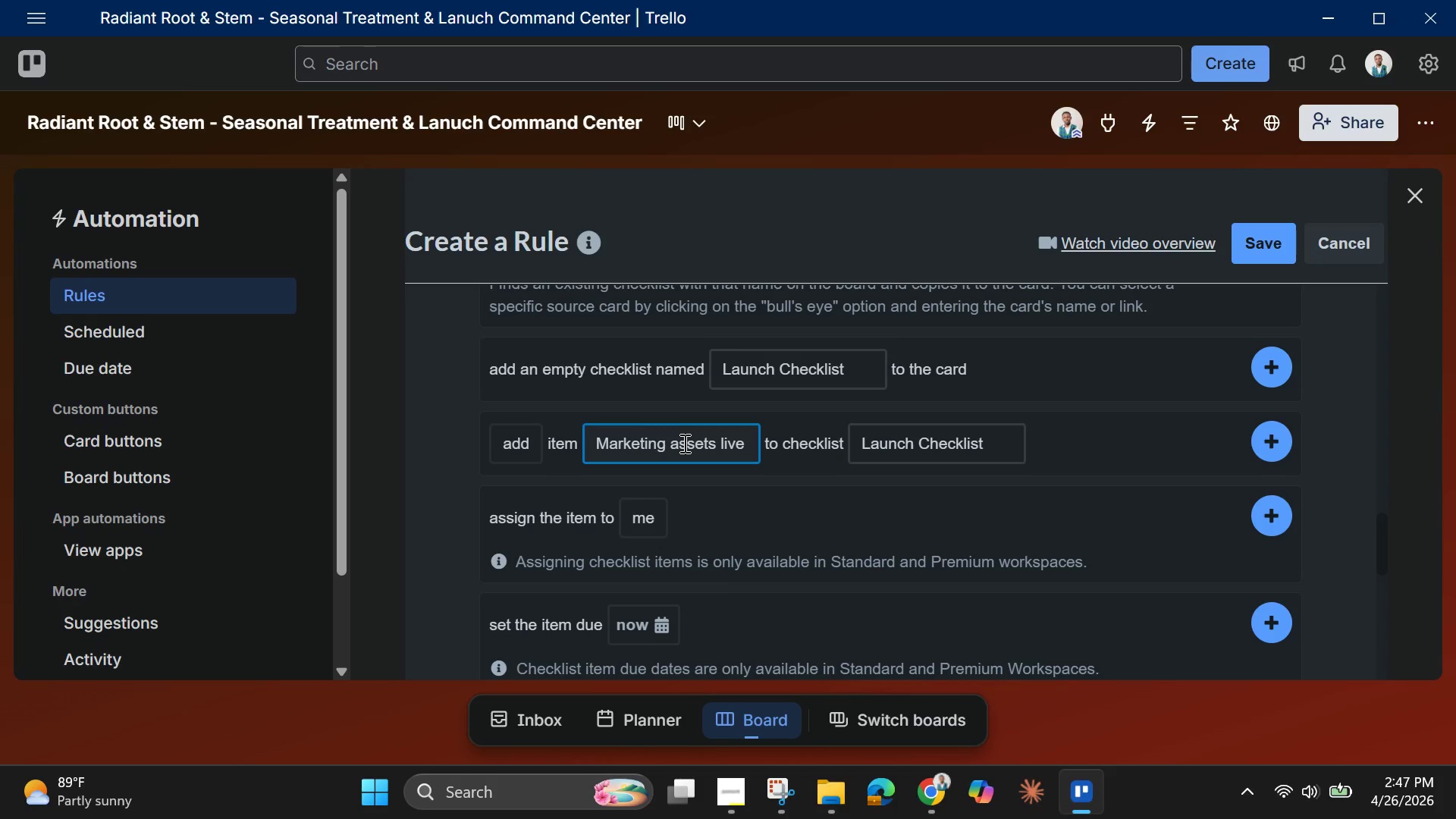 
left_click([1276, 435])
 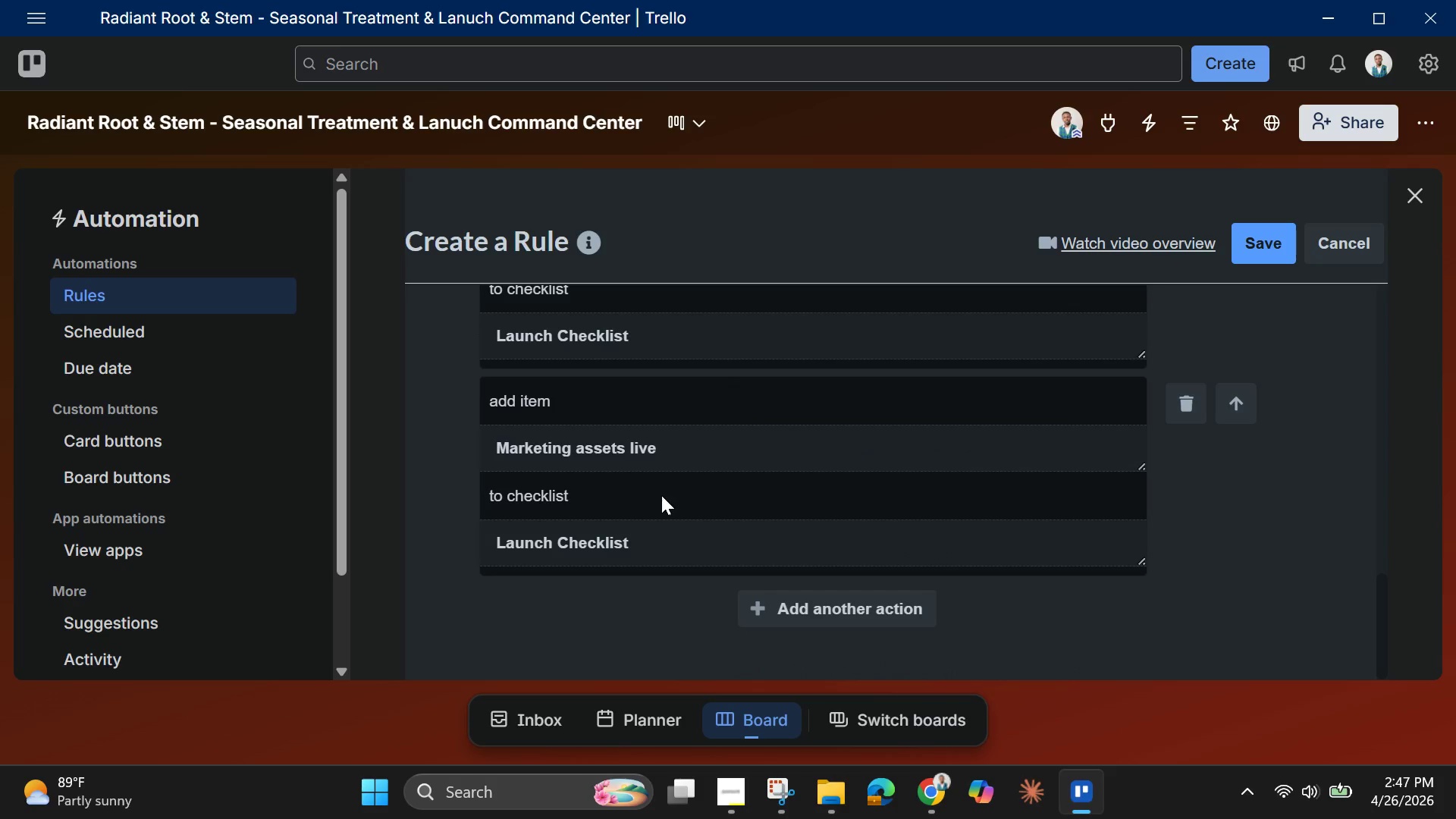 
scroll: coordinate [664, 497], scroll_direction: down, amount: 7.0
 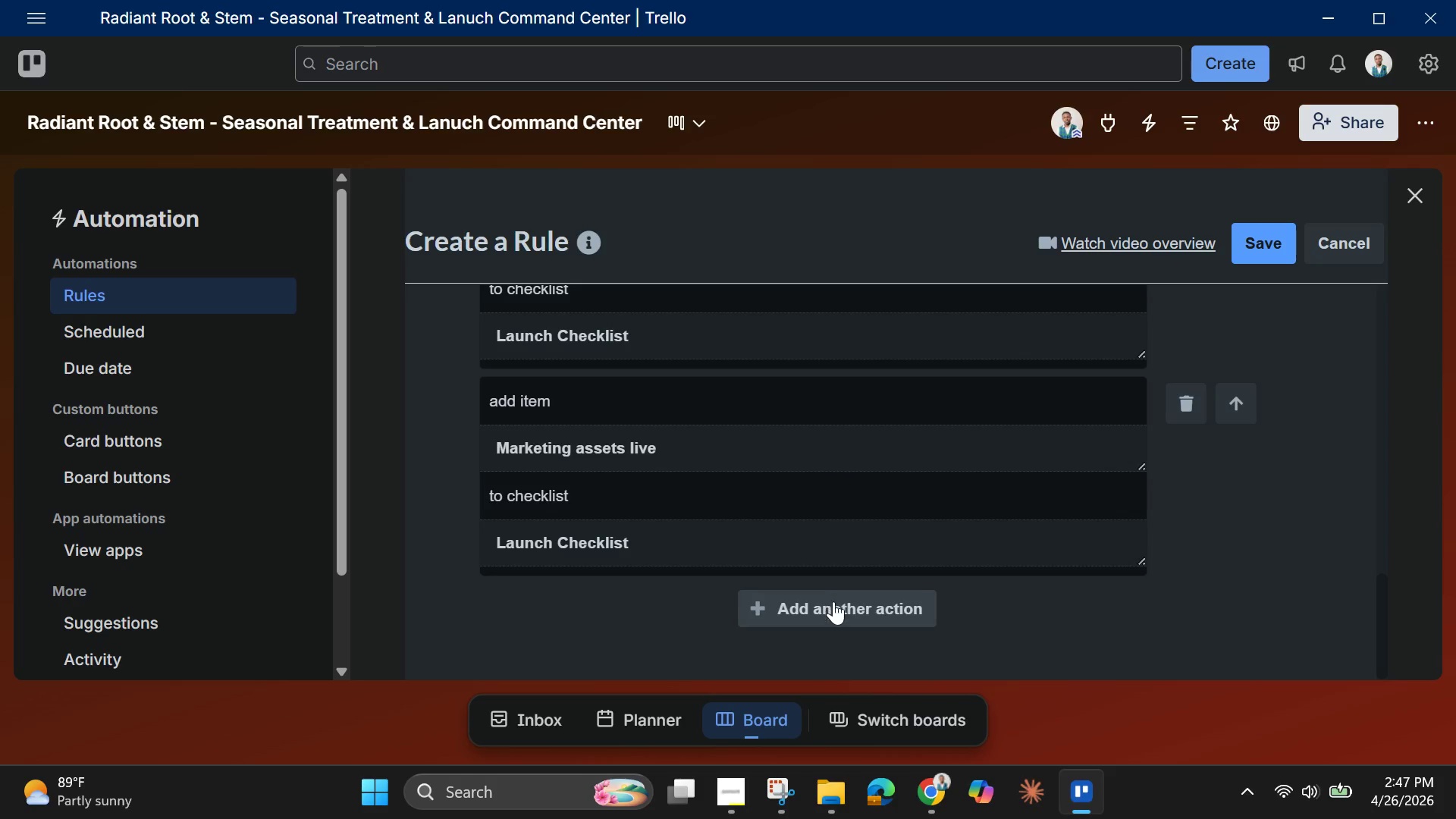 
left_click([833, 617])
 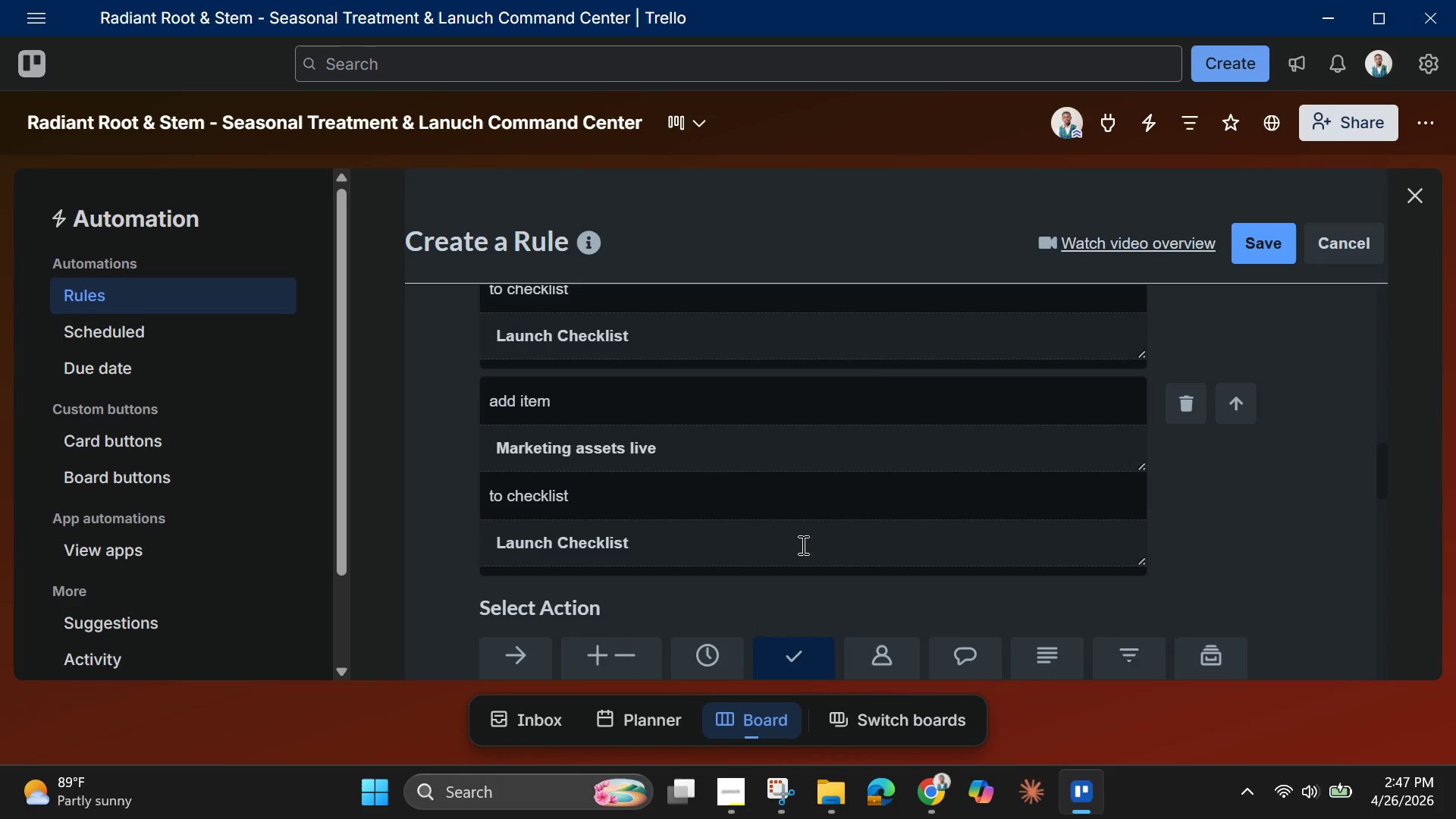 
scroll: coordinate [756, 521], scroll_direction: down, amount: 4.0
 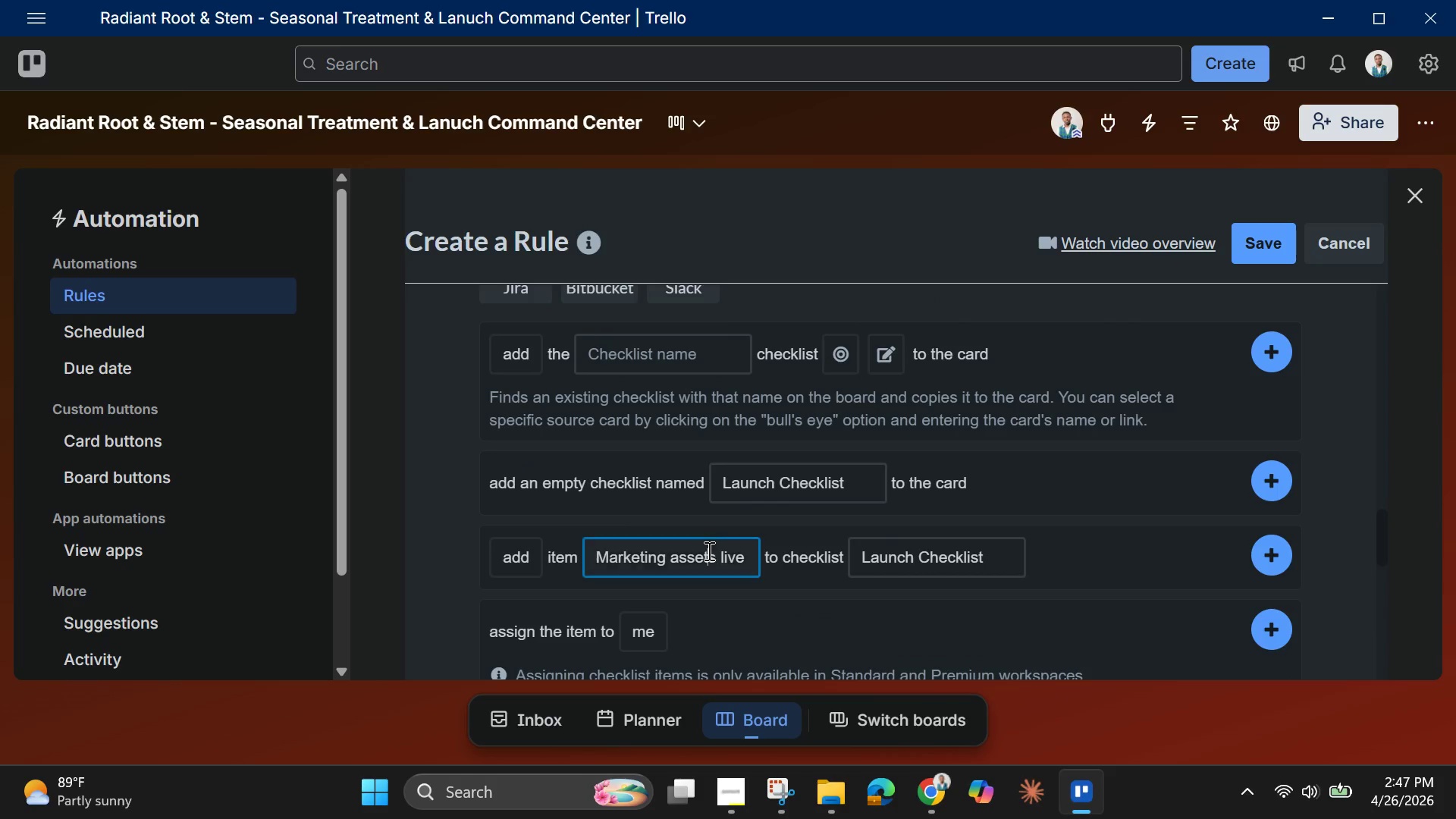 
double_click([708, 551])
 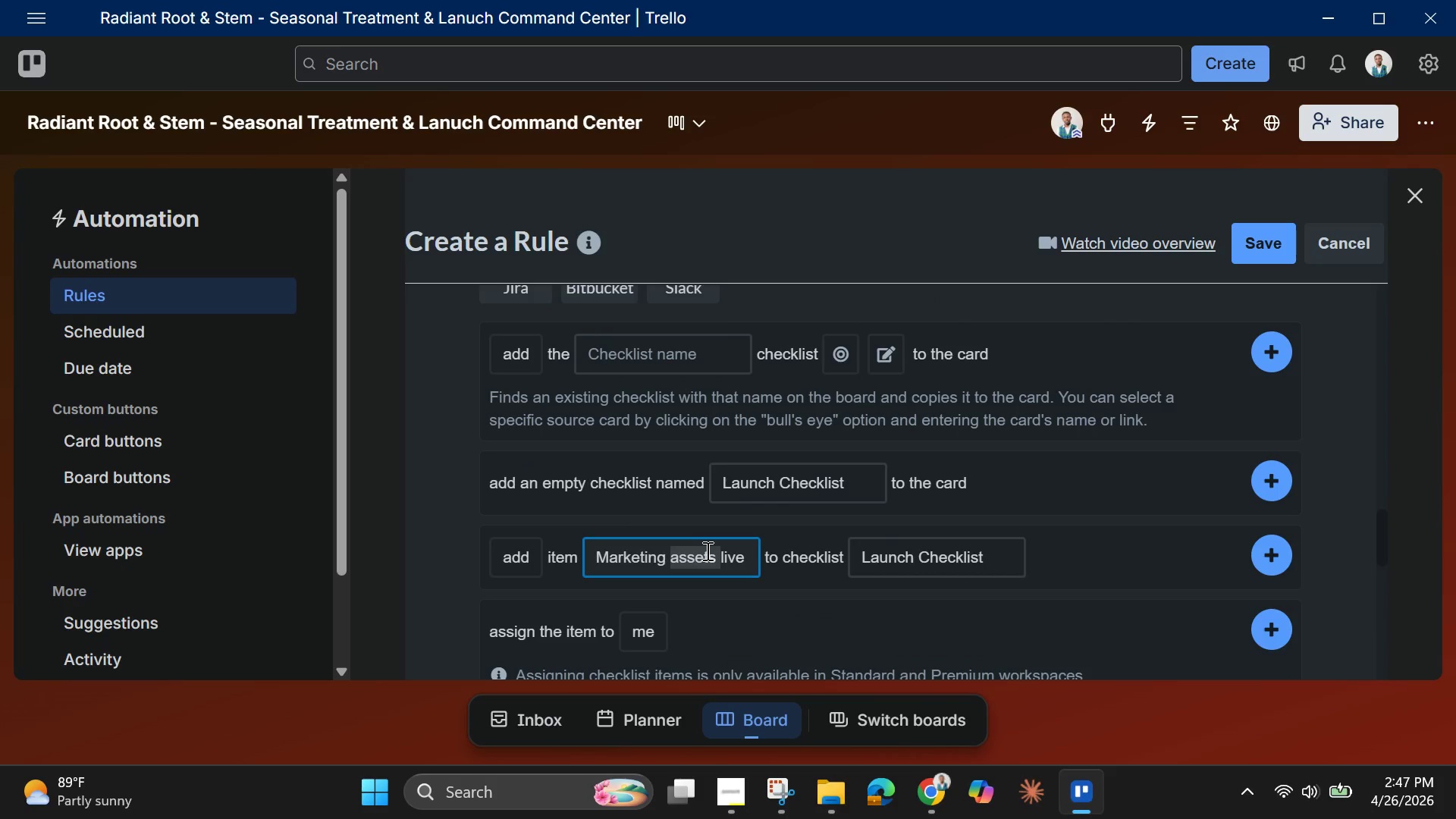 
triple_click([706, 551])
 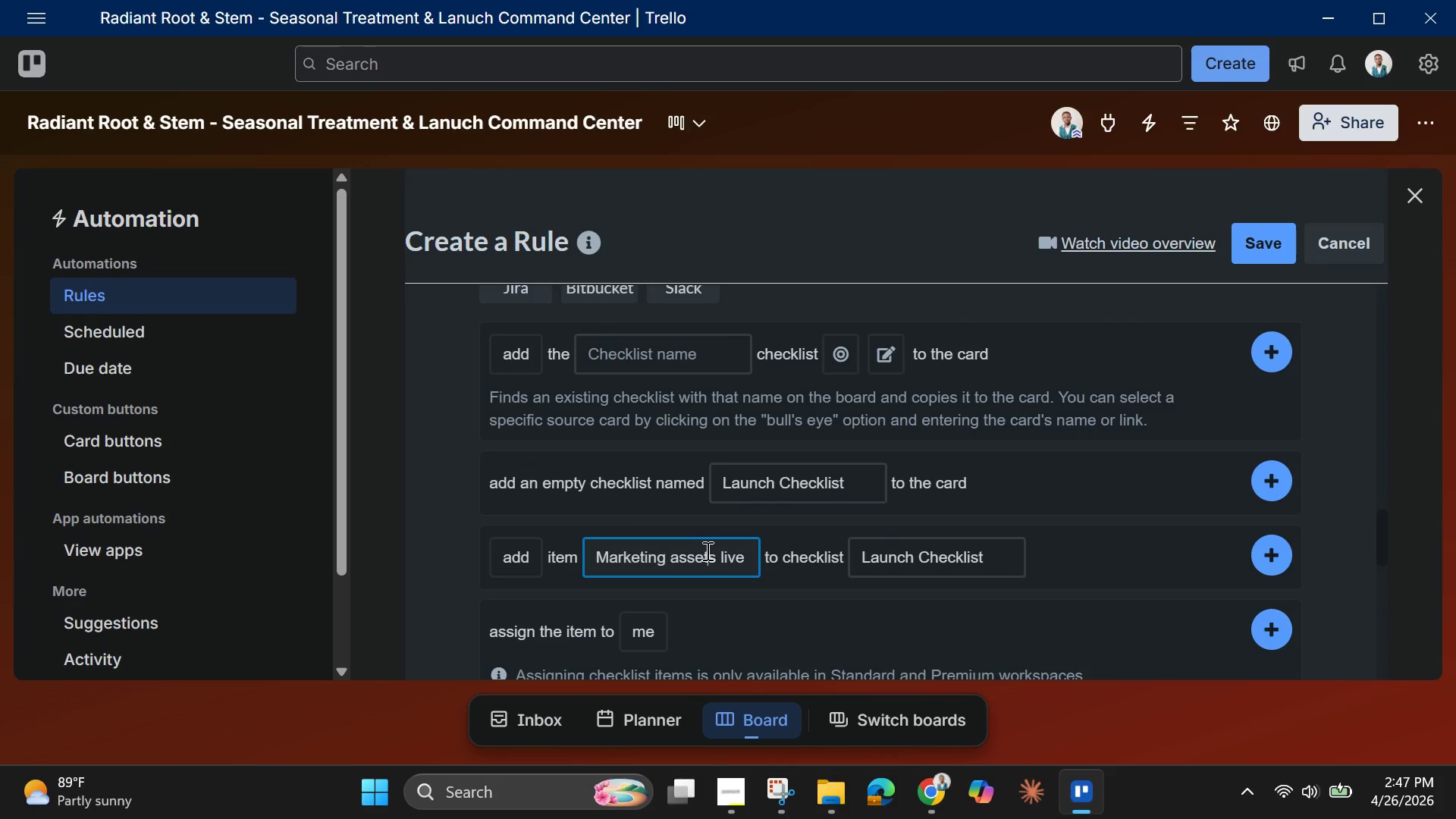 
key(Control+ControlLeft)
 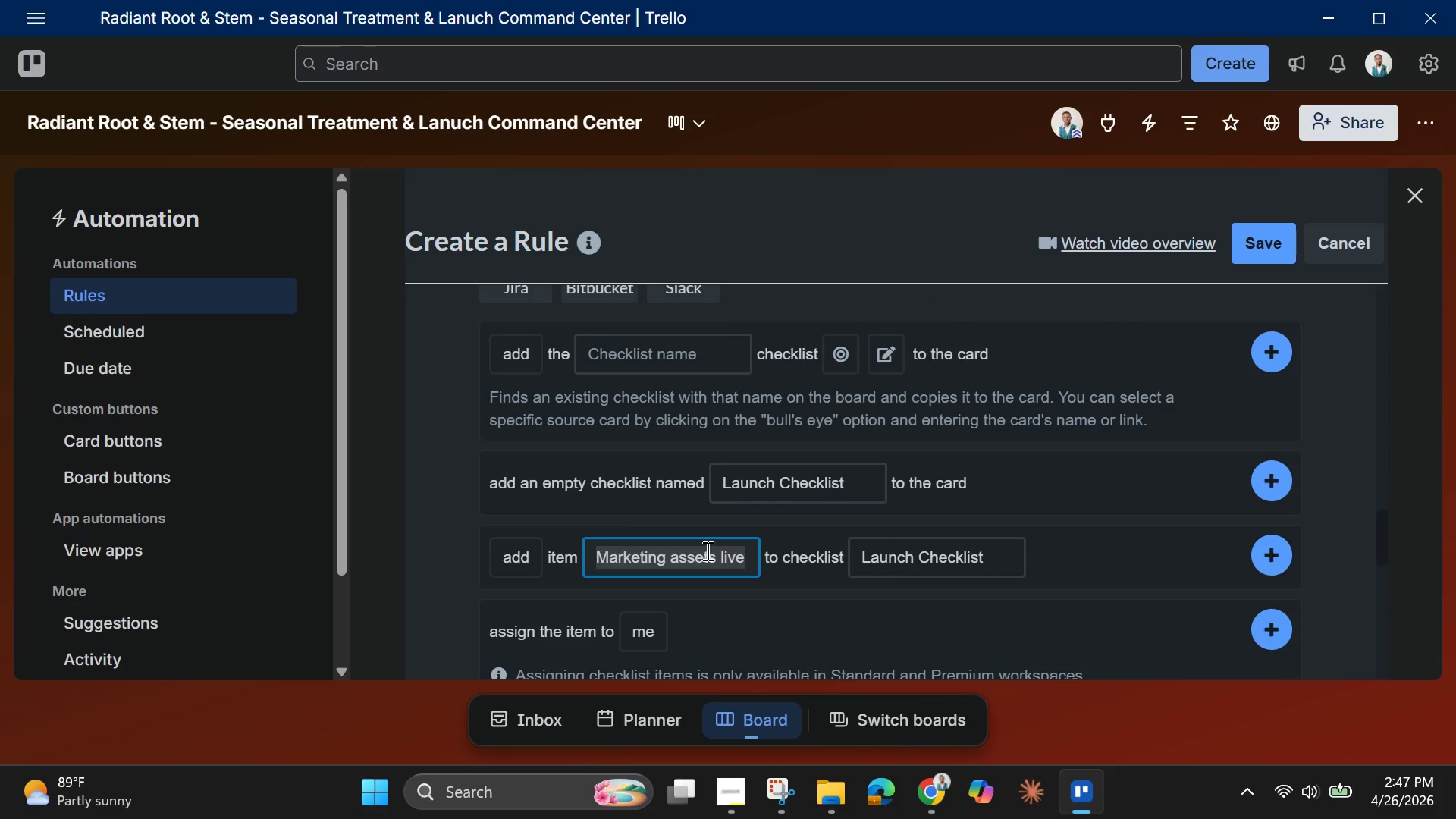 
key(Control+A)
 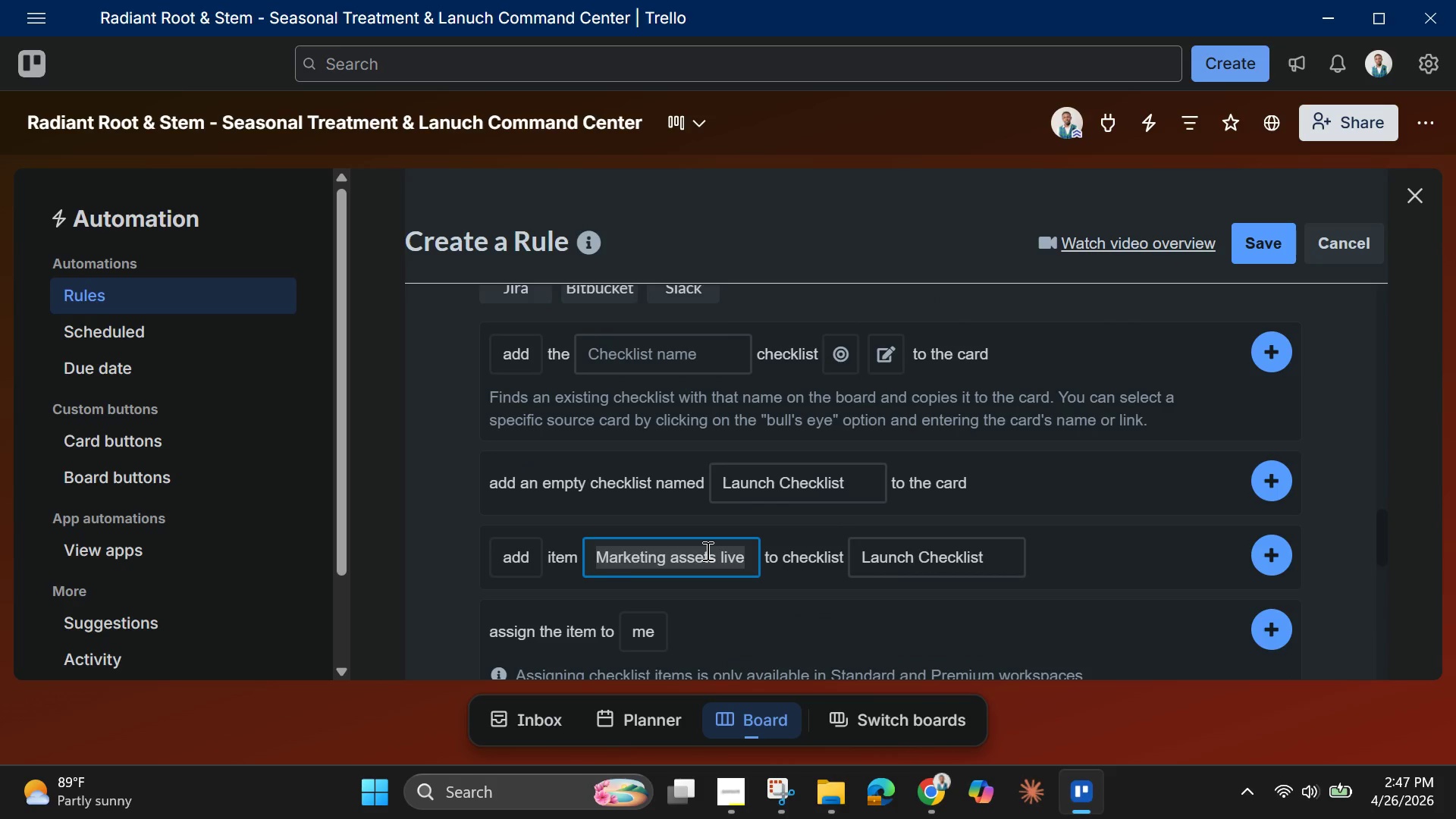 
key(Backspace)
type(Client booking enabled)
 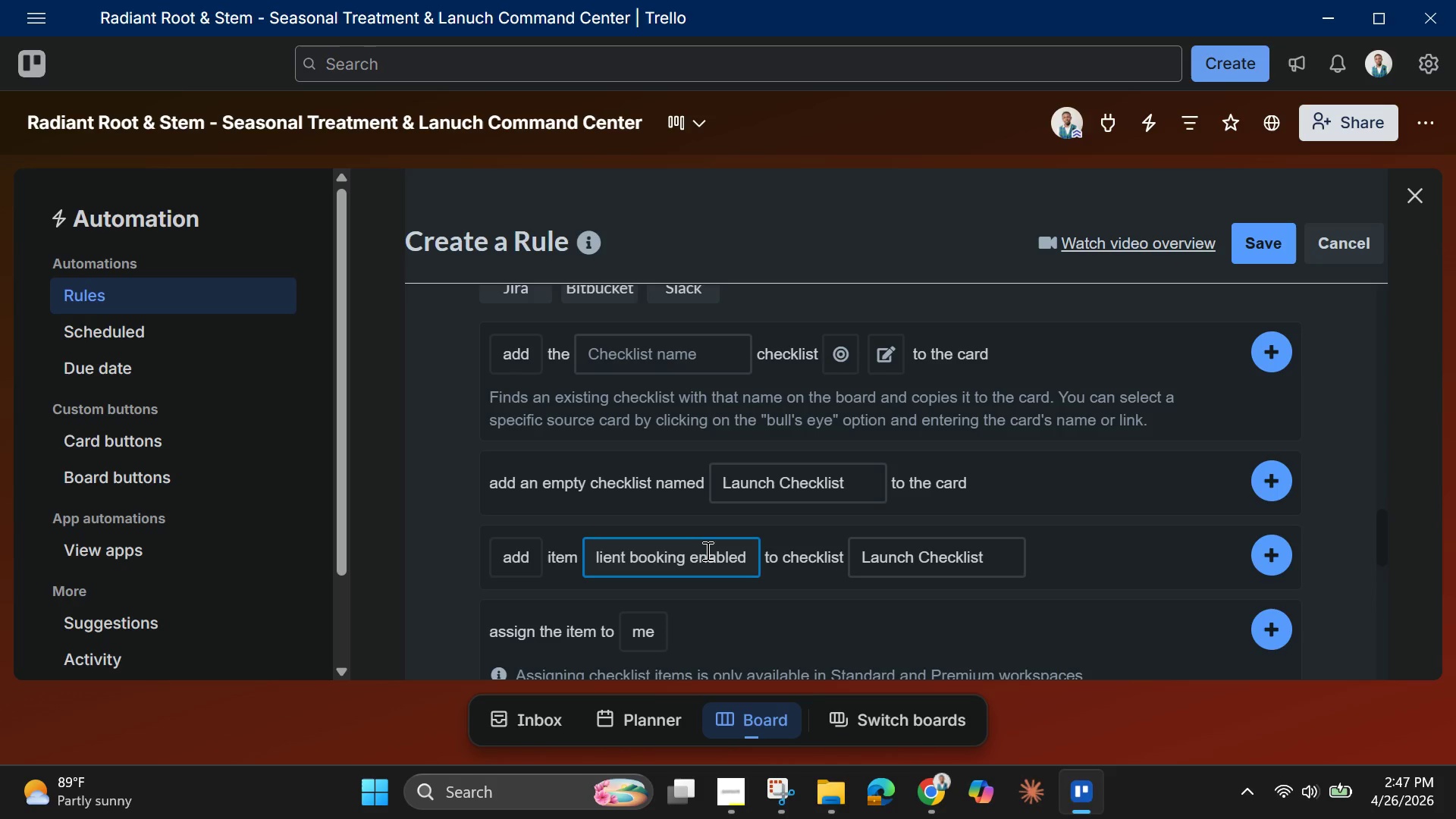 
left_click([1263, 559])
 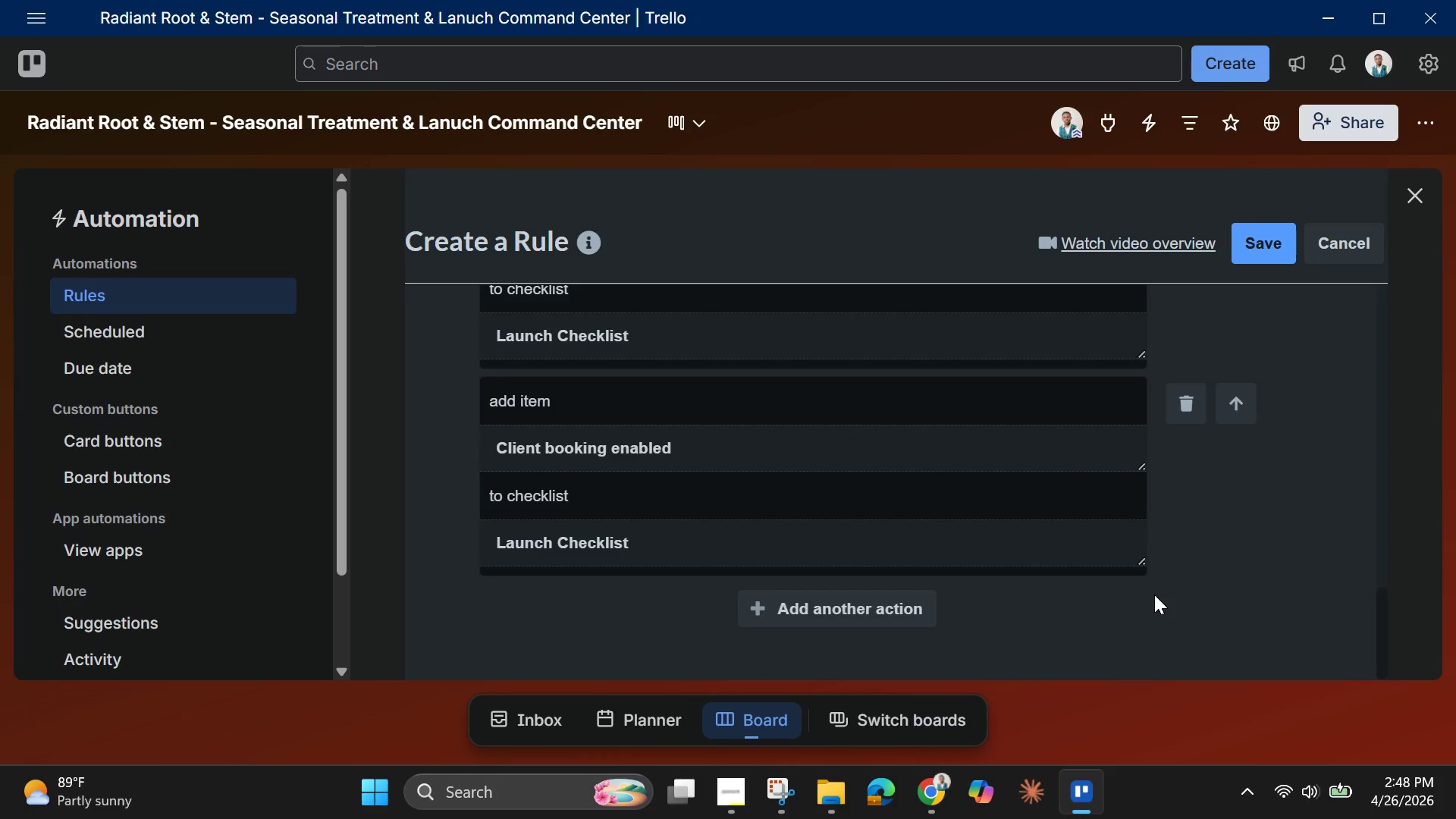 
wait(8.2)
 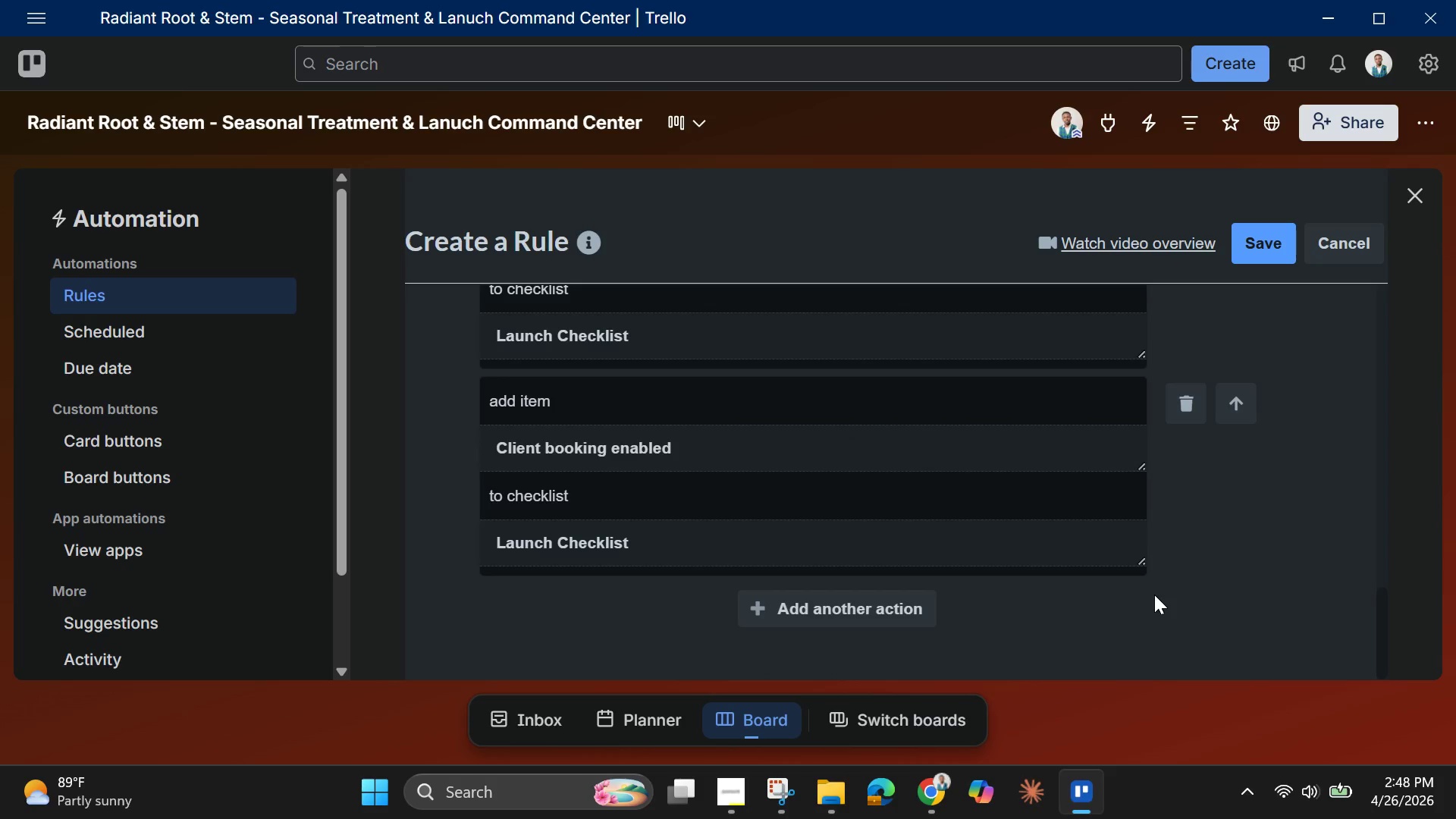 
left_click([1268, 253])
 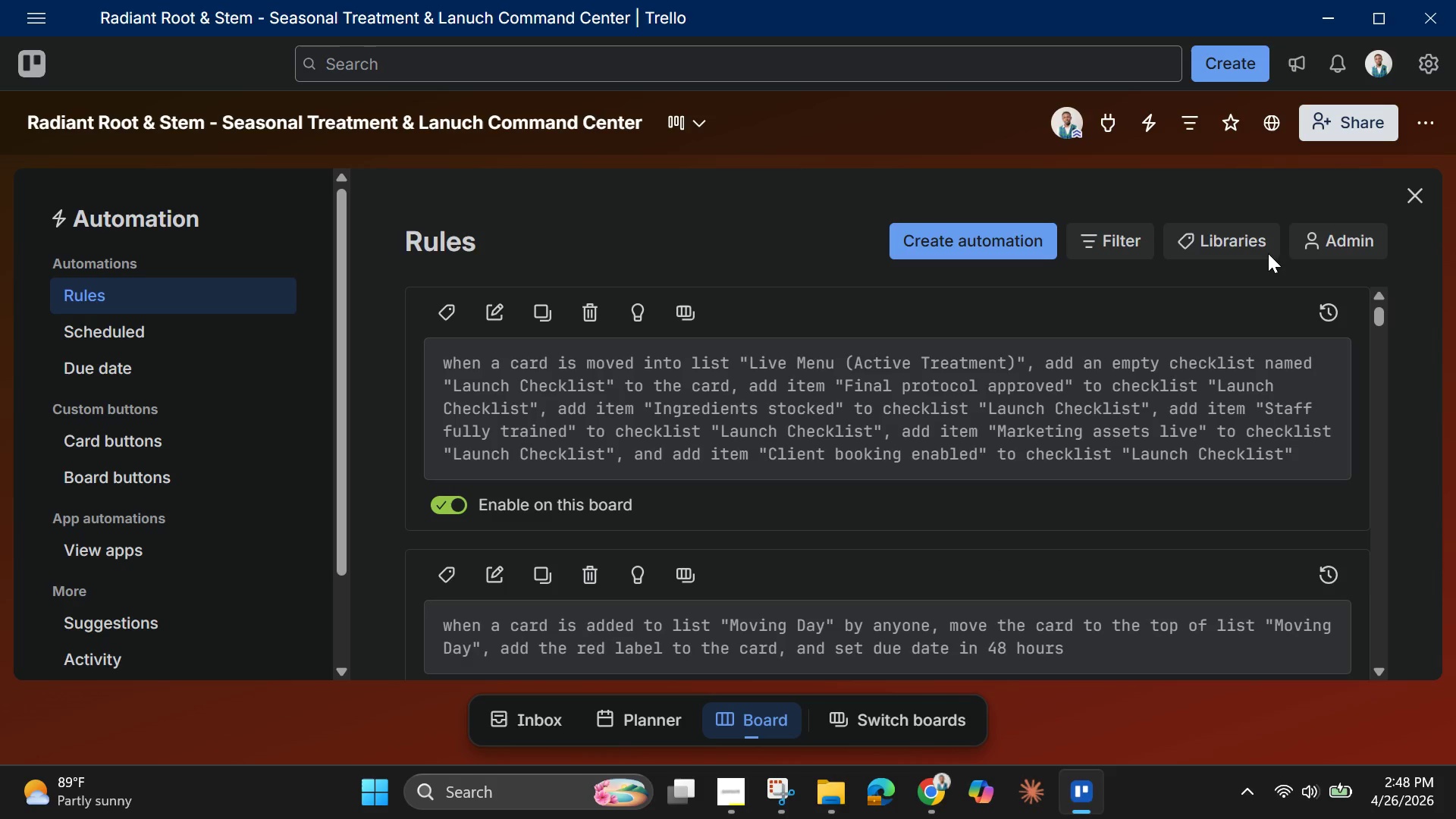 
wait(23.56)
 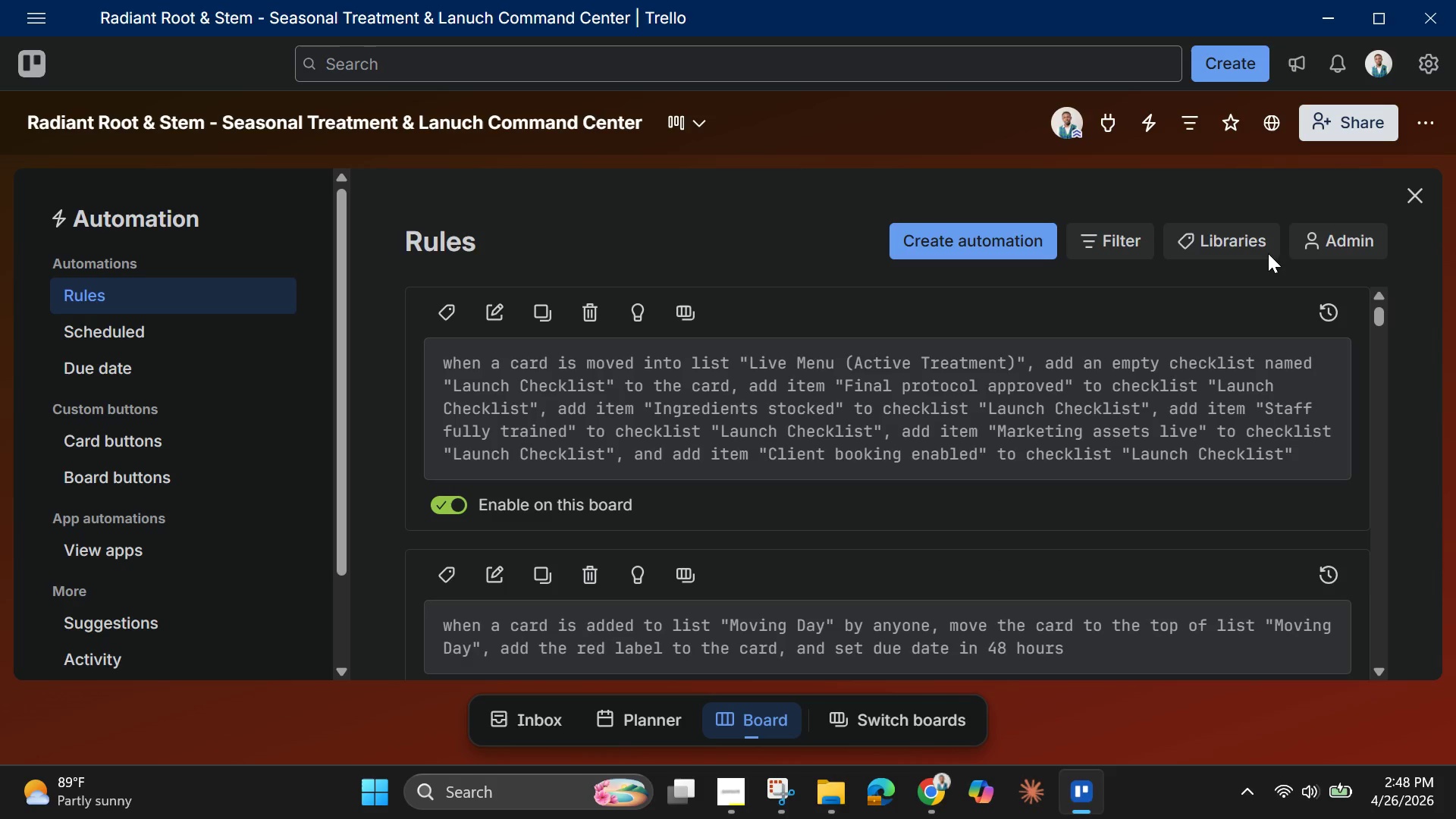 
left_click([117, 375])
 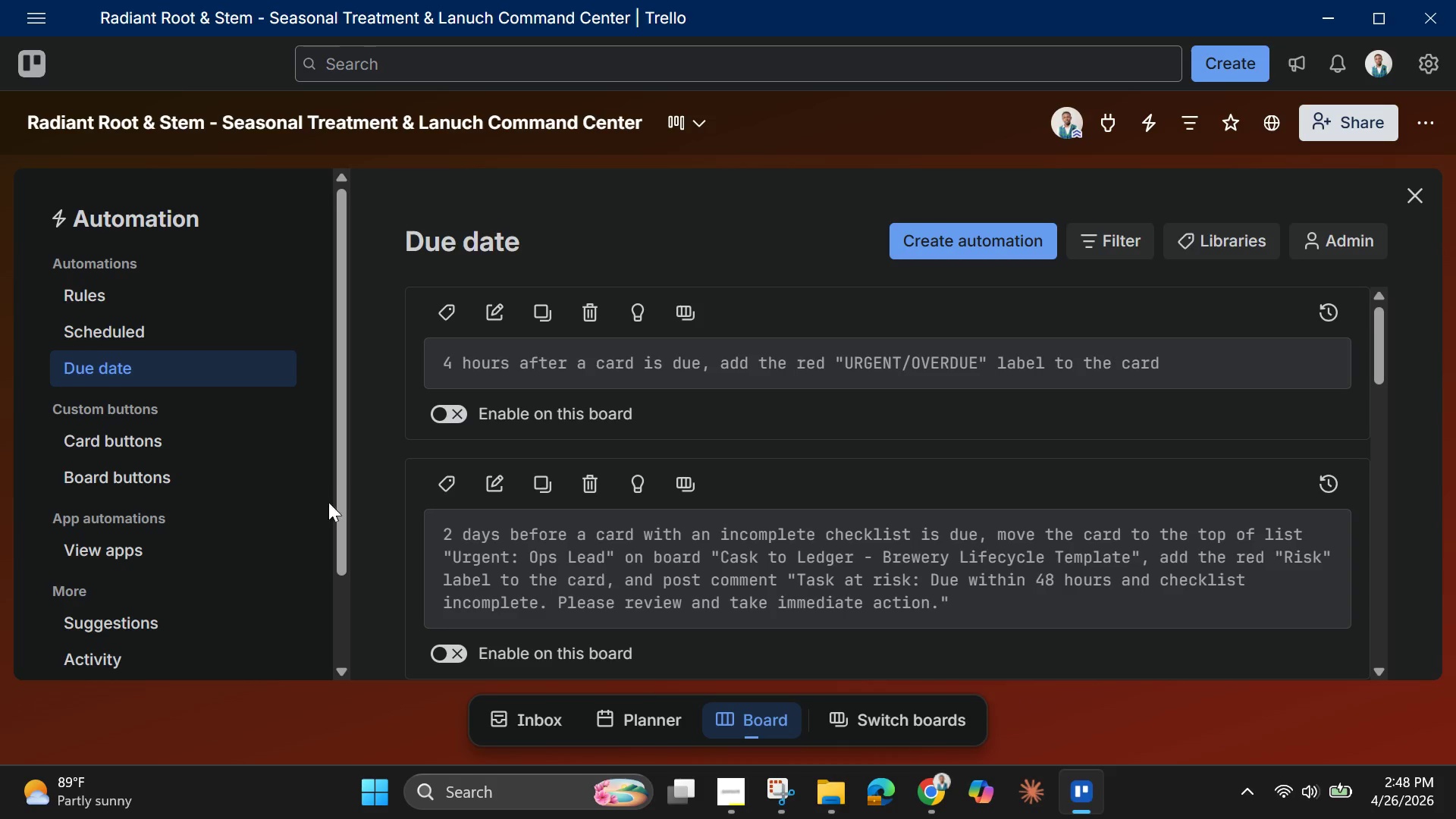 
wait(7.55)
 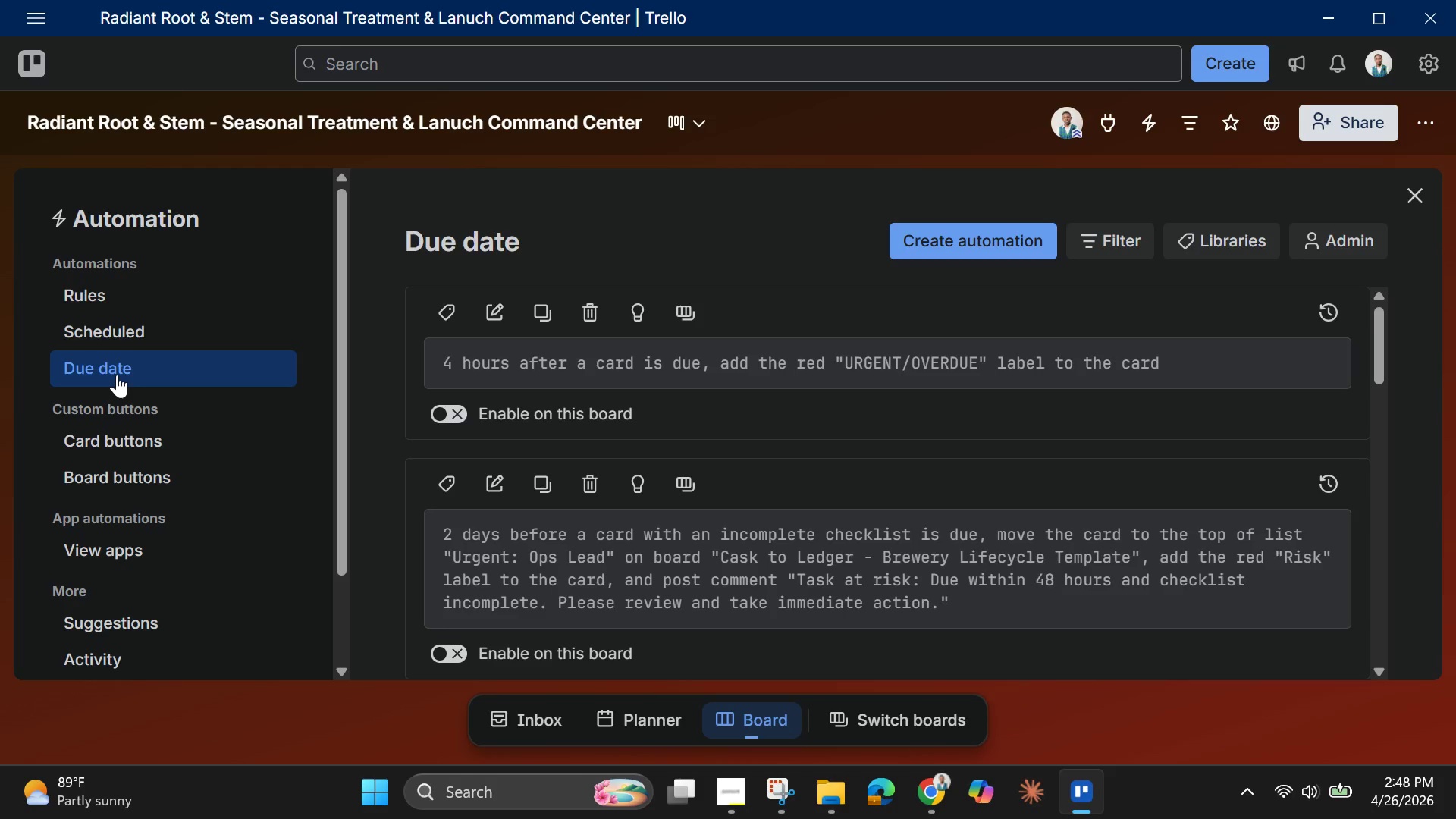 
left_click([500, 318])
 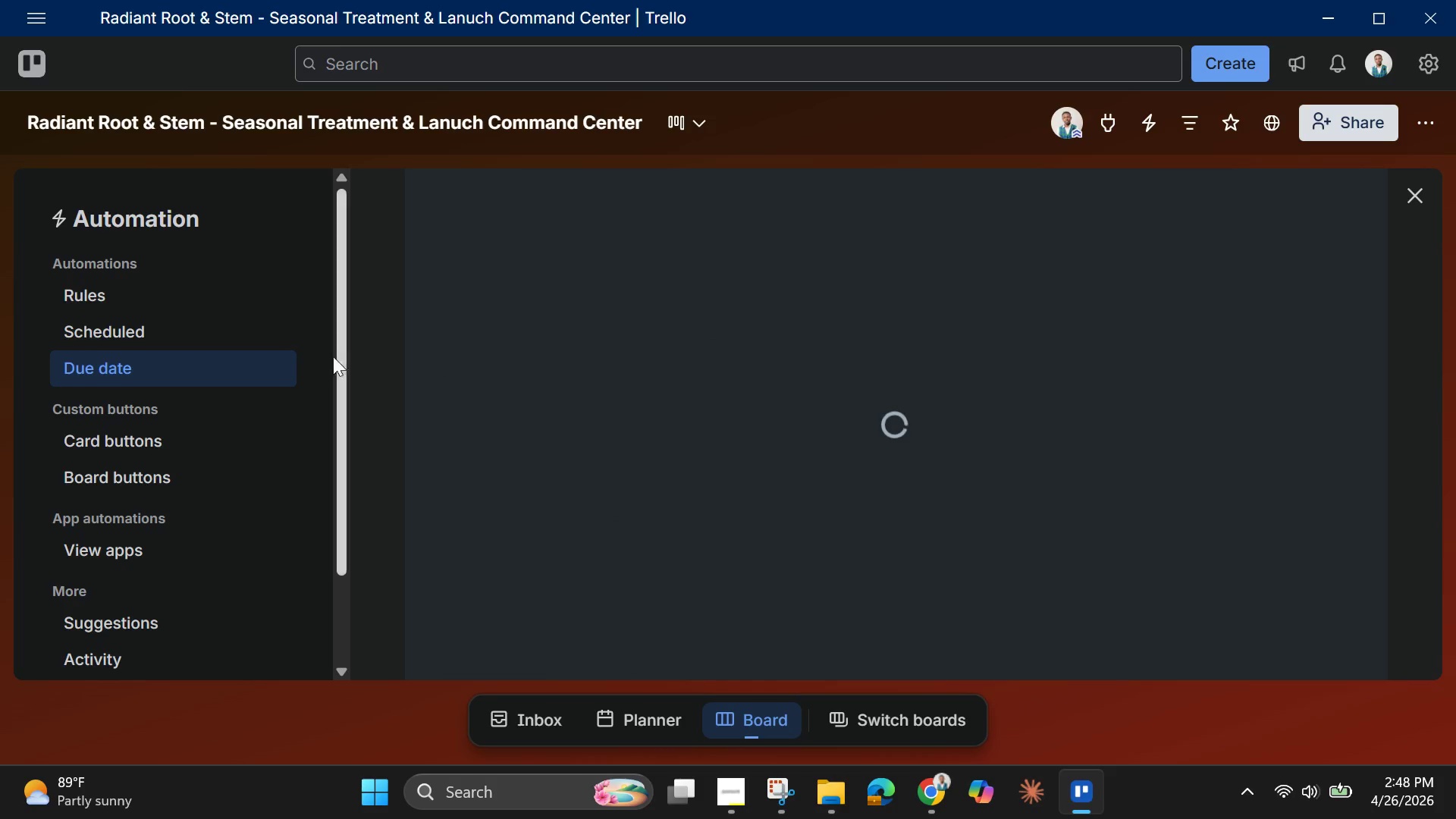 
mouse_move([1155, 344])
 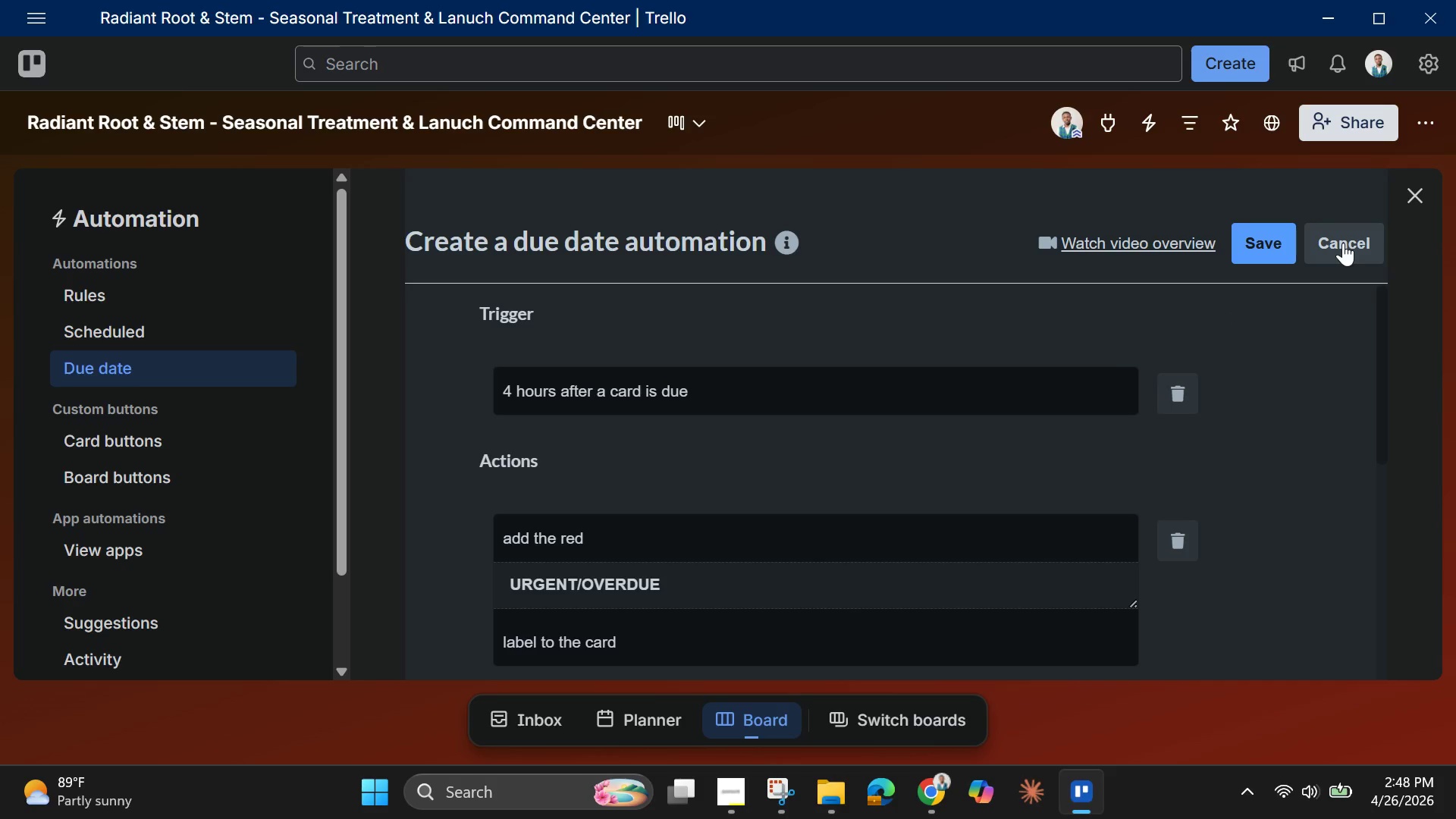 
left_click([1343, 243])
 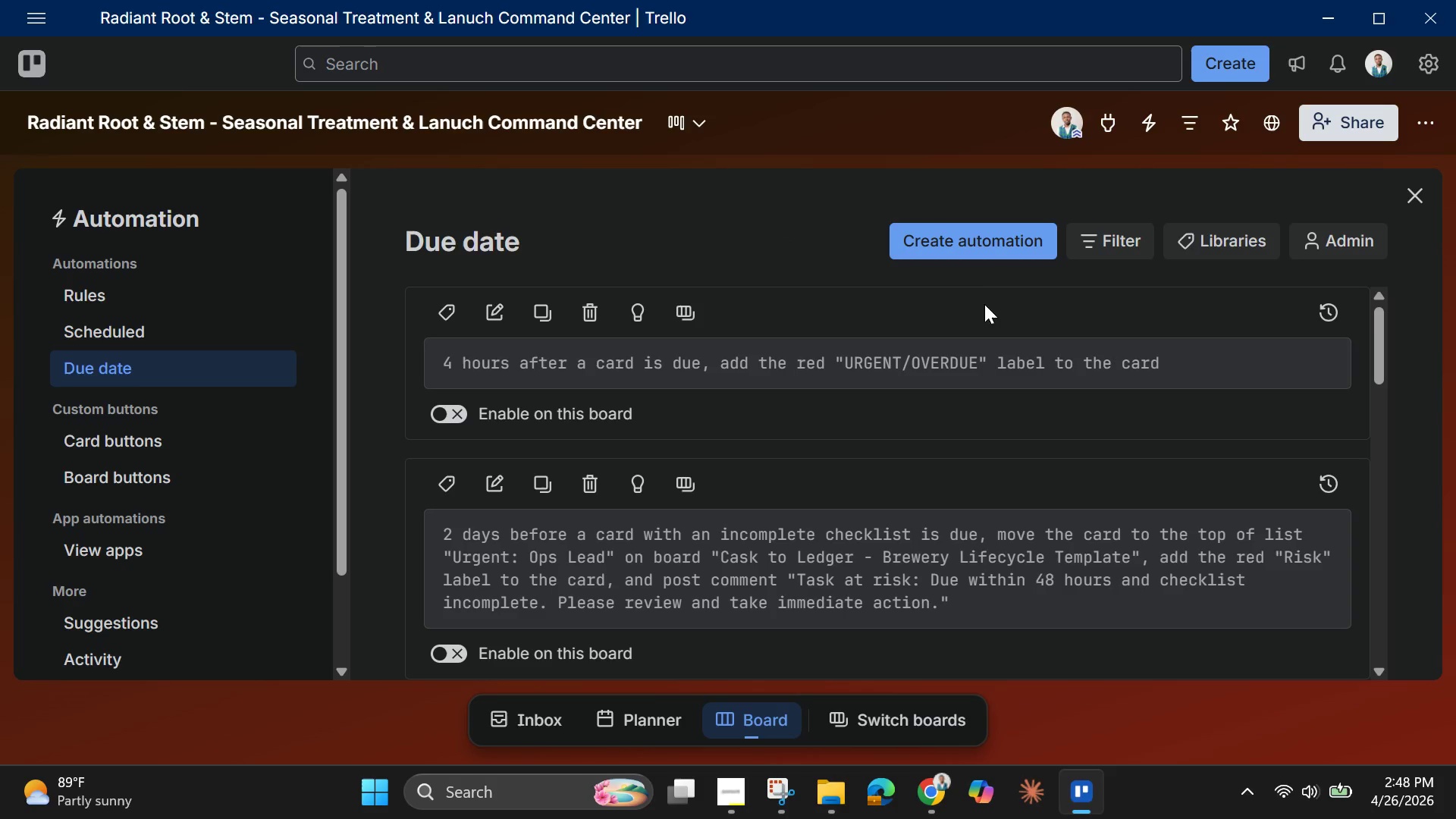 
left_click([1006, 253])
 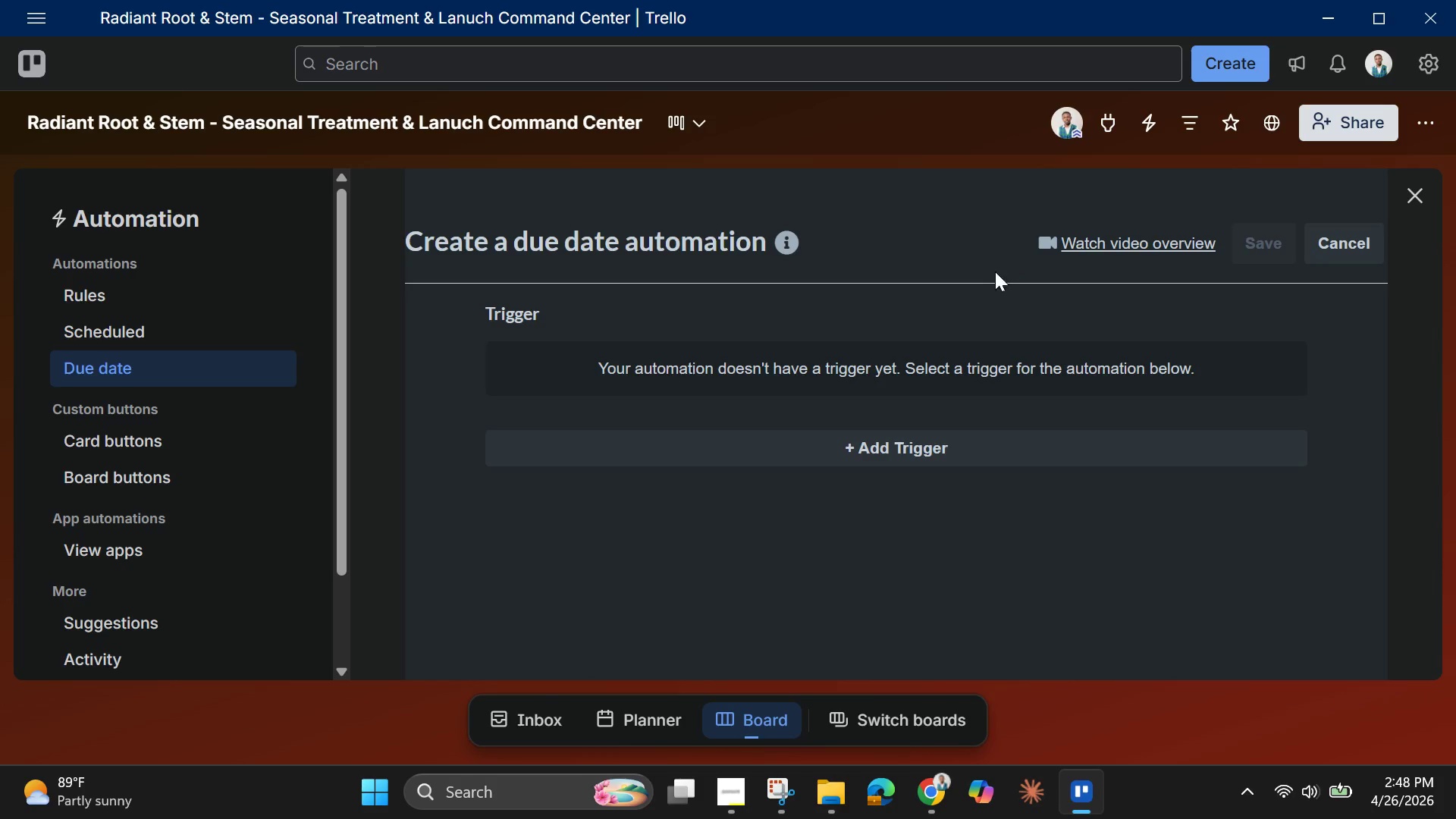 
left_click([873, 444])
 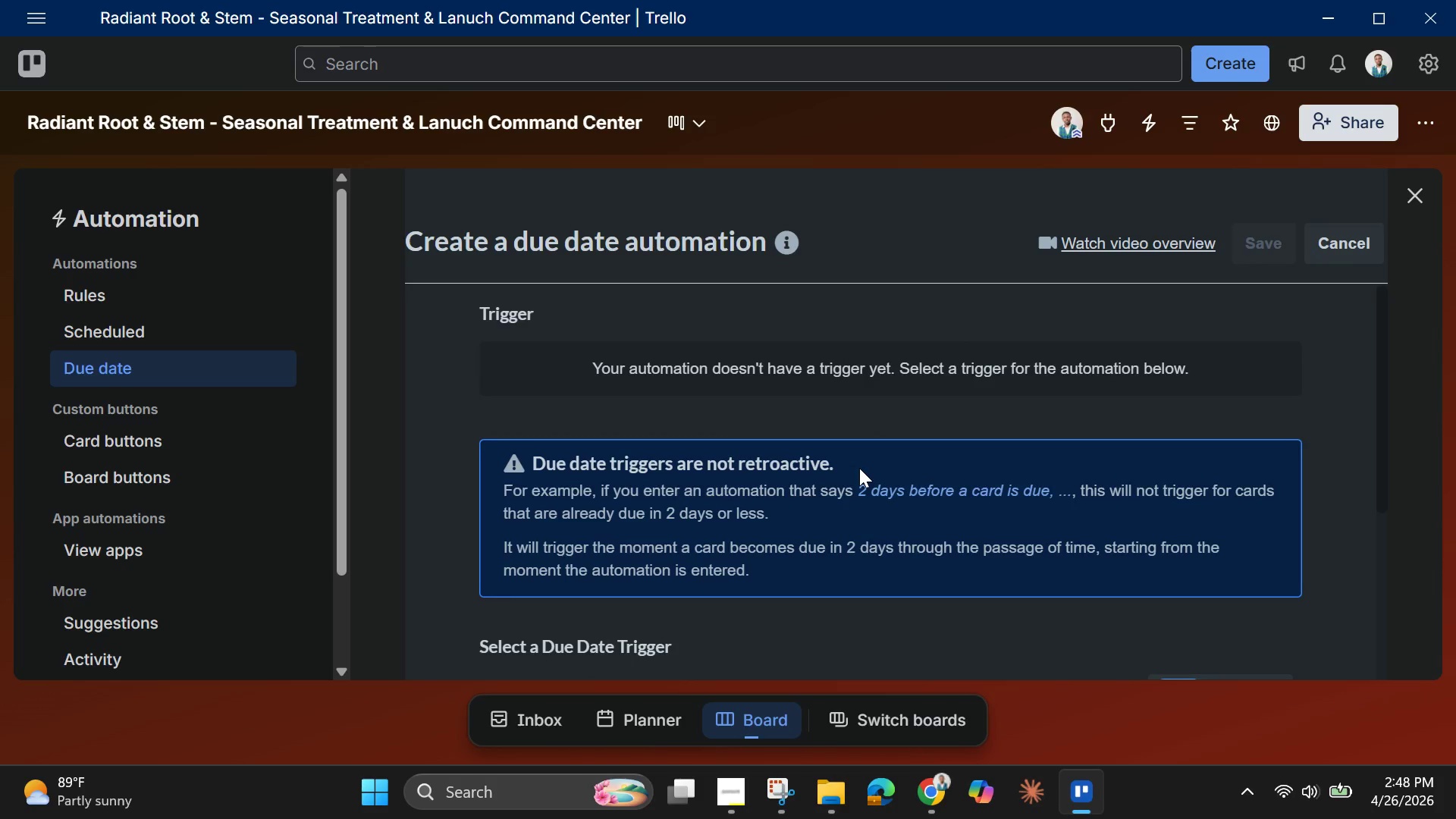 
scroll: coordinate [859, 468], scroll_direction: down, amount: 1.0
 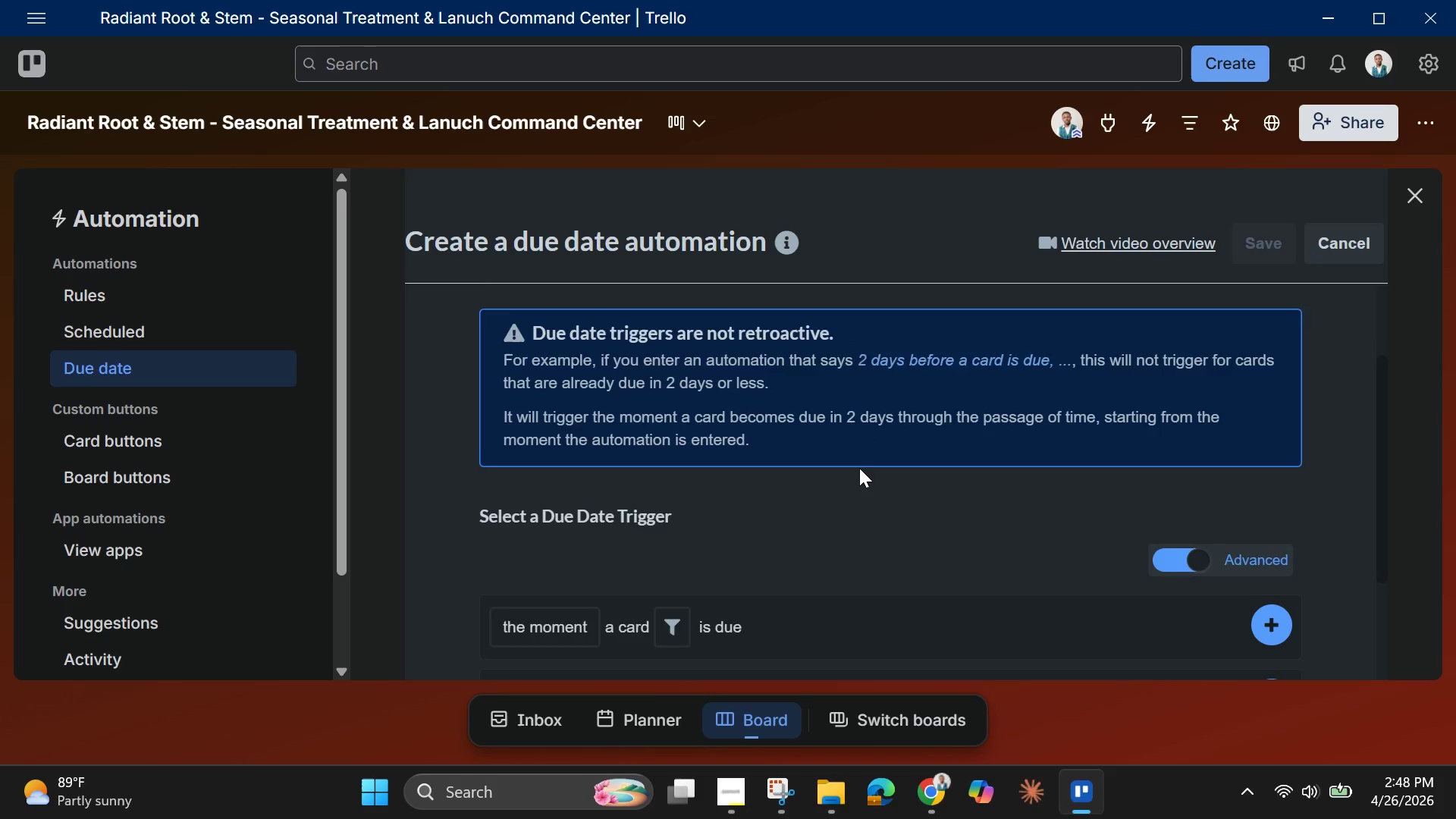 
scroll: coordinate [859, 468], scroll_direction: none, amount: 0.0
 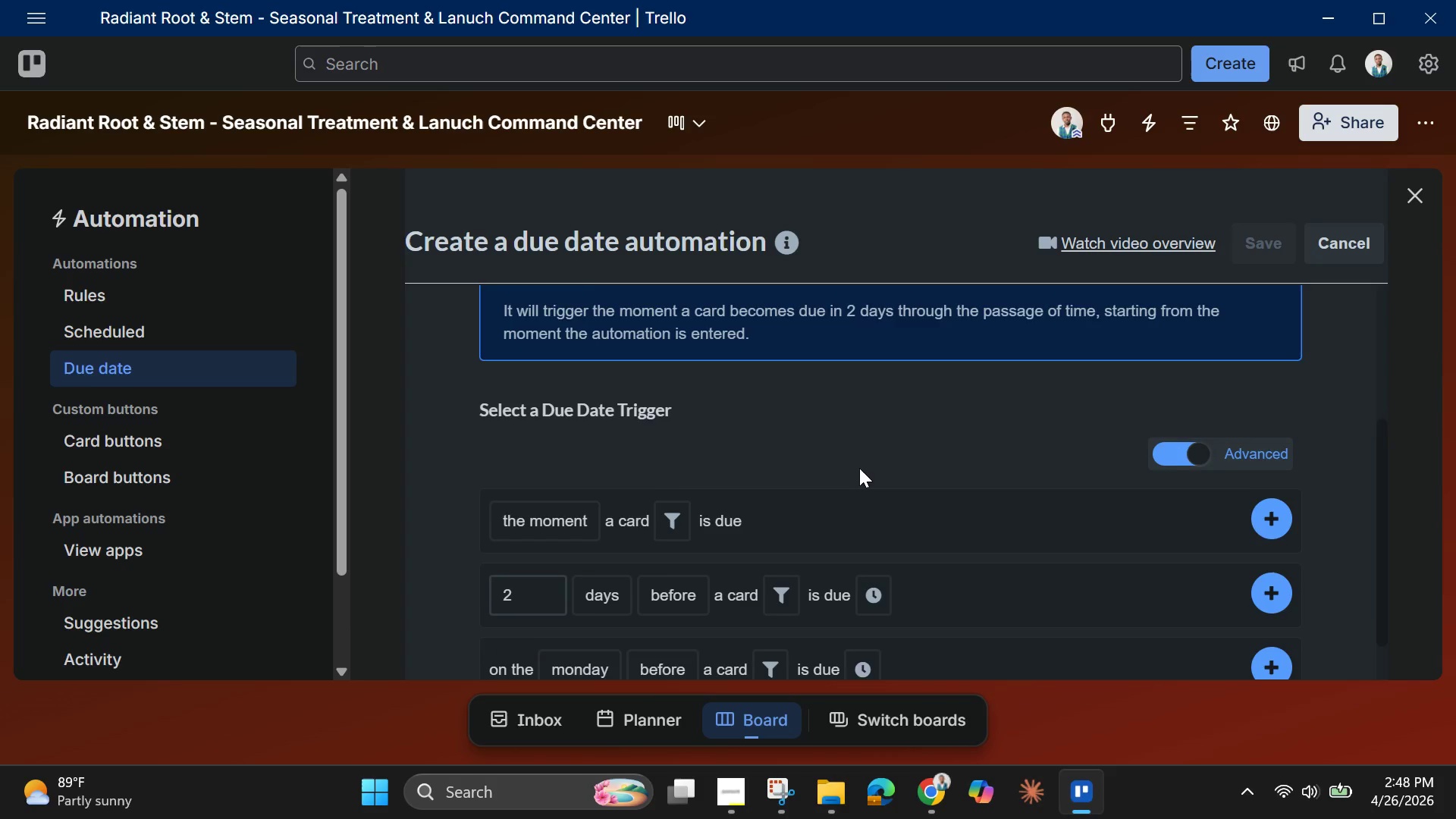 
scroll: coordinate [859, 468], scroll_direction: down, amount: 1.0
 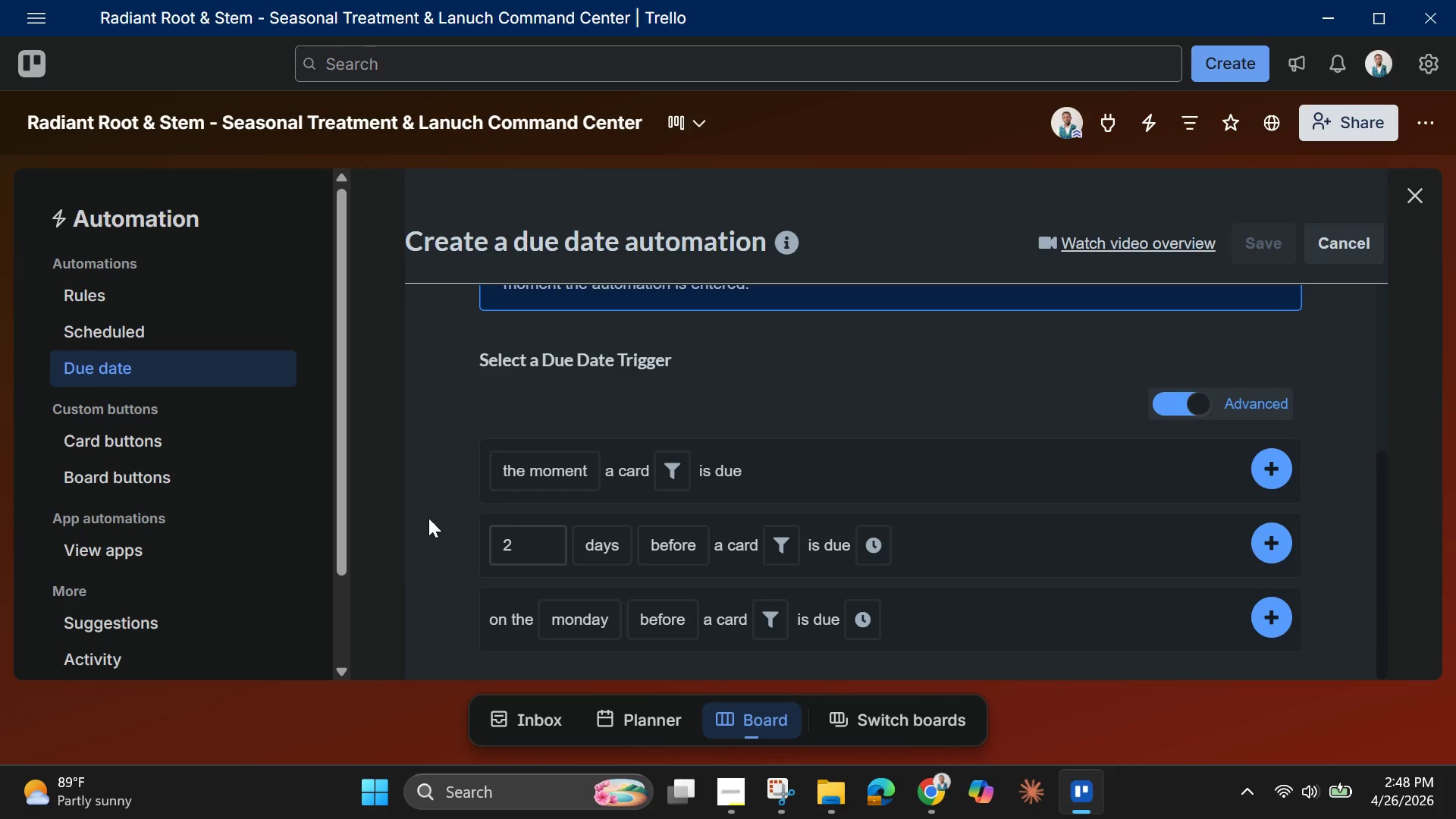 
left_click([544, 470])
 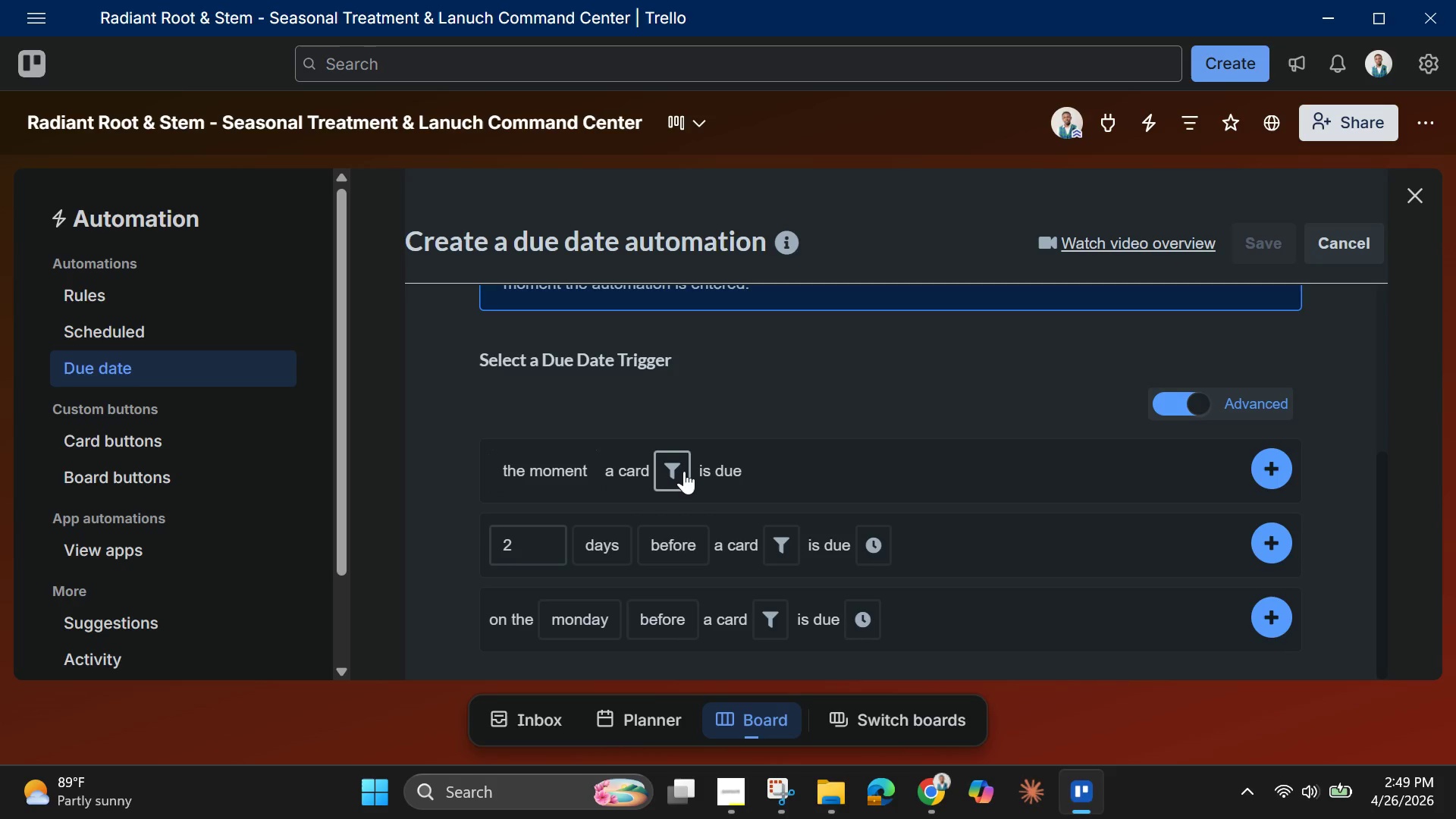 
wait(7.75)
 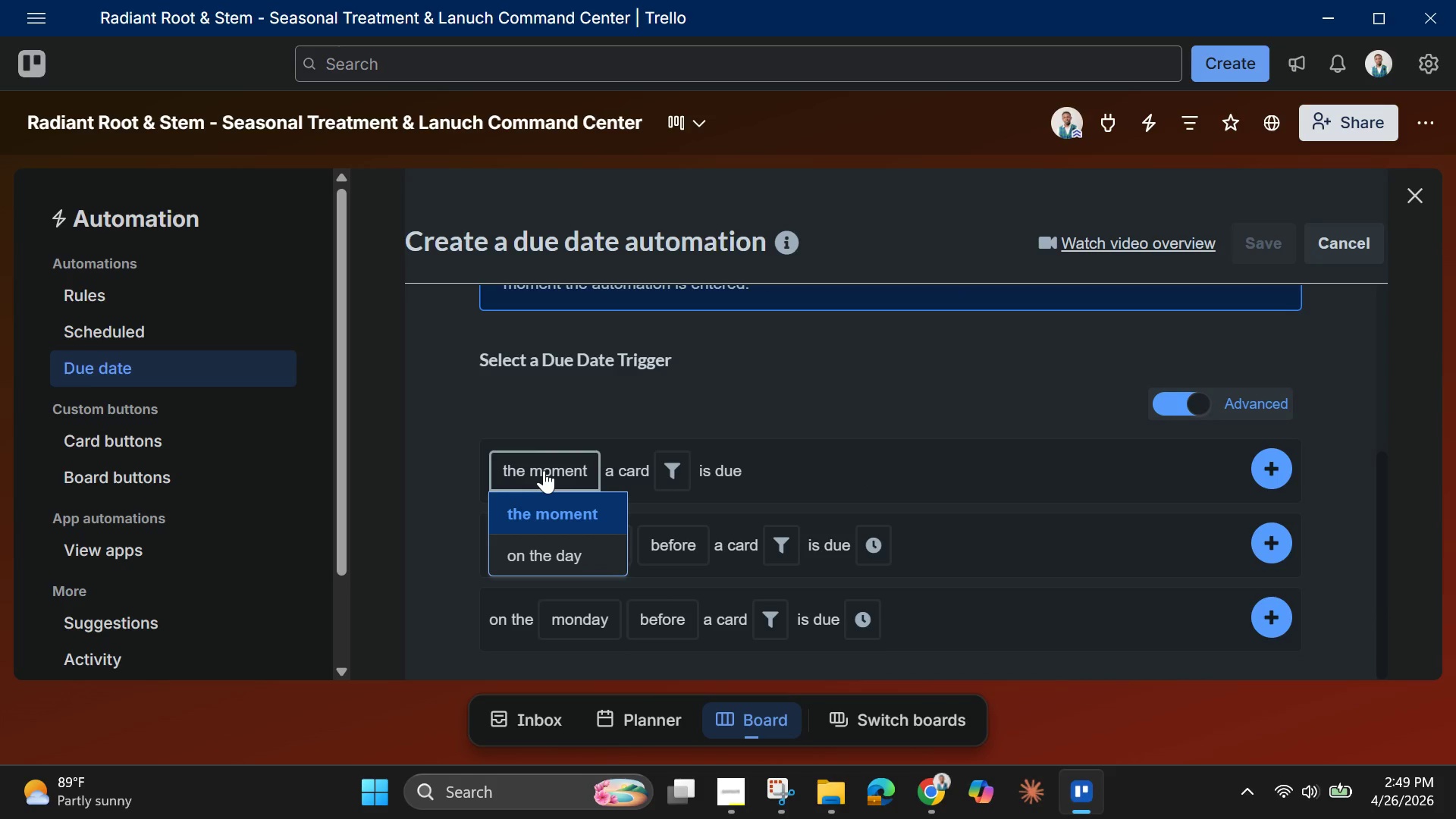 
left_click([683, 471])
 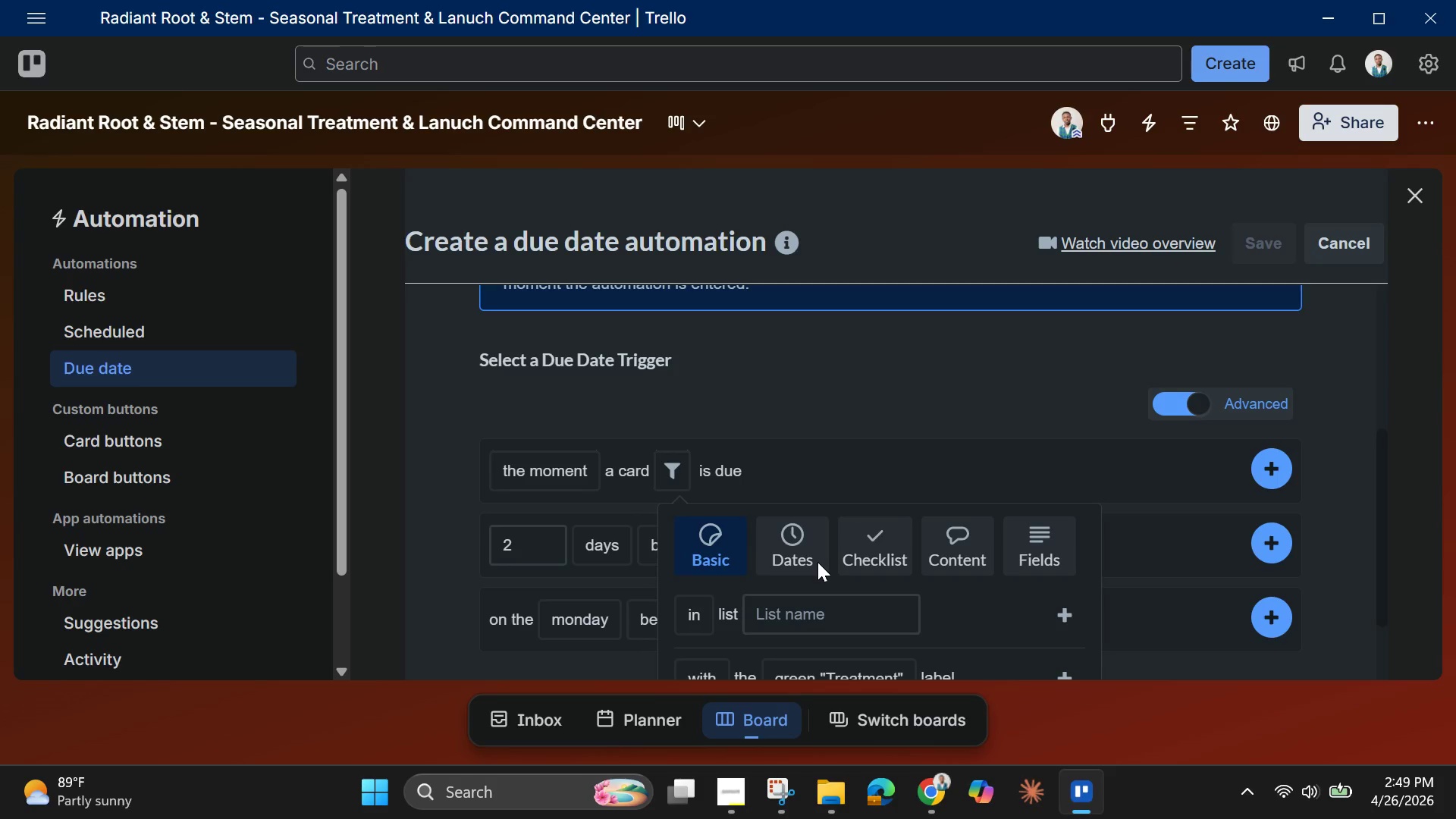 
scroll: coordinate [817, 563], scroll_direction: down, amount: 1.0
 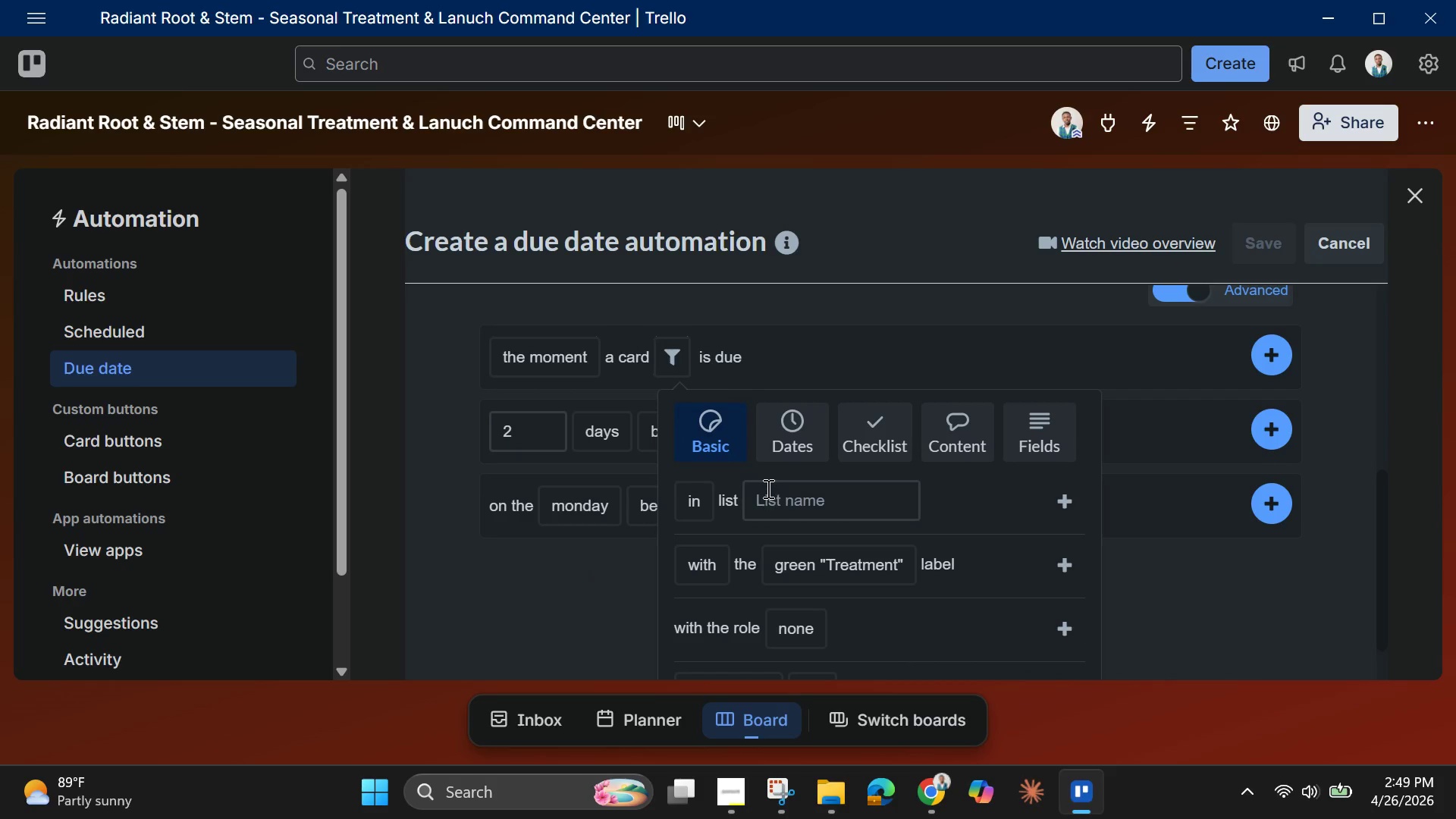 
left_click([767, 486])
 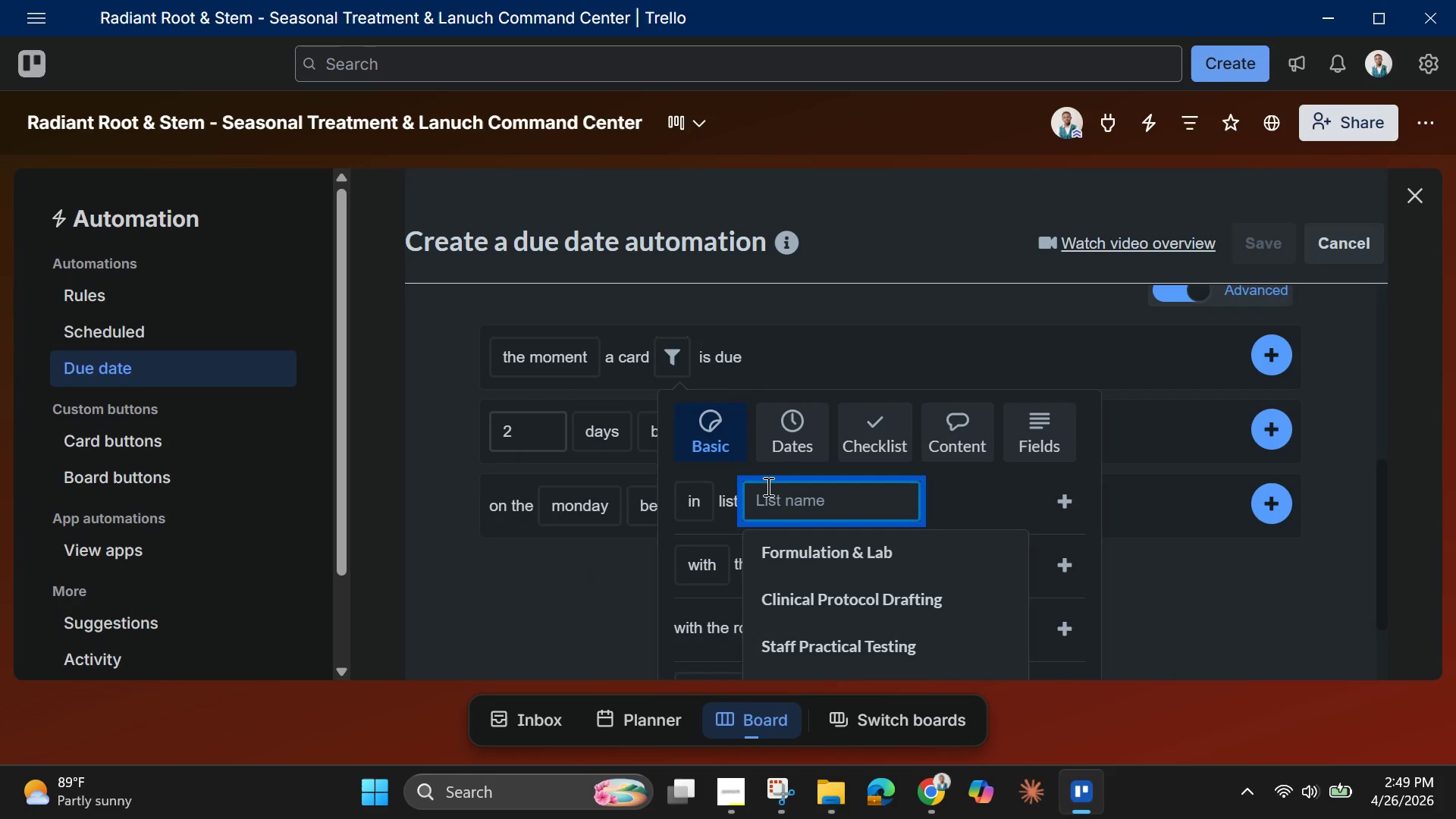 
scroll: coordinate [767, 486], scroll_direction: down, amount: 1.0
 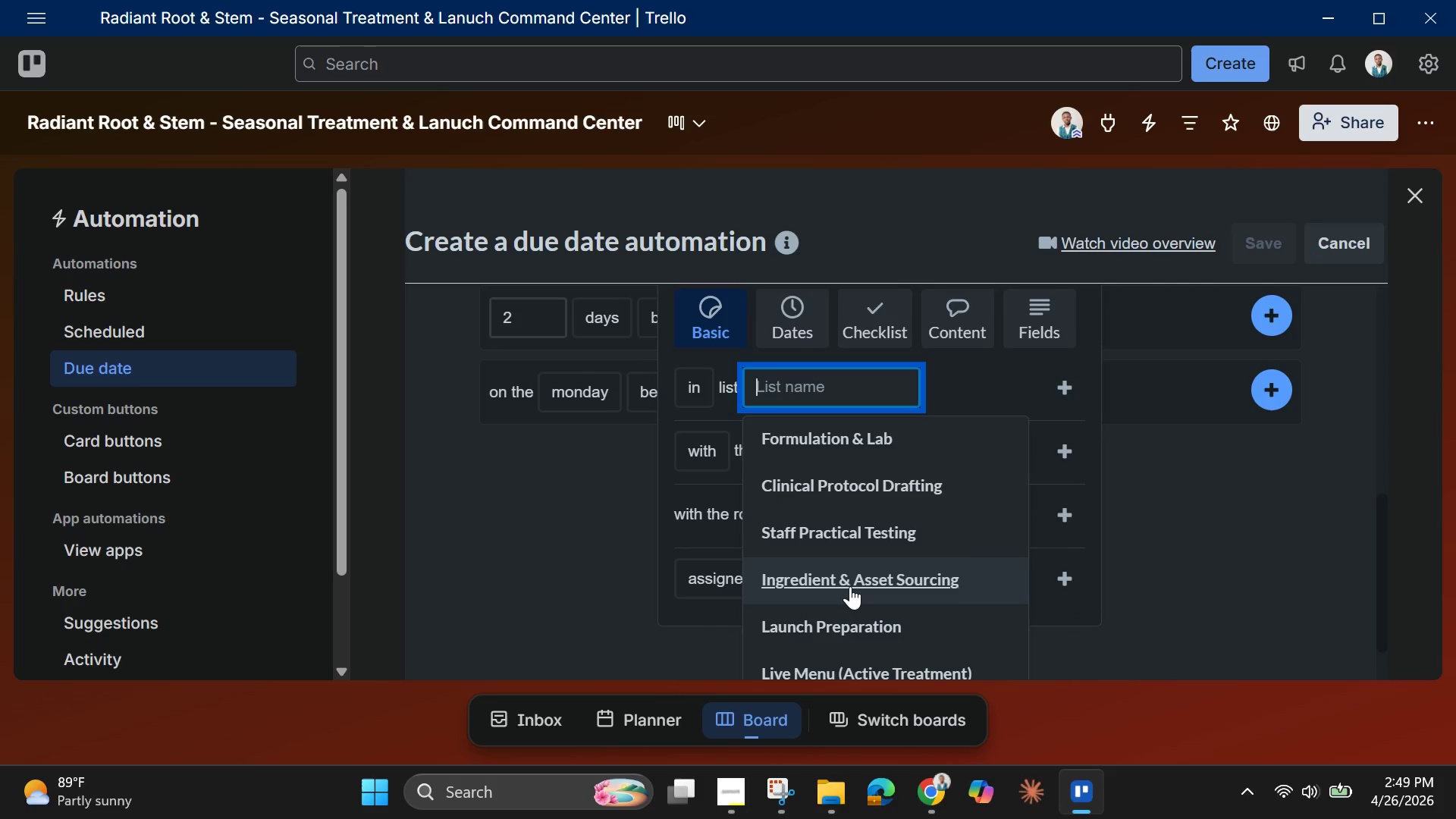 
left_click([850, 585])
 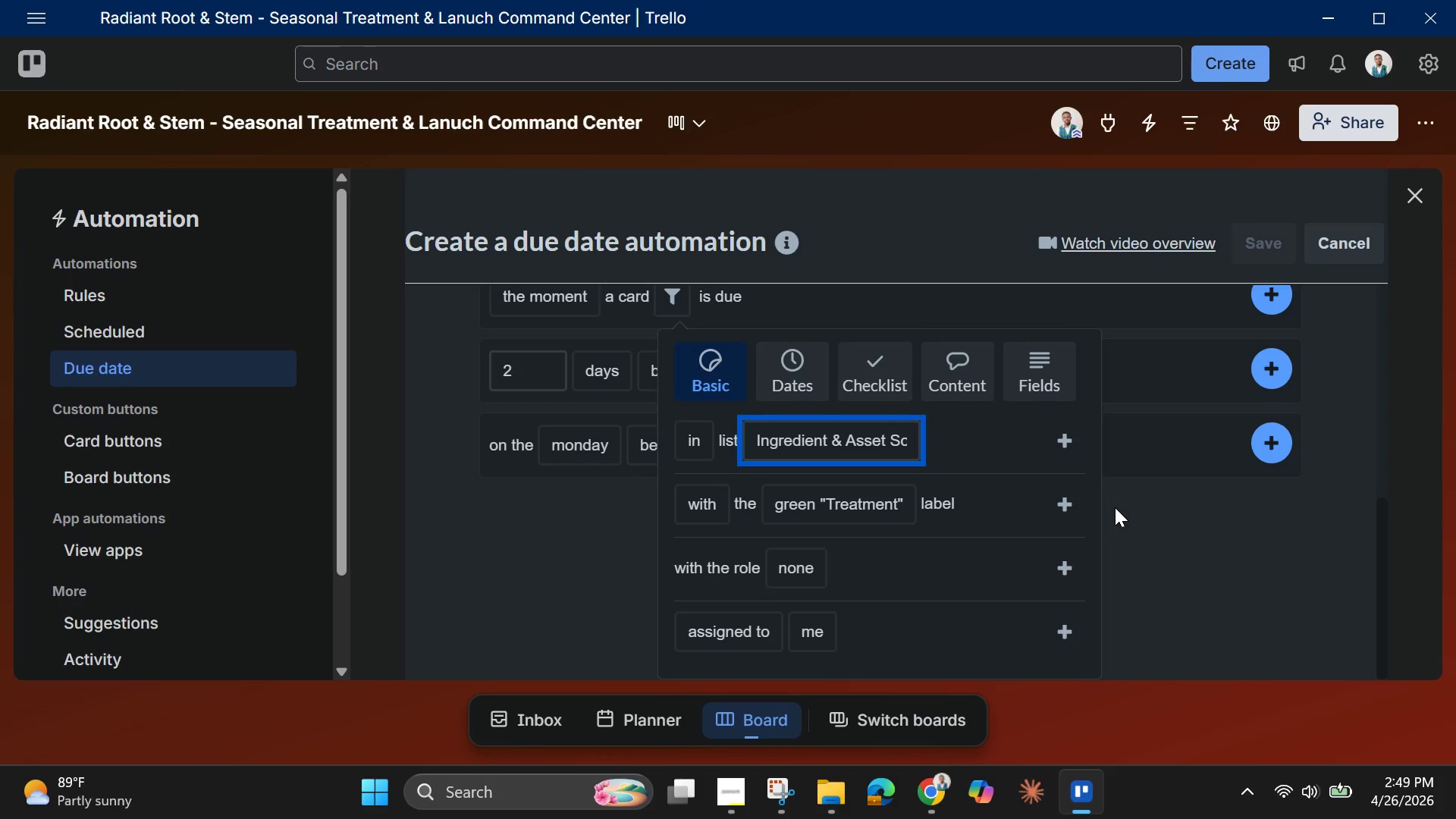 
left_click([1062, 440])
 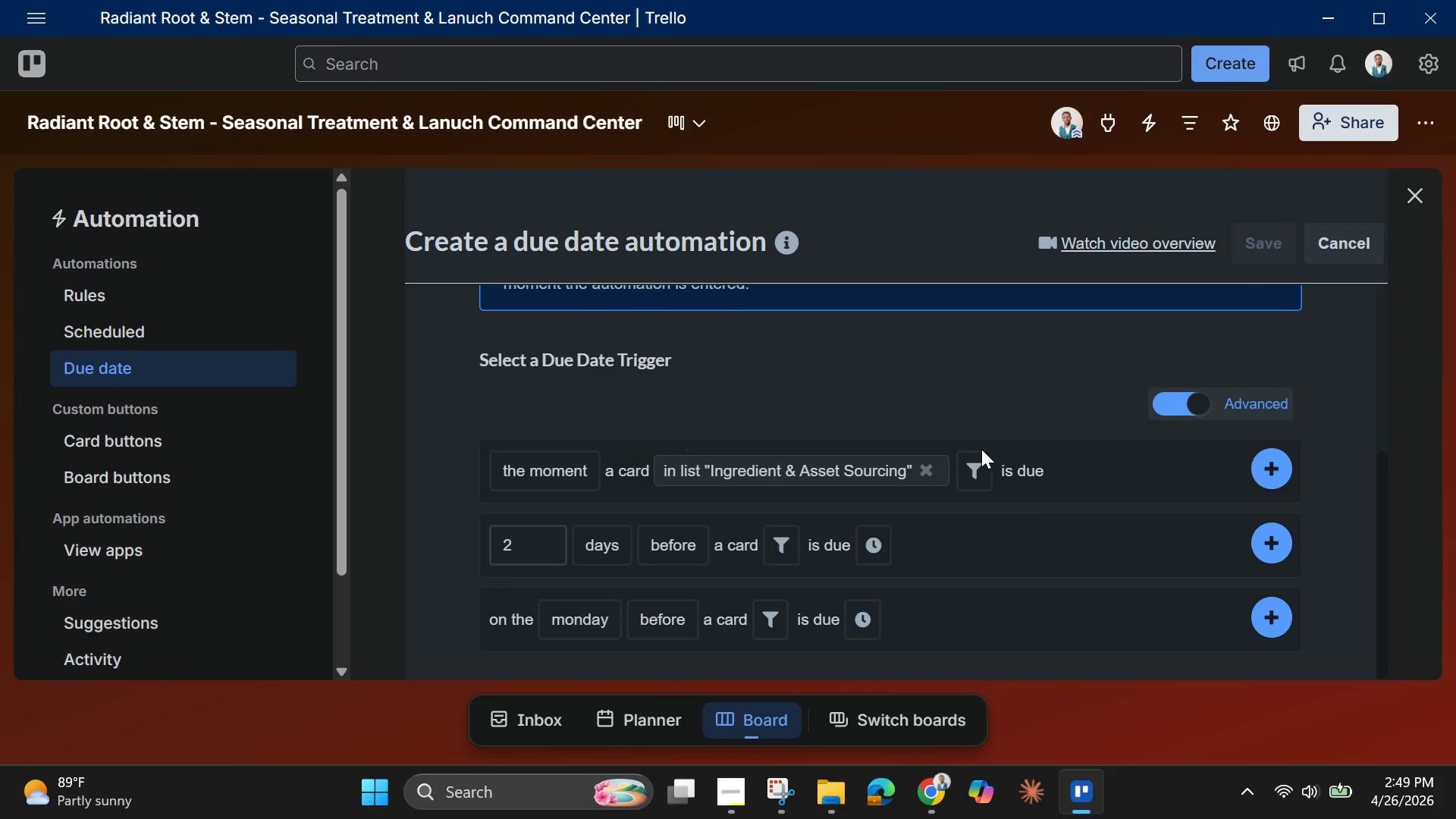 
wait(6.27)
 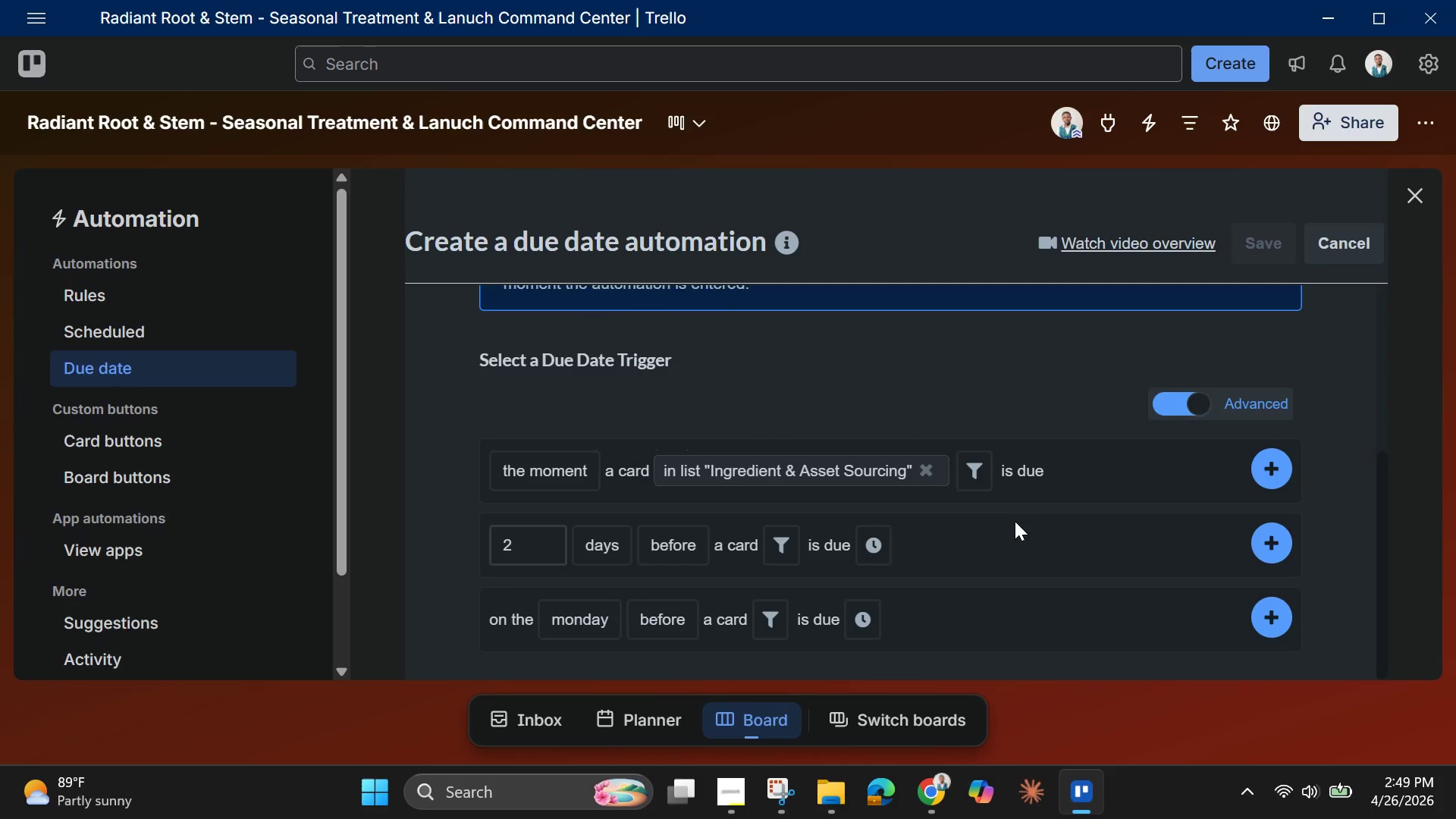 
left_click([1258, 460])
 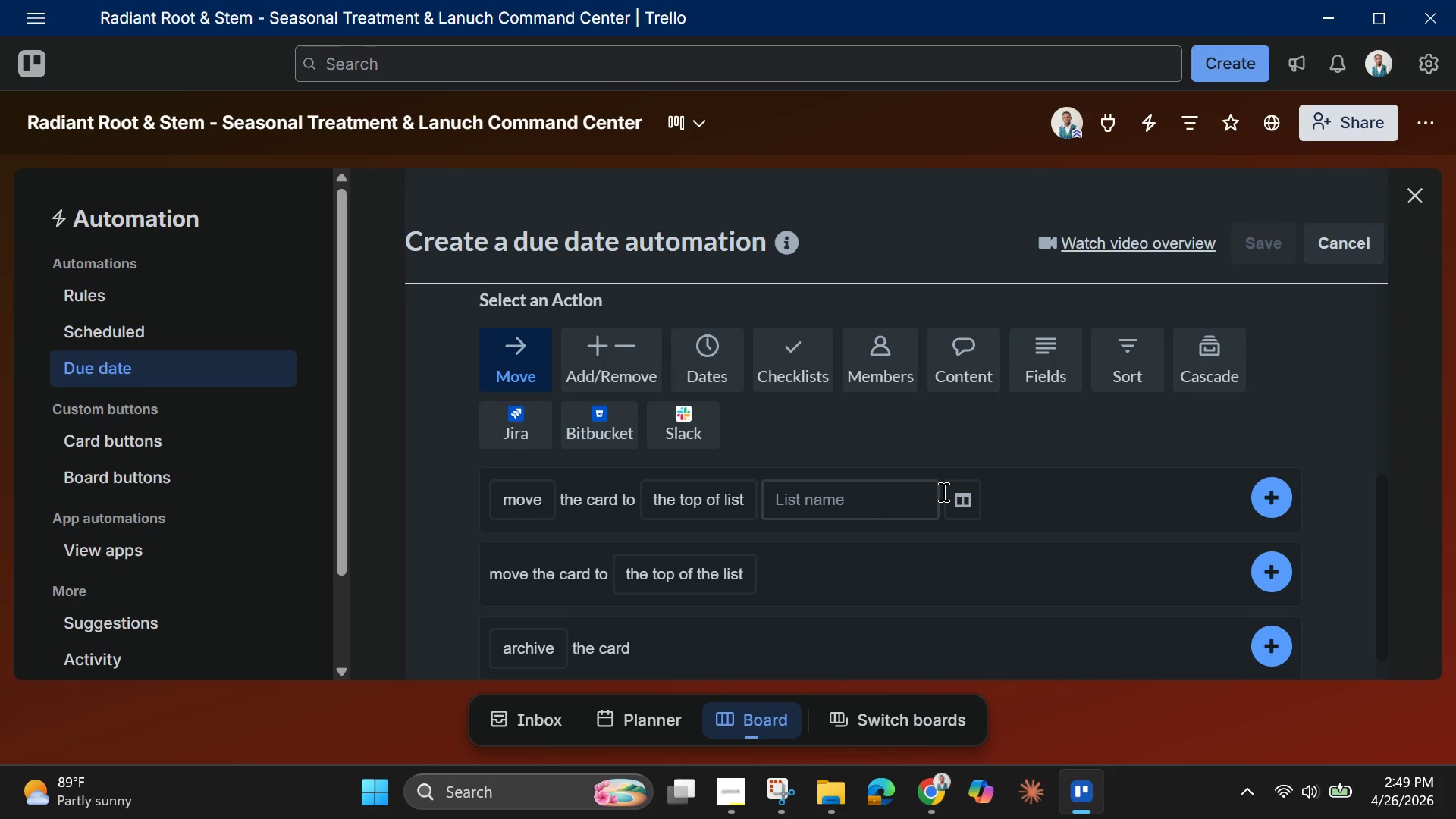 
wait(6.67)
 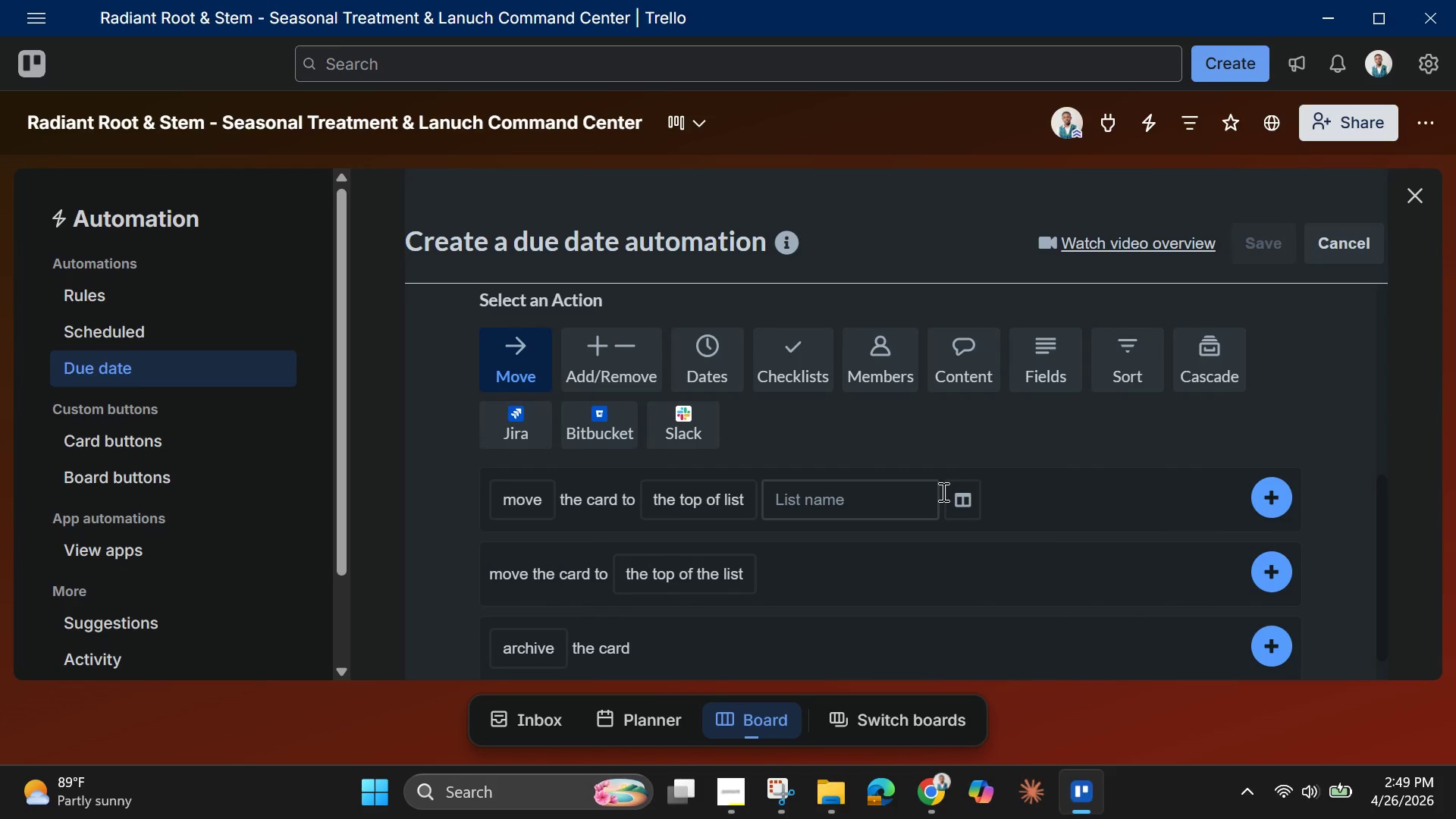 
left_click([609, 366])
 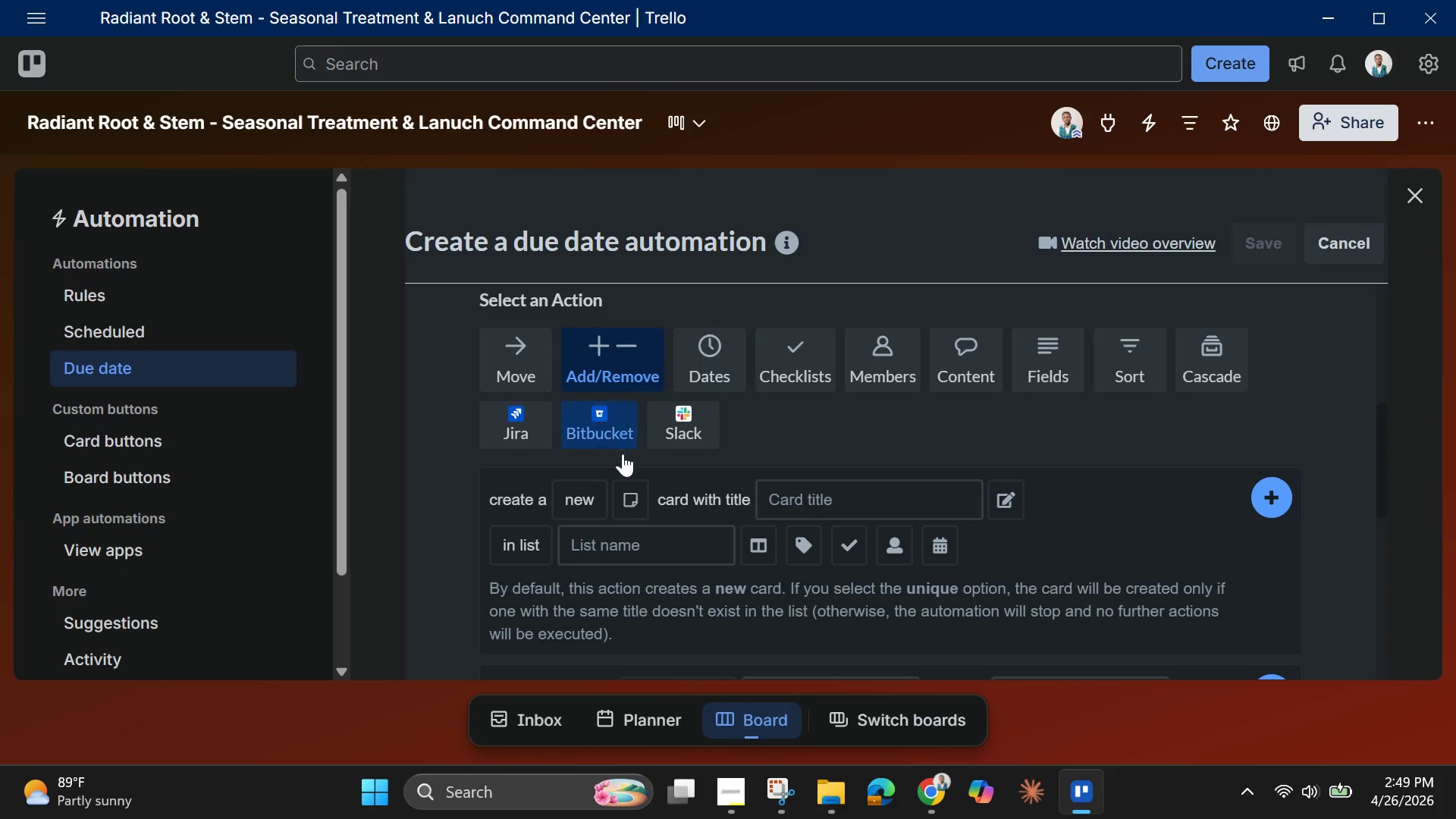 
scroll: coordinate [623, 487], scroll_direction: down, amount: 2.0
 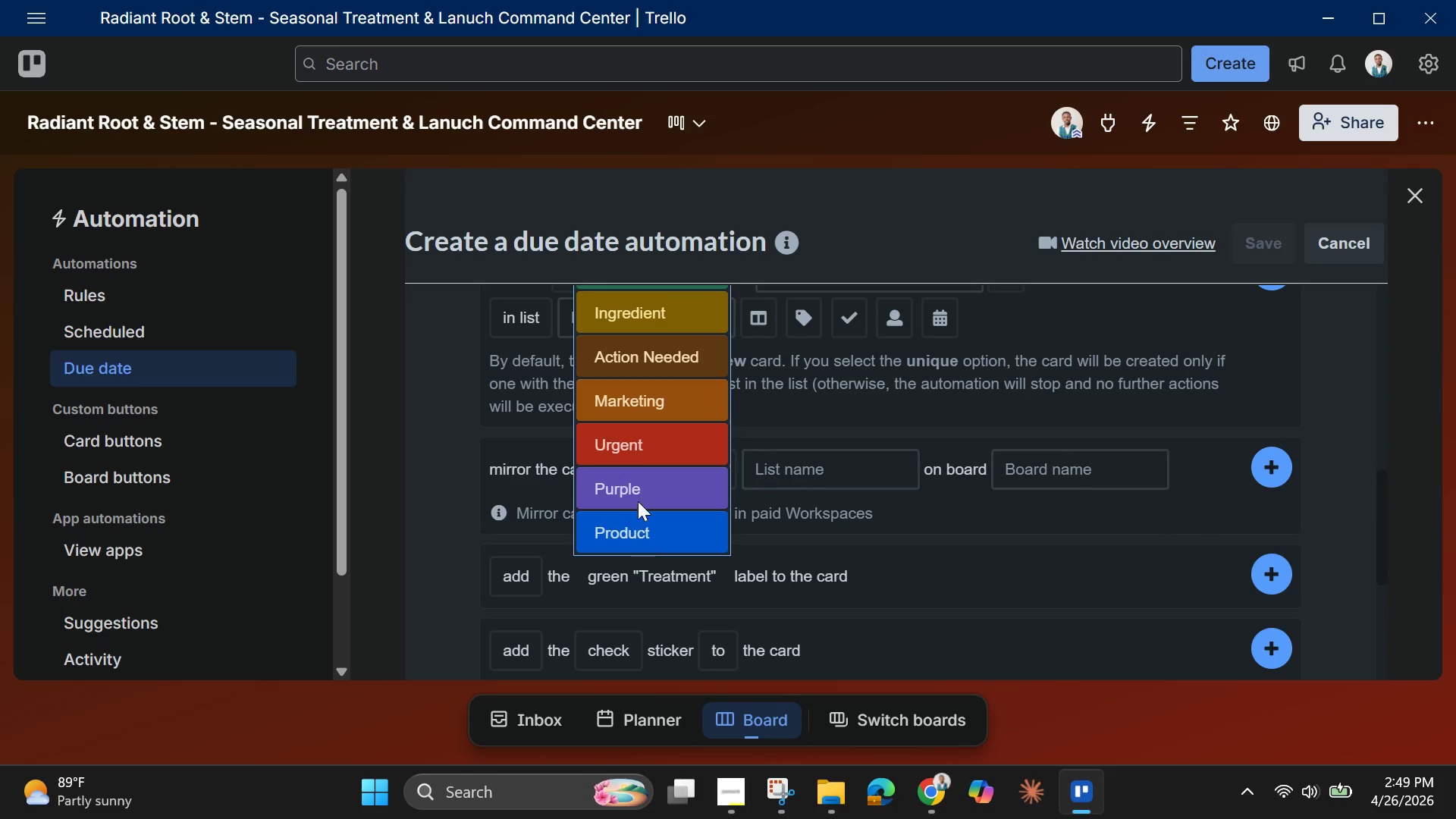 
left_click([642, 450])
 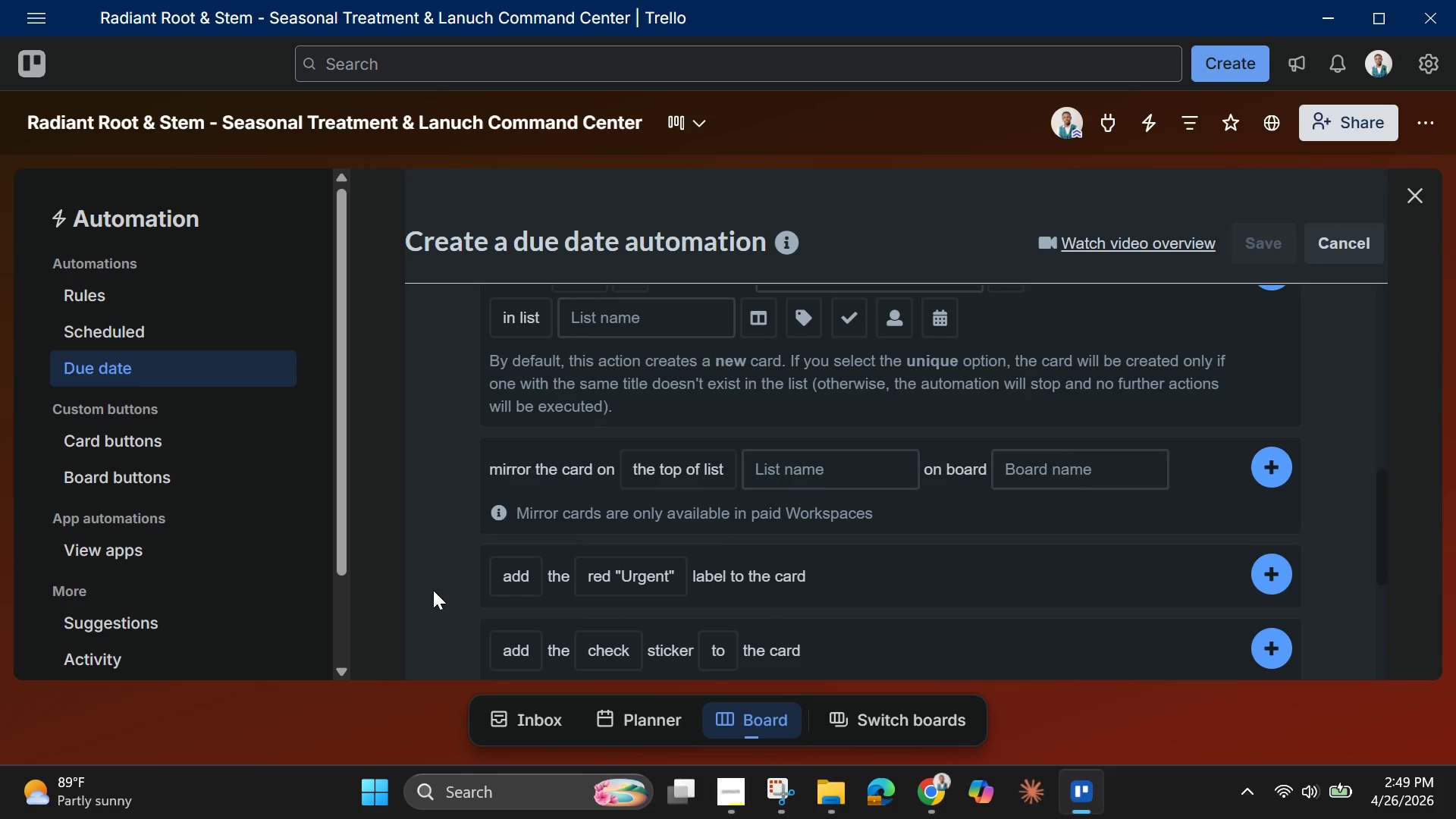 
wait(9.36)
 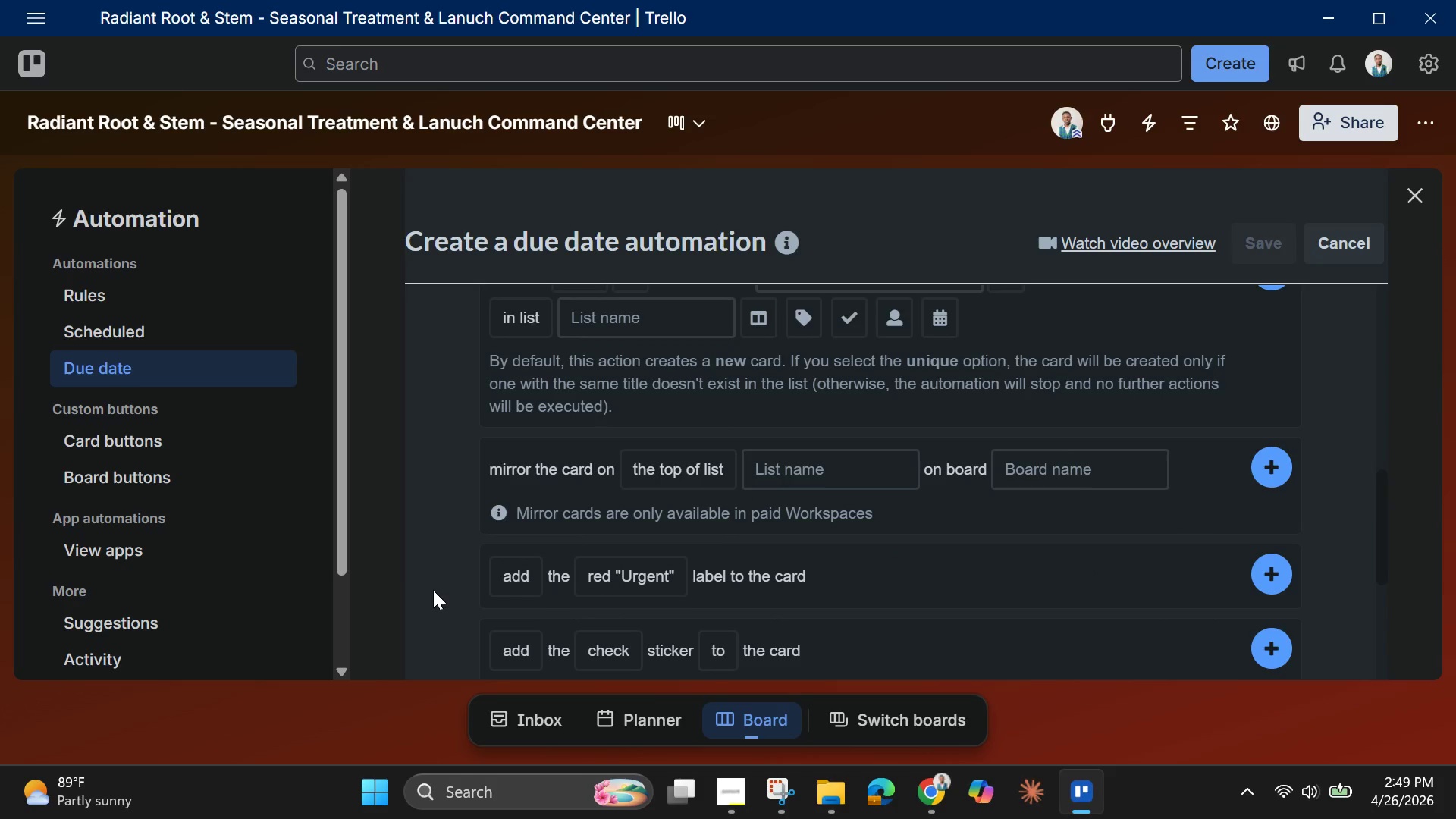 
left_click([1268, 578])
 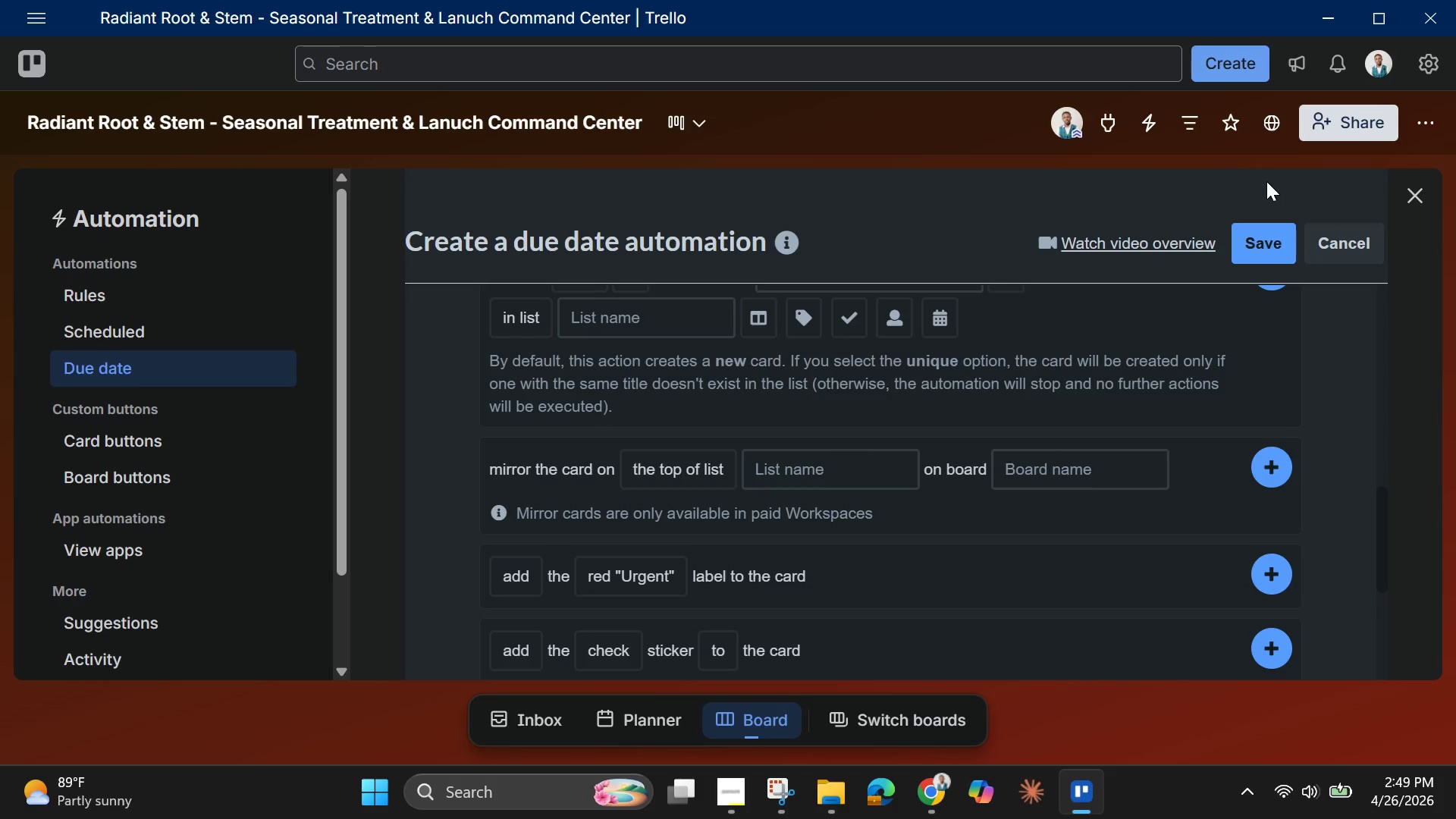 
left_click([1261, 252])
 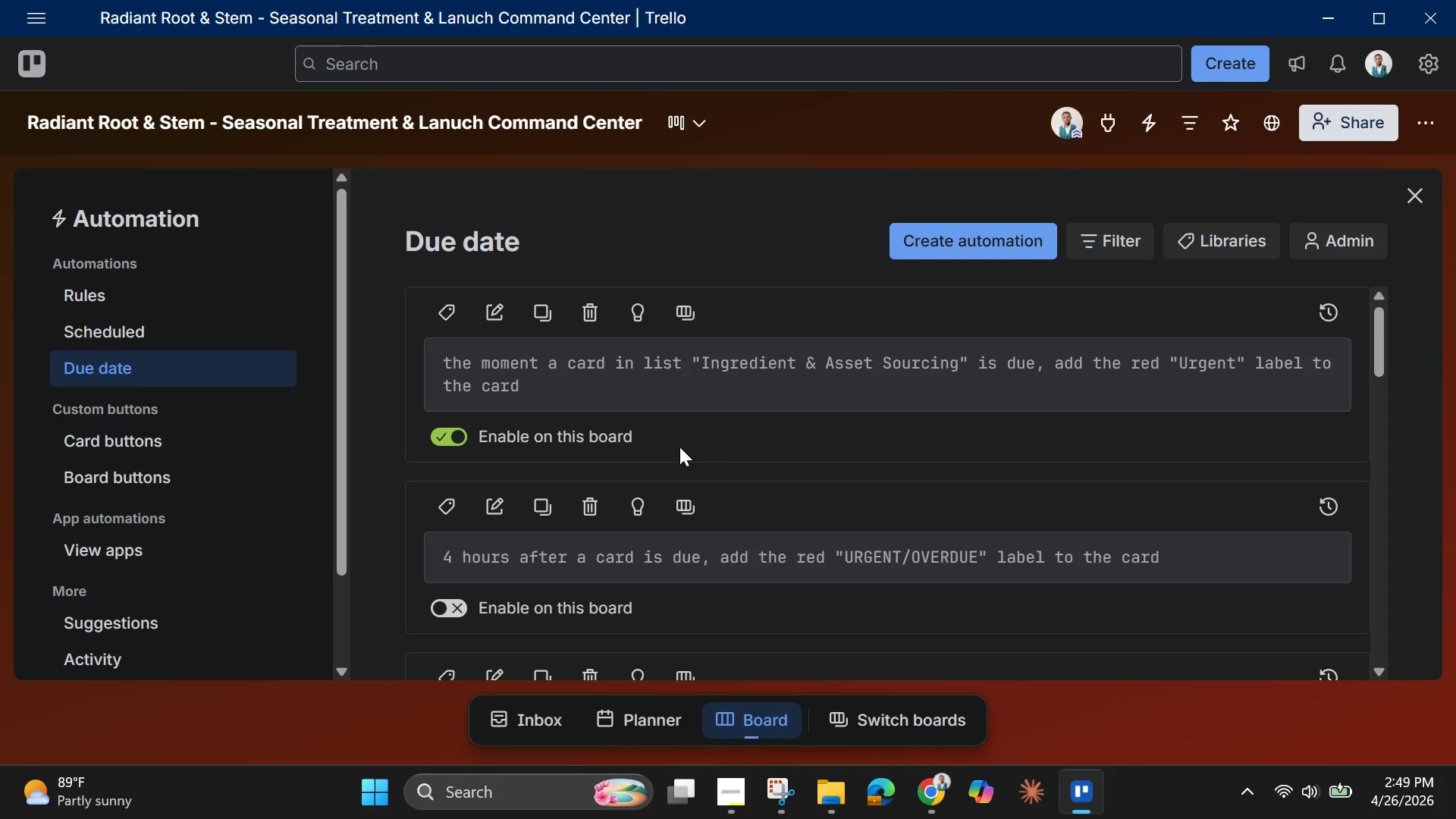 
wait(14.84)
 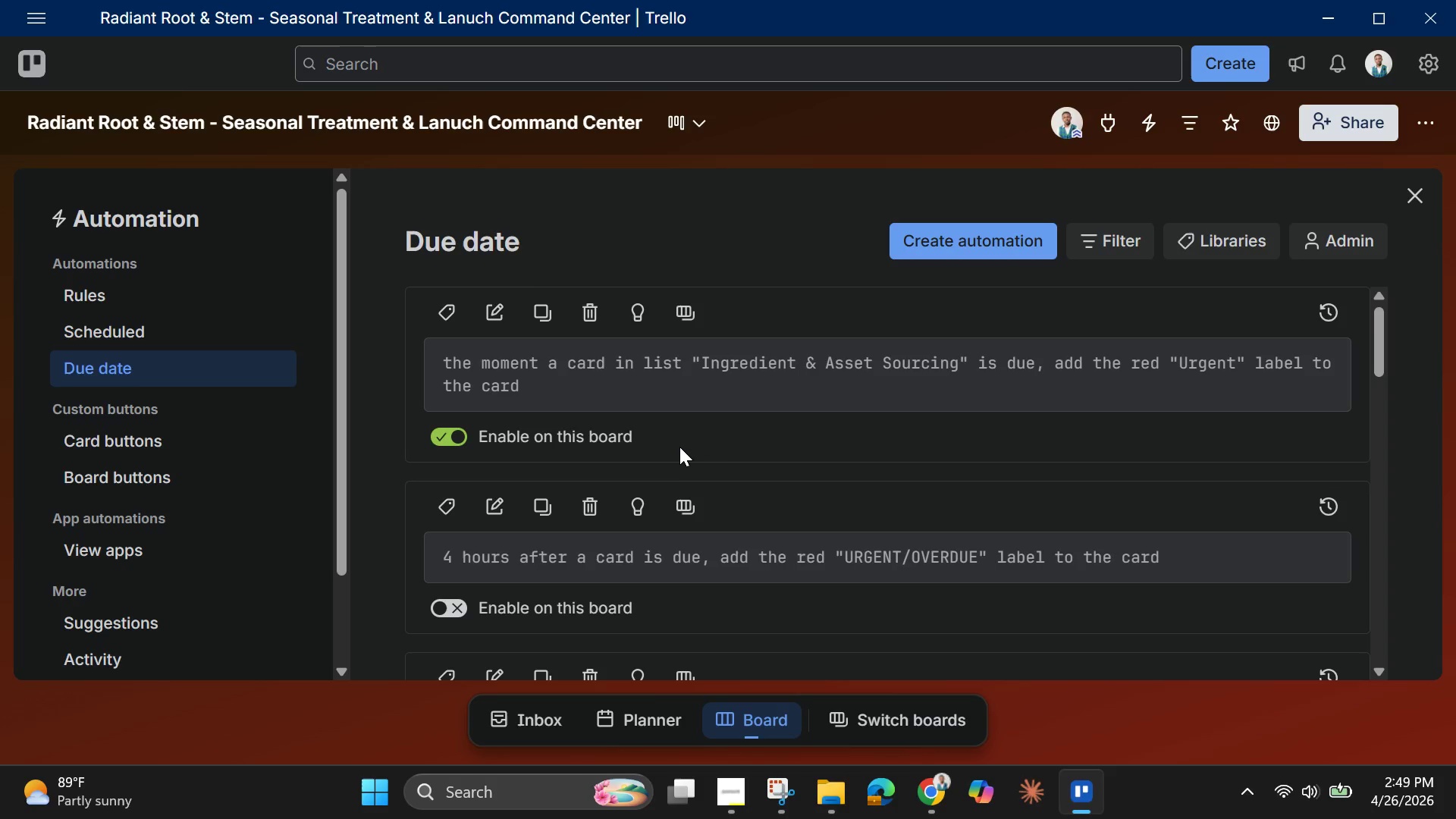 
left_click([108, 288])
 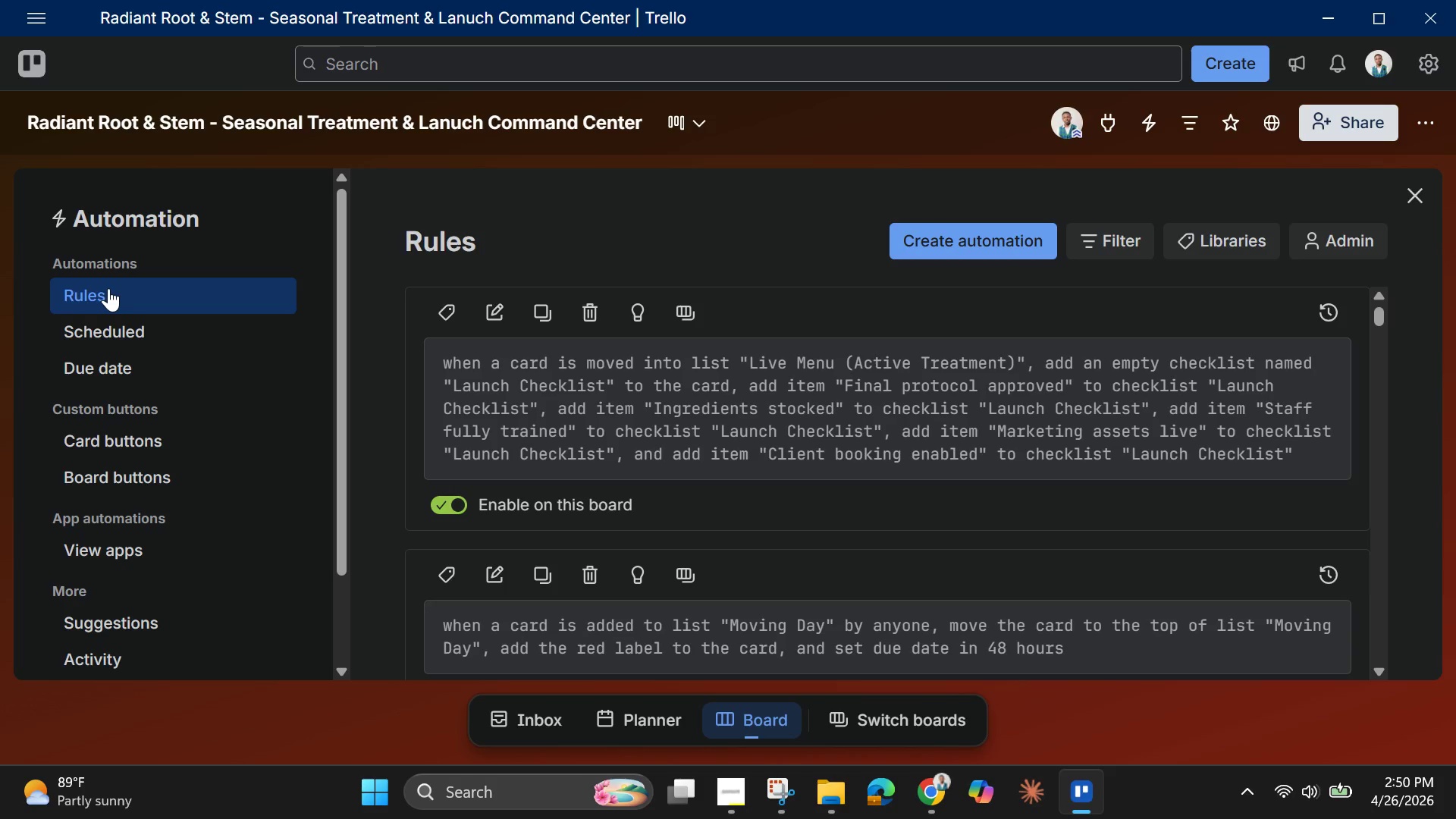 
wait(23.44)
 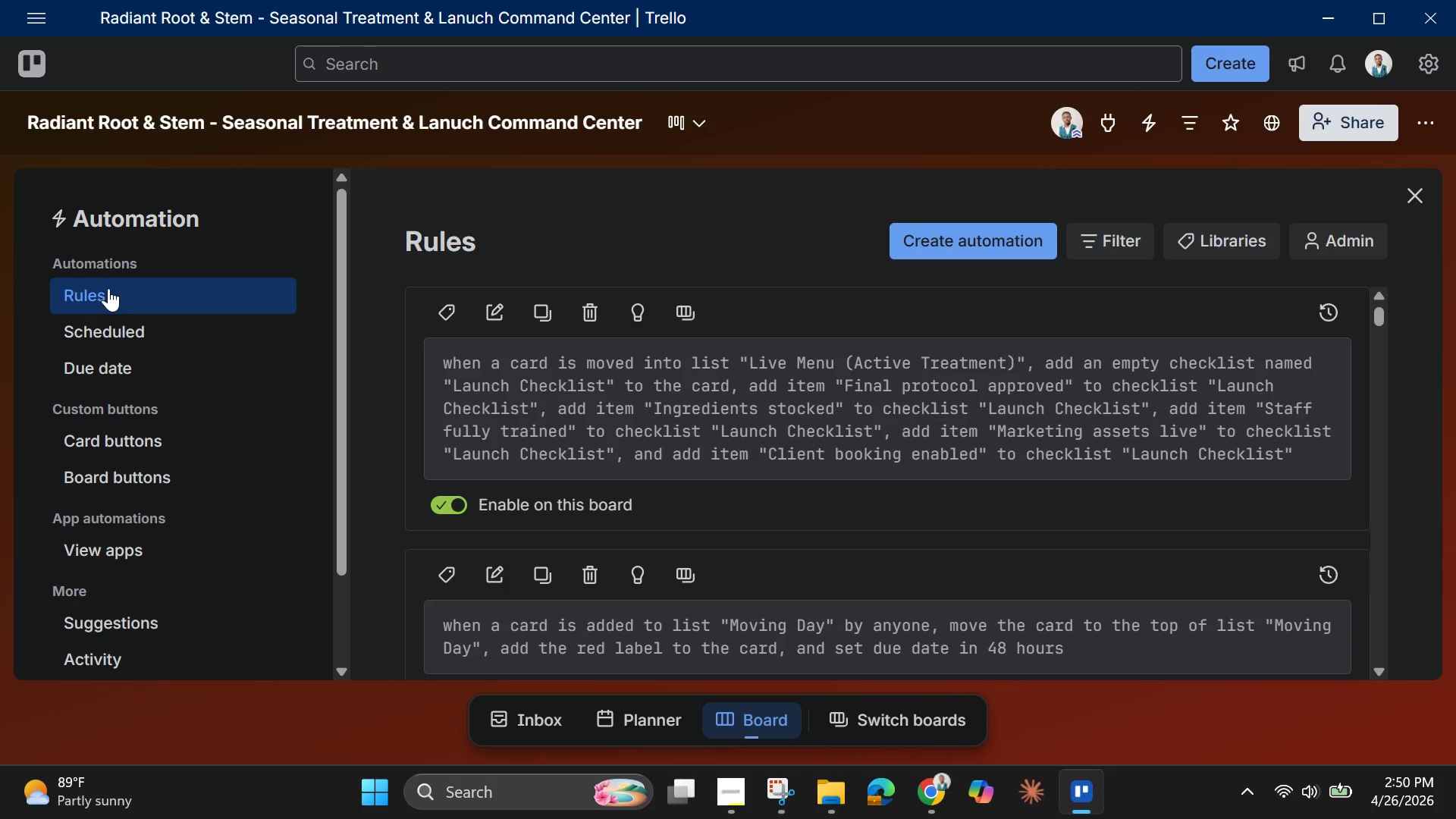 
left_click([1012, 252])
 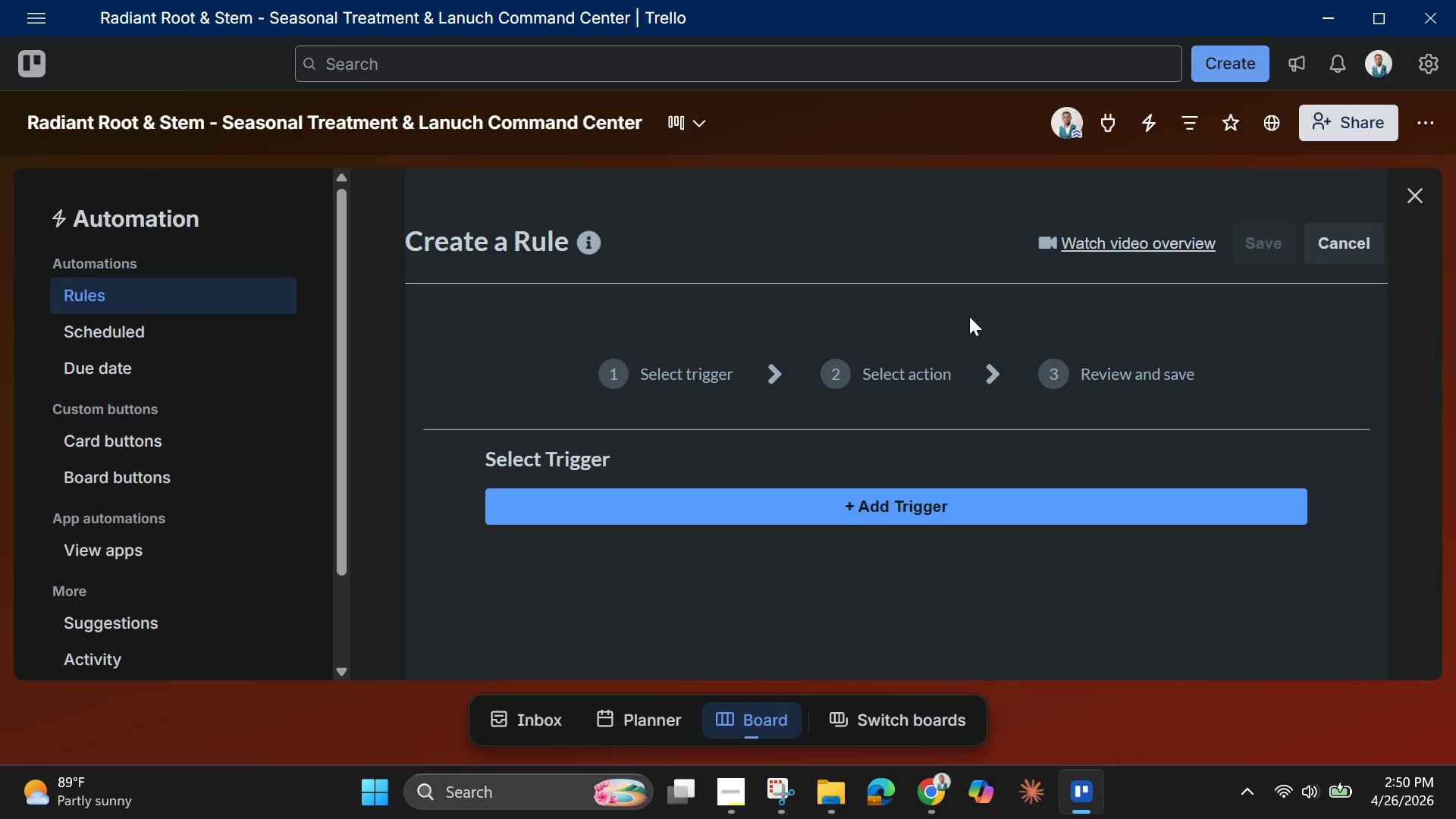 
wait(8.09)
 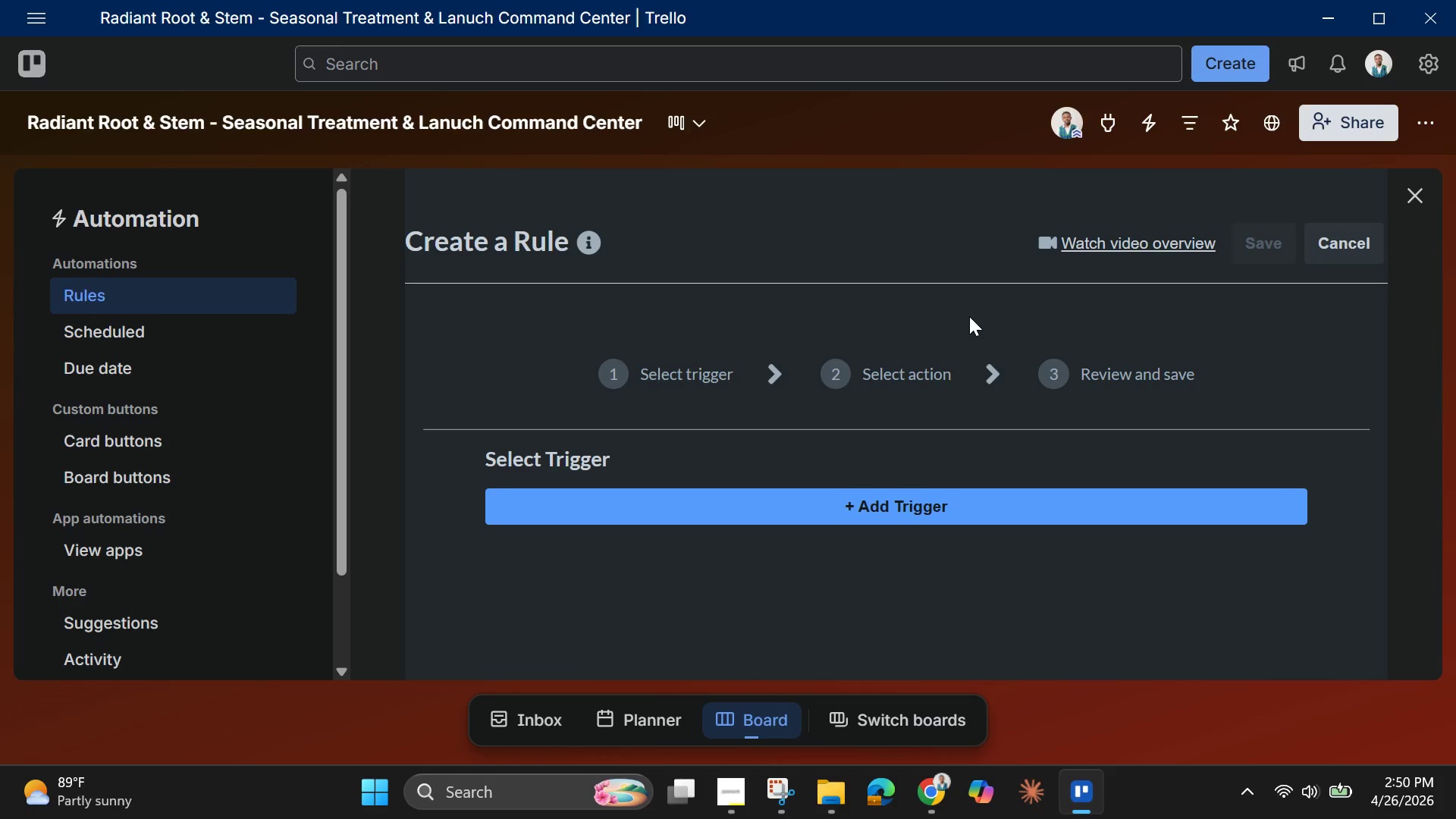 
left_click([894, 503])
 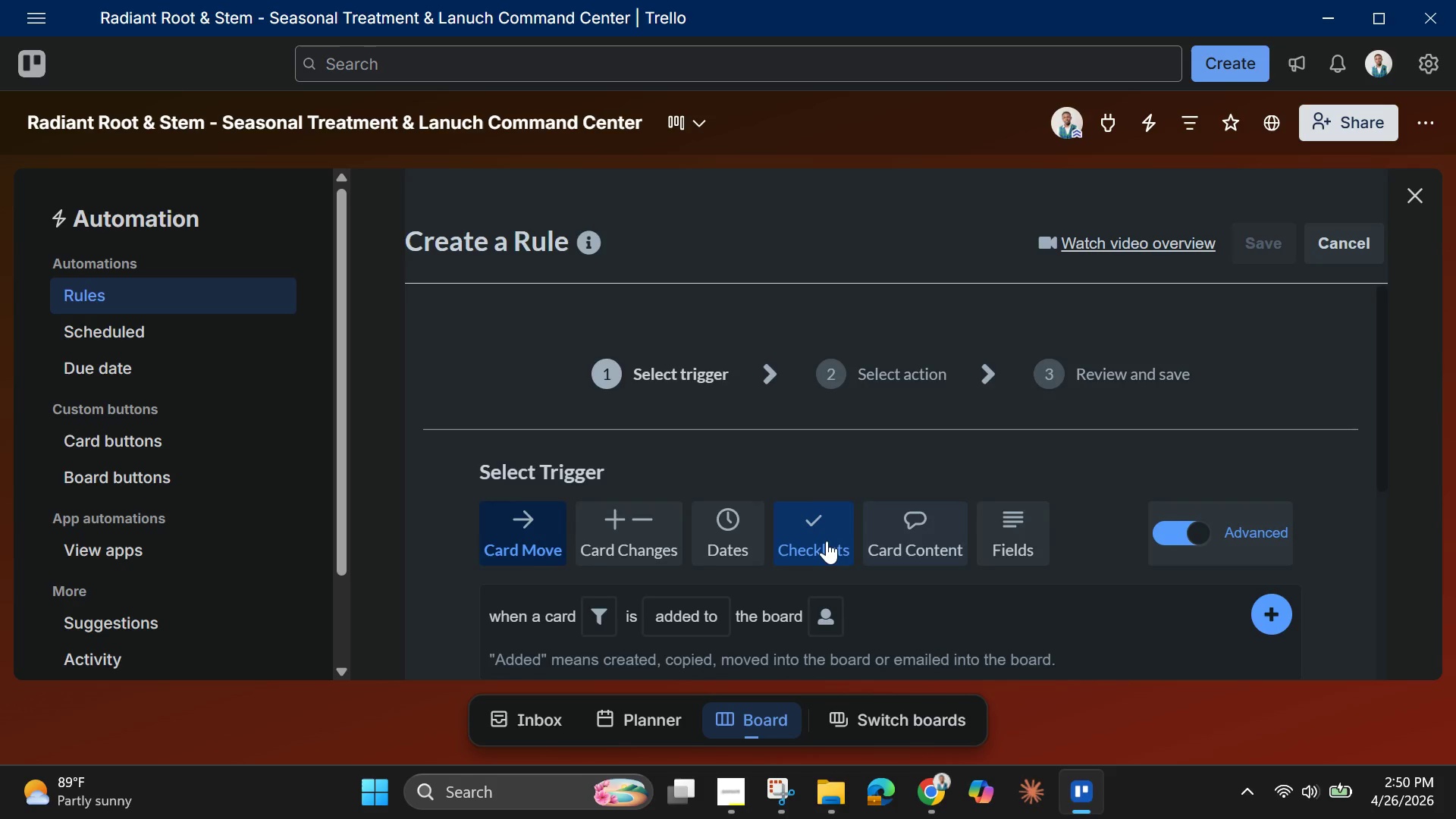 
scroll: coordinate [827, 541], scroll_direction: down, amount: 1.0
 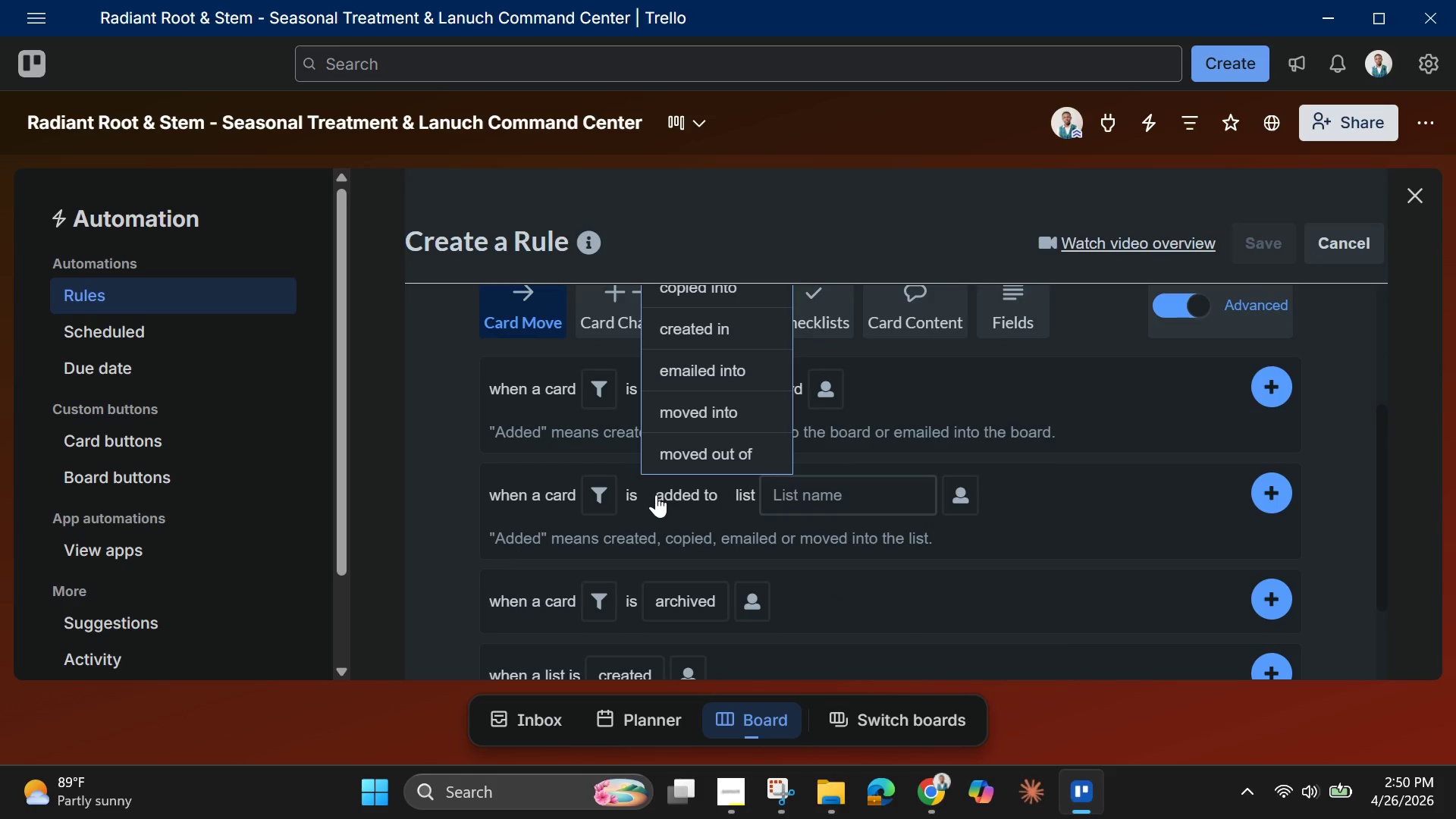 
left_click([687, 416])
 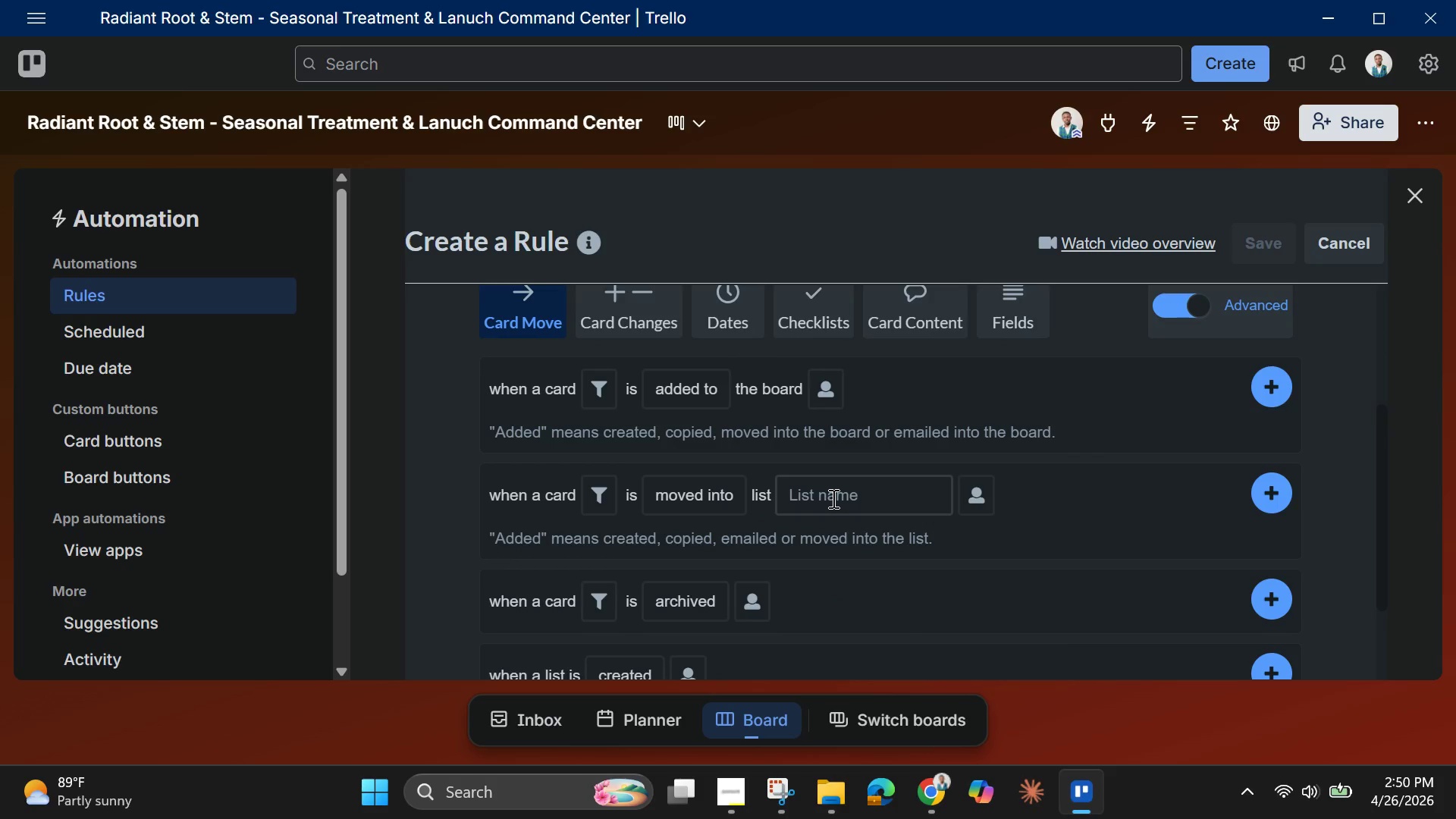 
left_click([832, 498])
 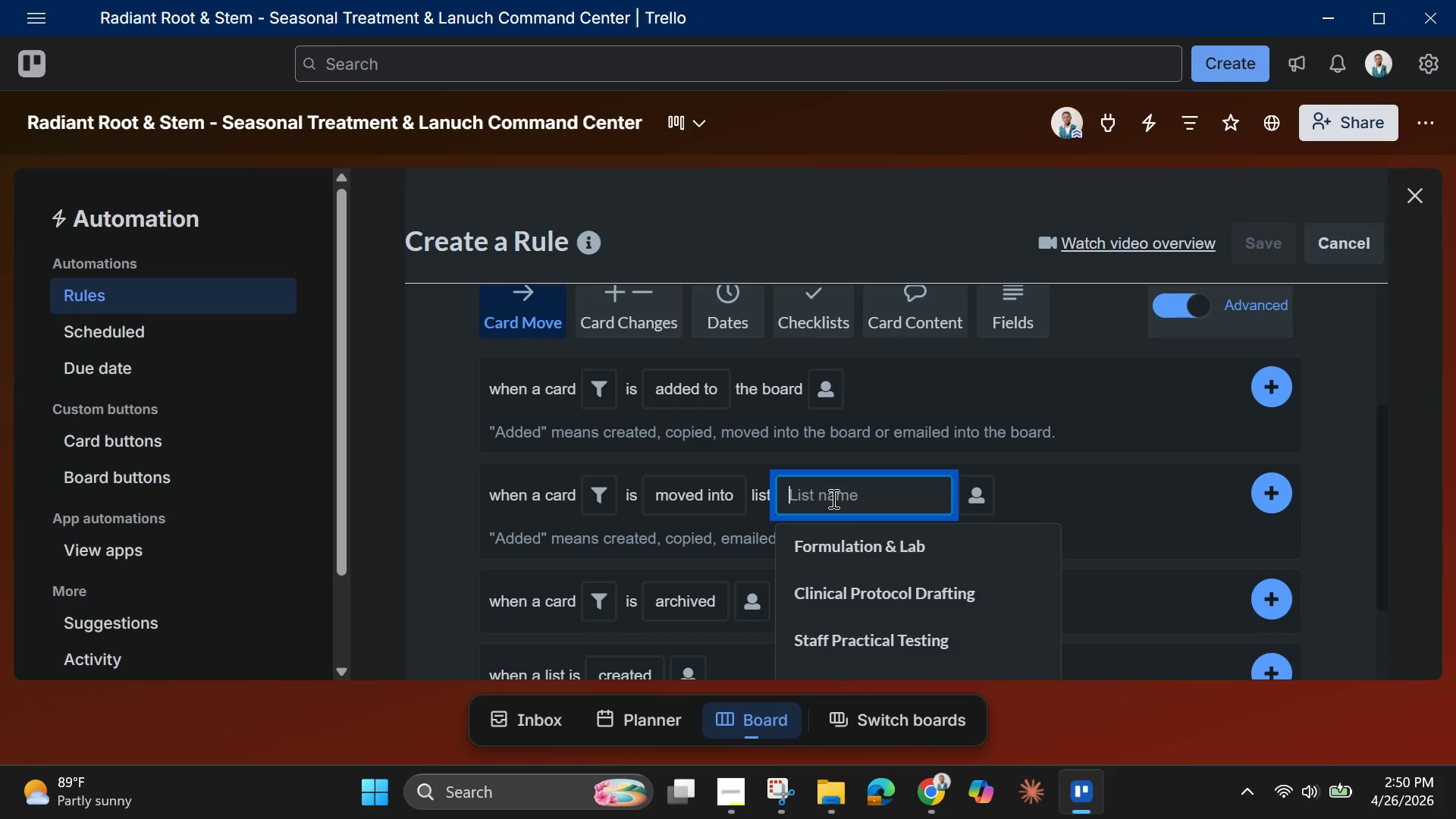 
scroll: coordinate [882, 668], scroll_direction: down, amount: 3.0
 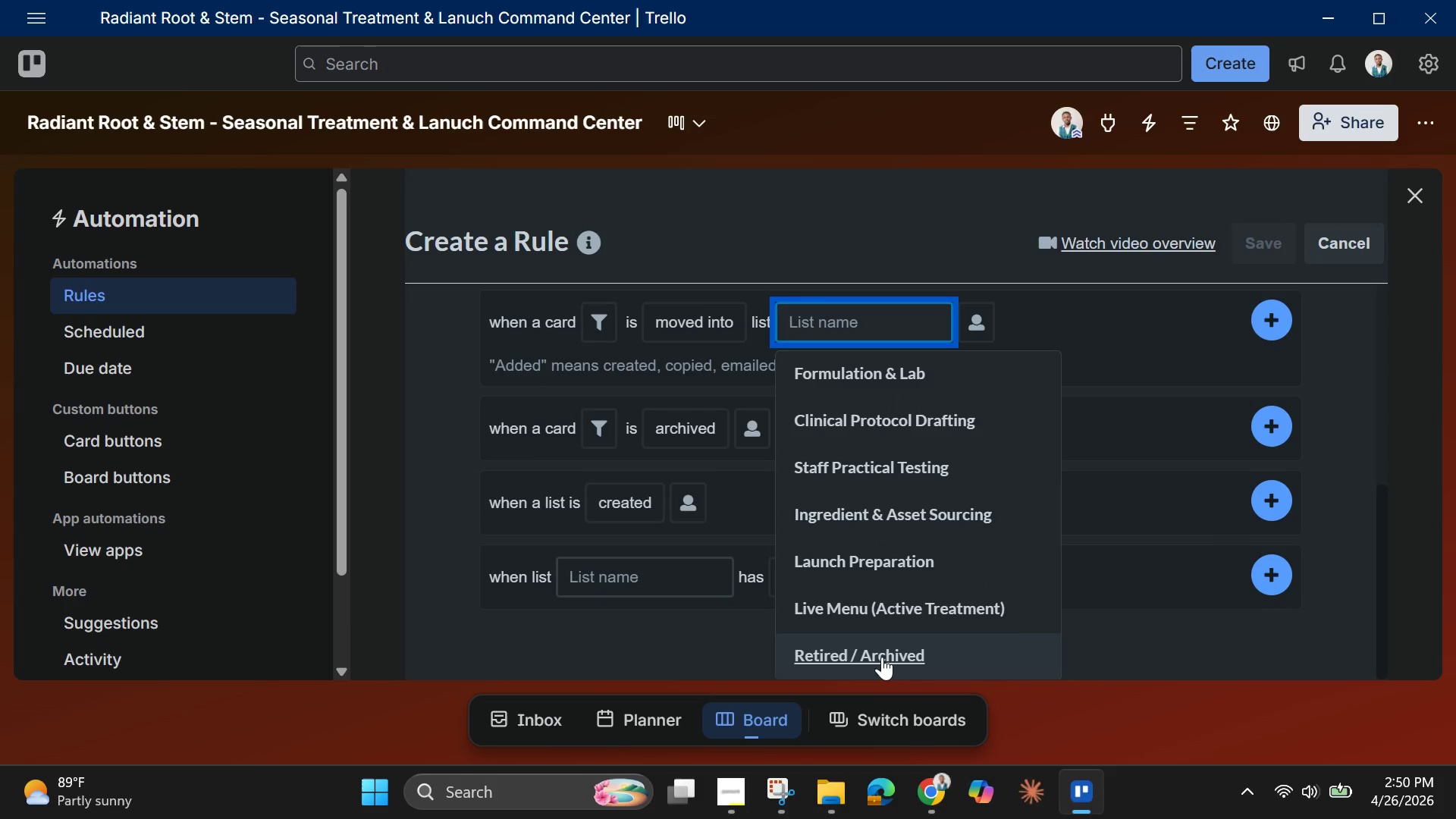 
left_click([882, 655])
 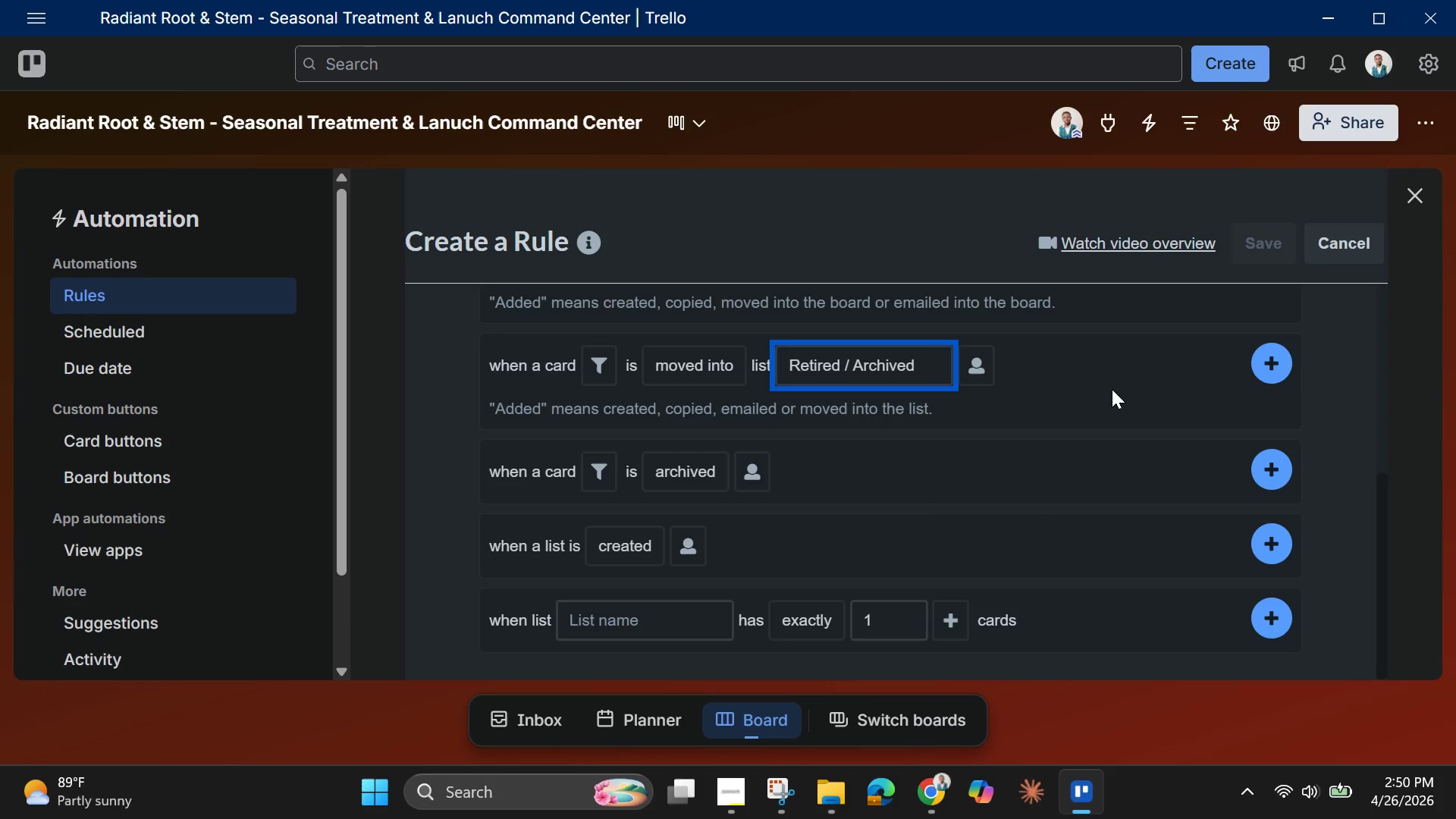 
left_click([1266, 362])
 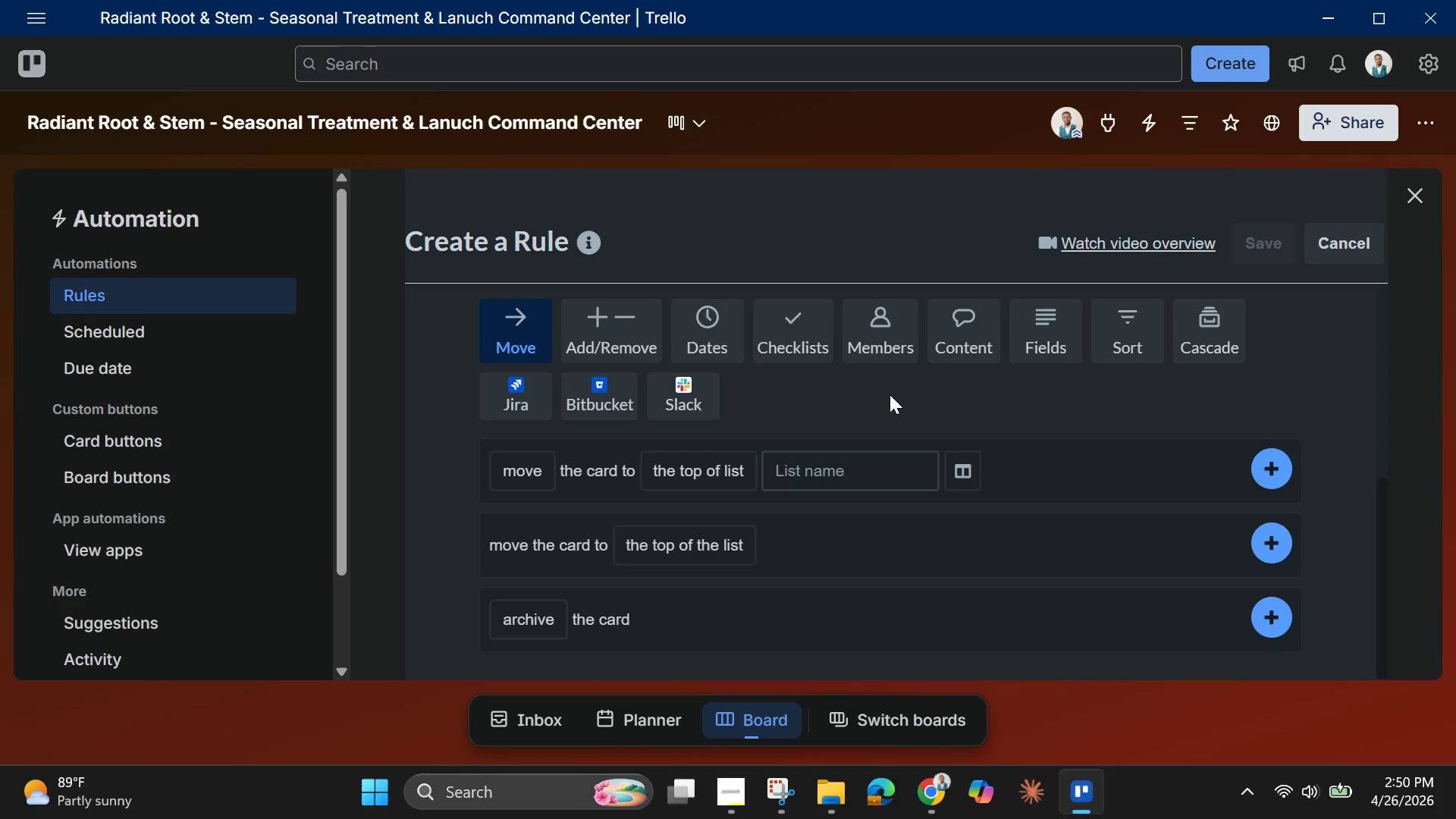 
scroll: coordinate [687, 526], scroll_direction: down, amount: 2.0
 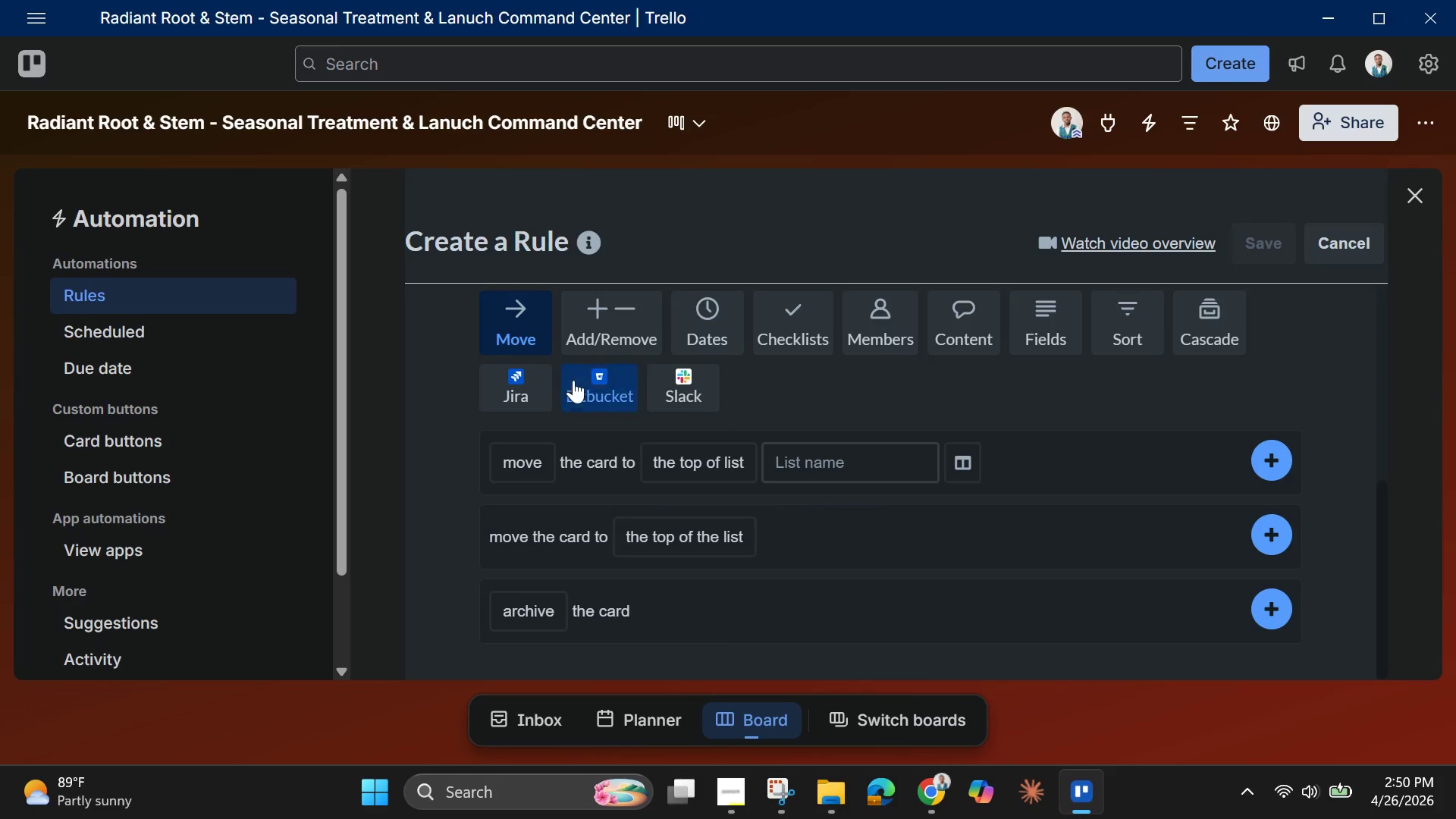 
left_click([598, 328])
 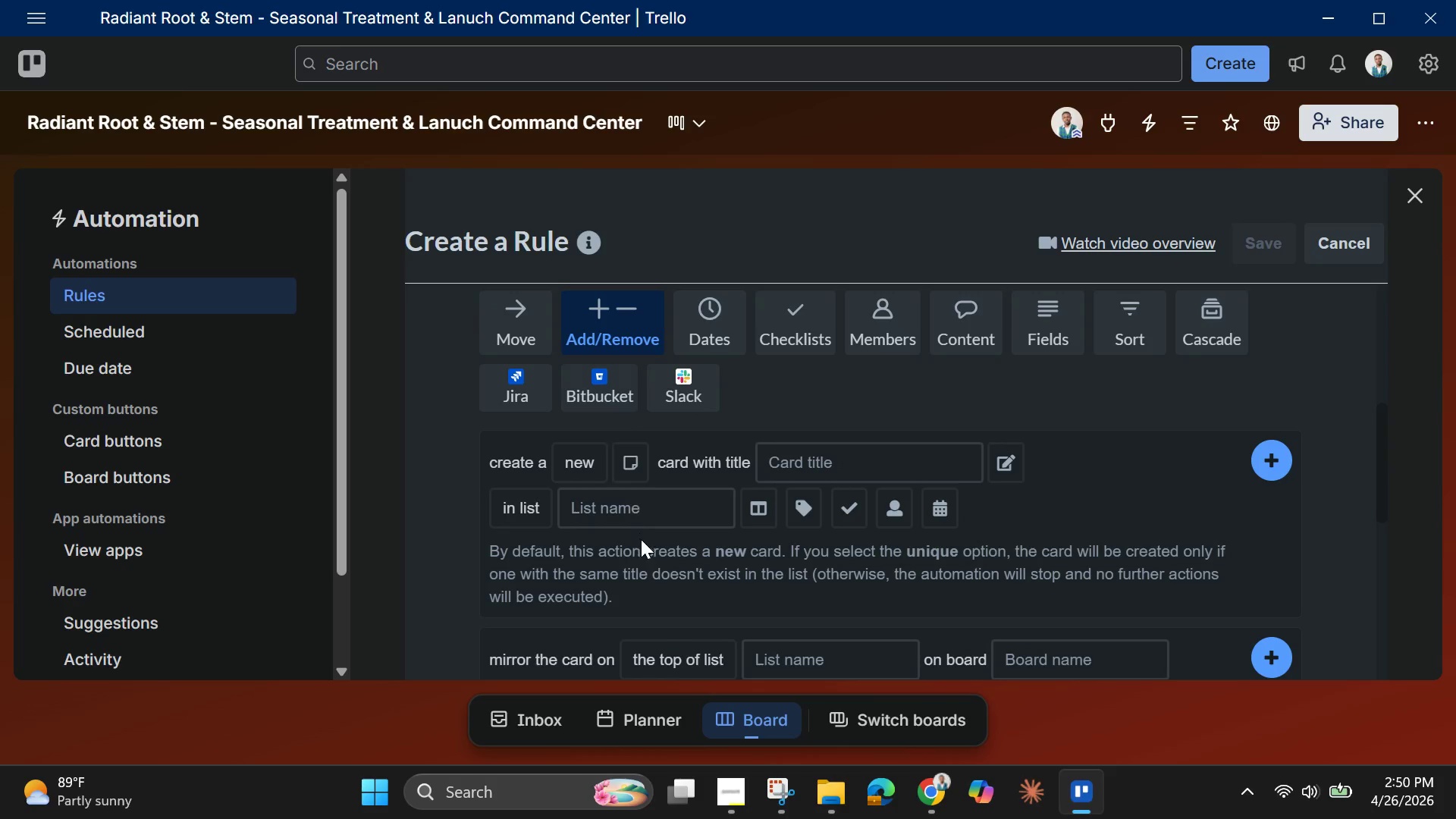 
scroll: coordinate [655, 617], scroll_direction: down, amount: 2.0
 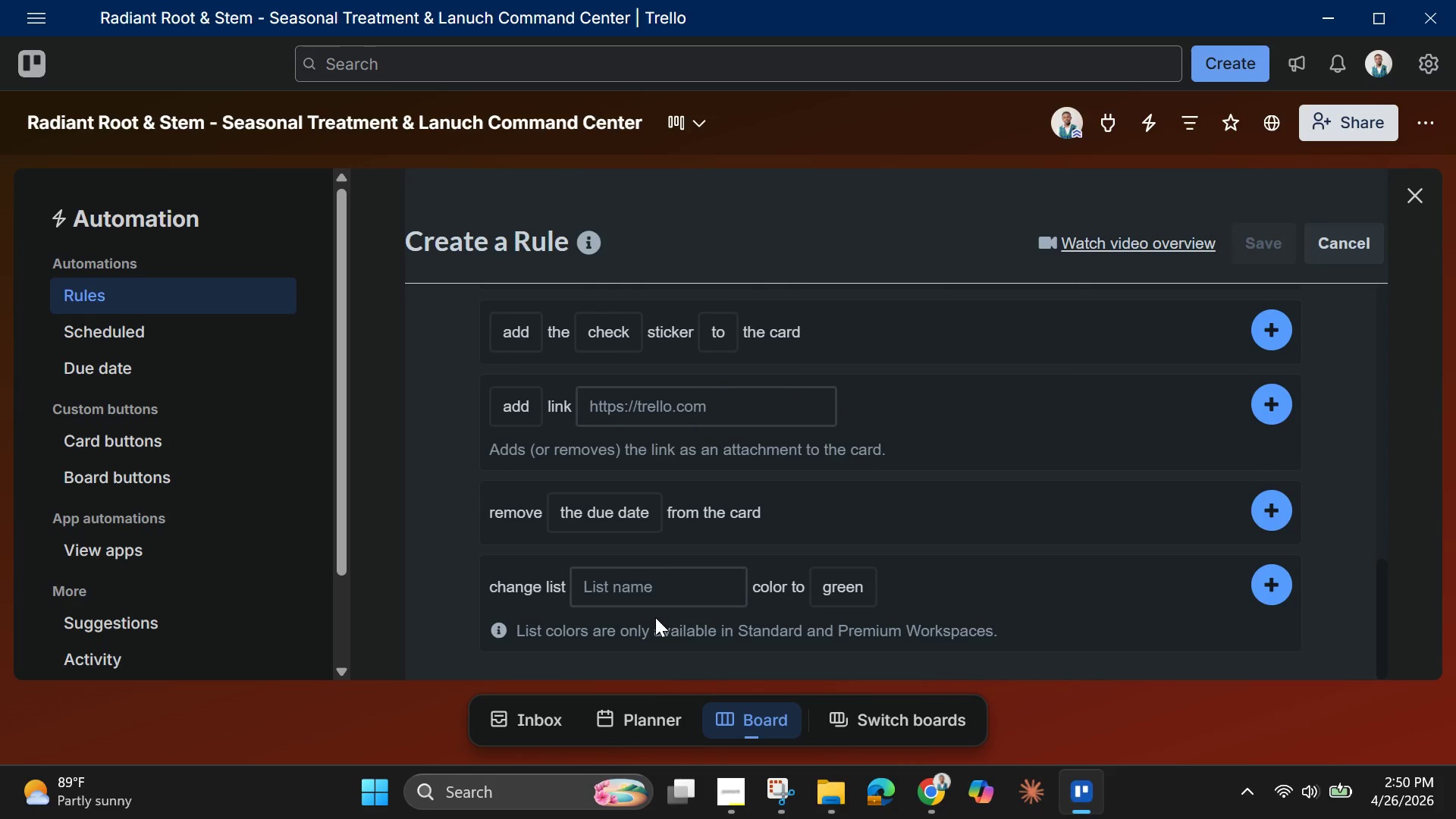 
scroll: coordinate [655, 617], scroll_direction: up, amount: 2.0
 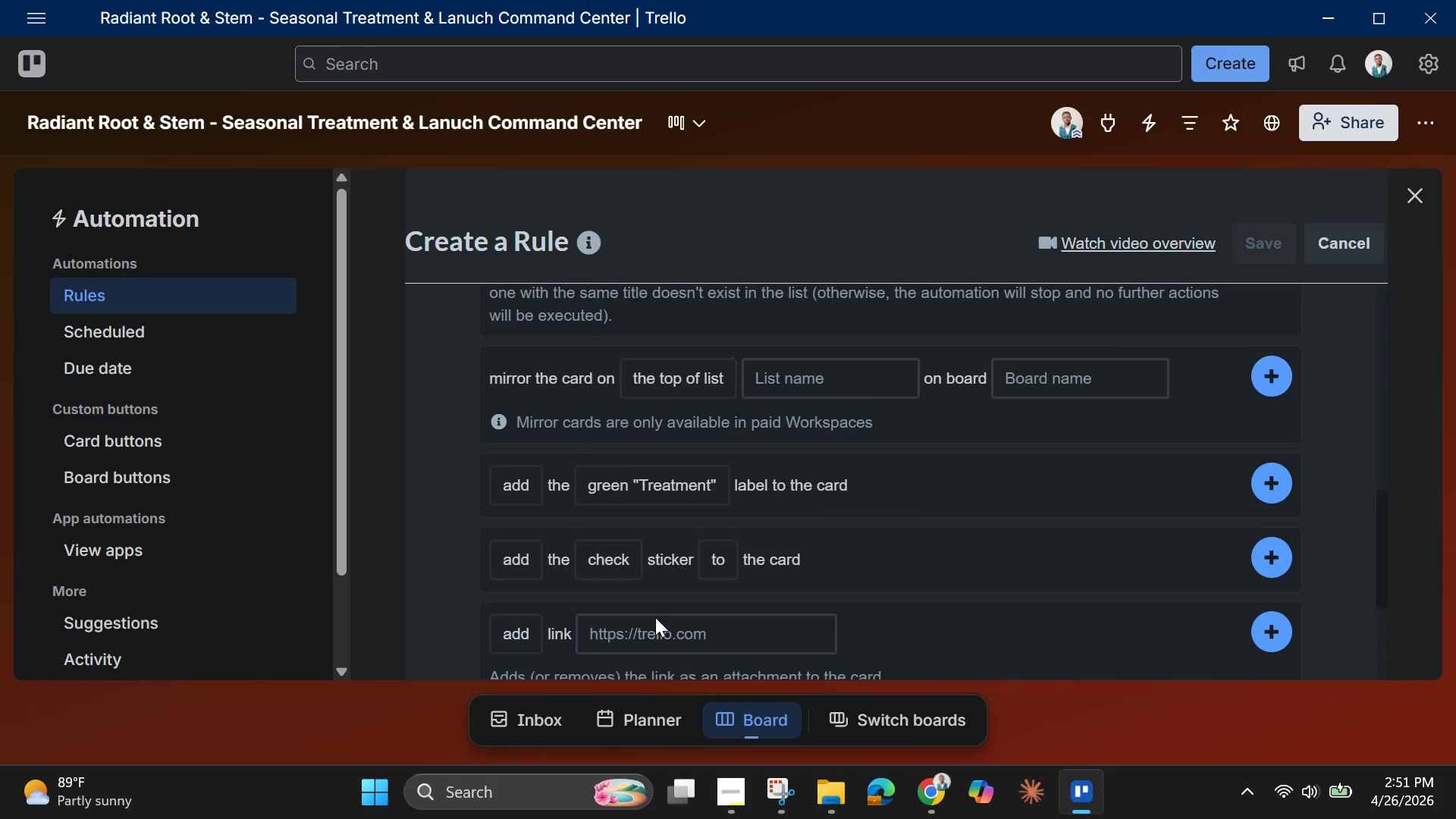 
scroll: coordinate [655, 617], scroll_direction: down, amount: 3.0
 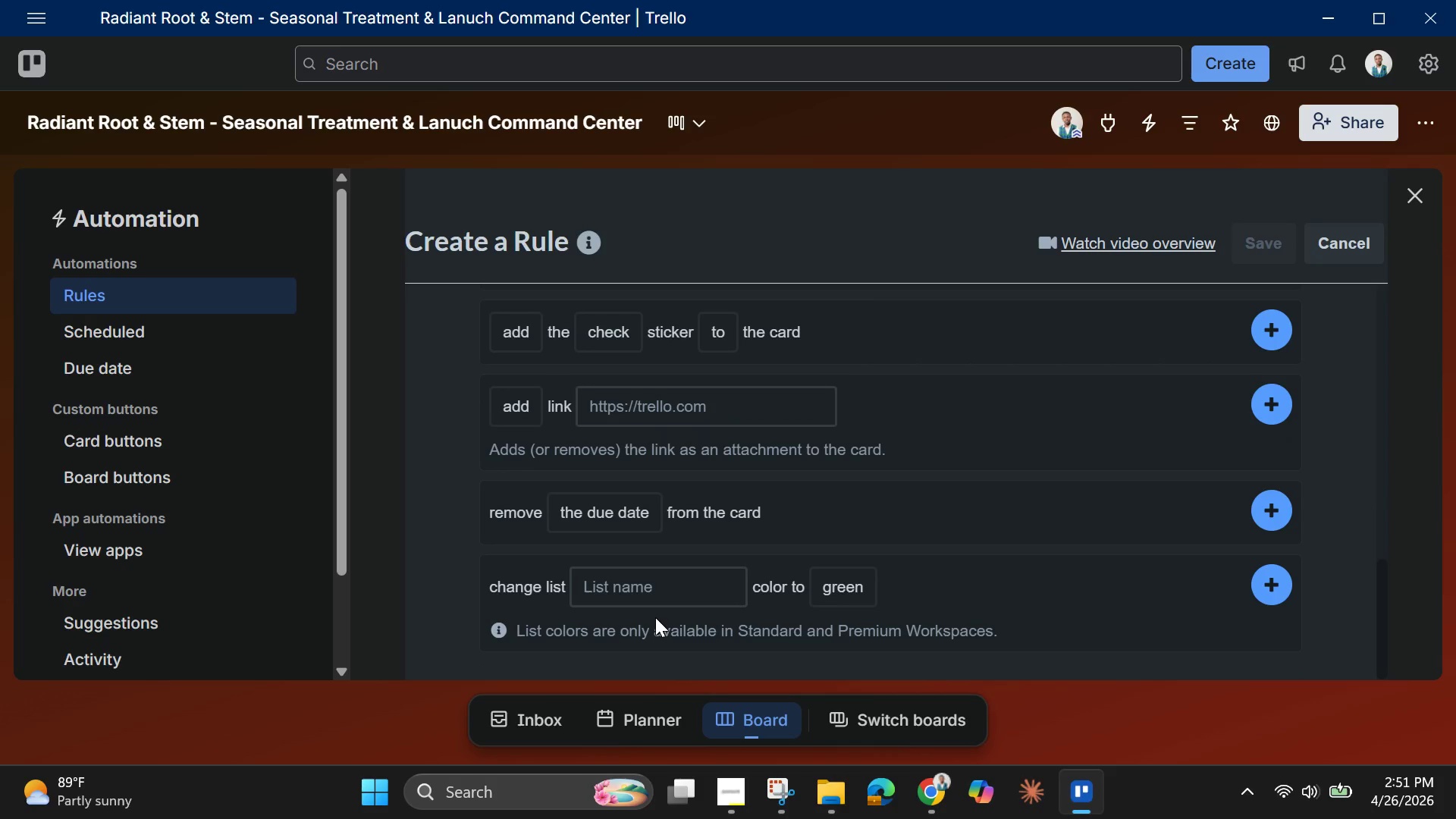 
scroll: coordinate [655, 541], scroll_direction: up, amount: 5.0
 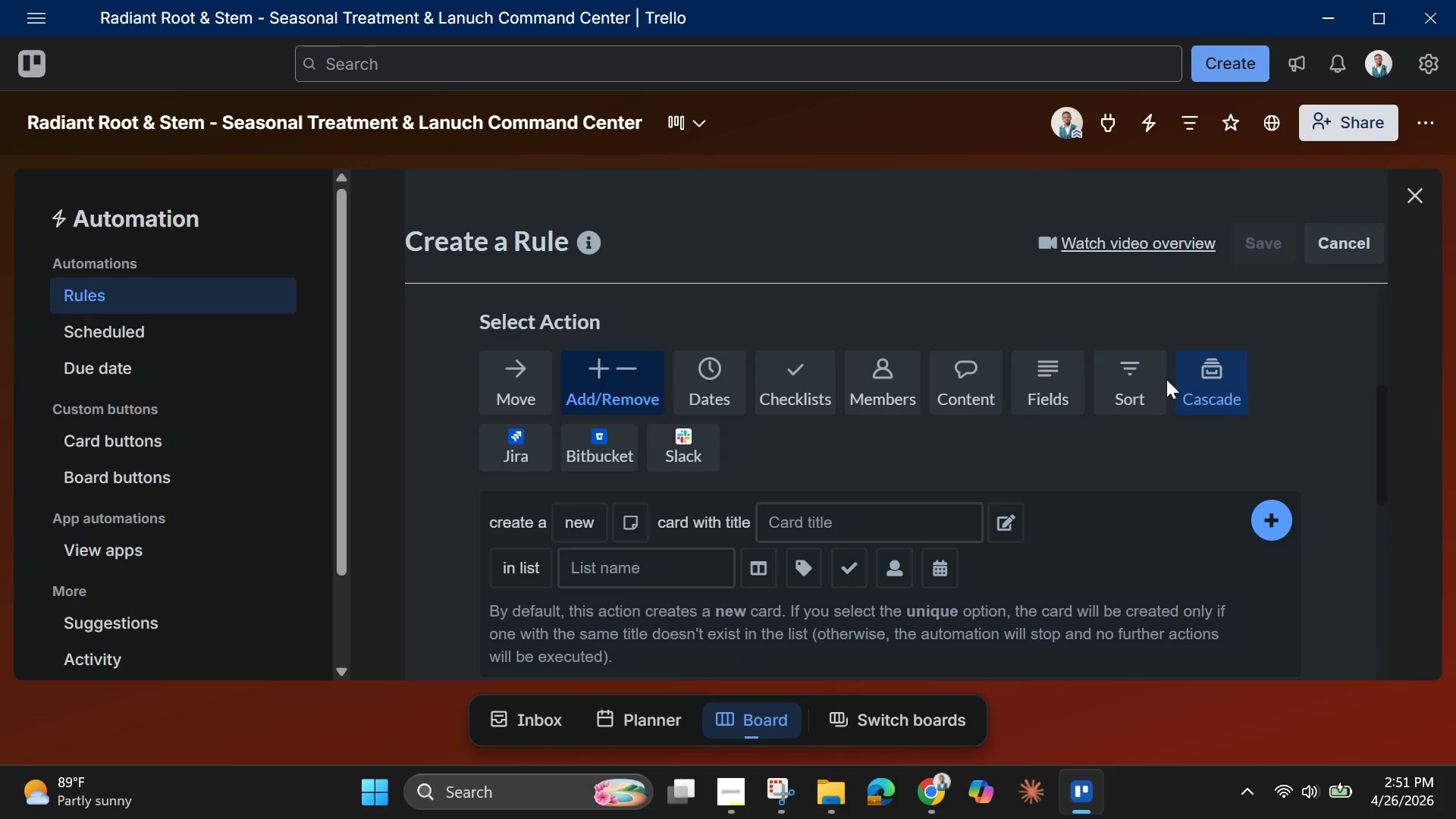 
wait(5.81)
 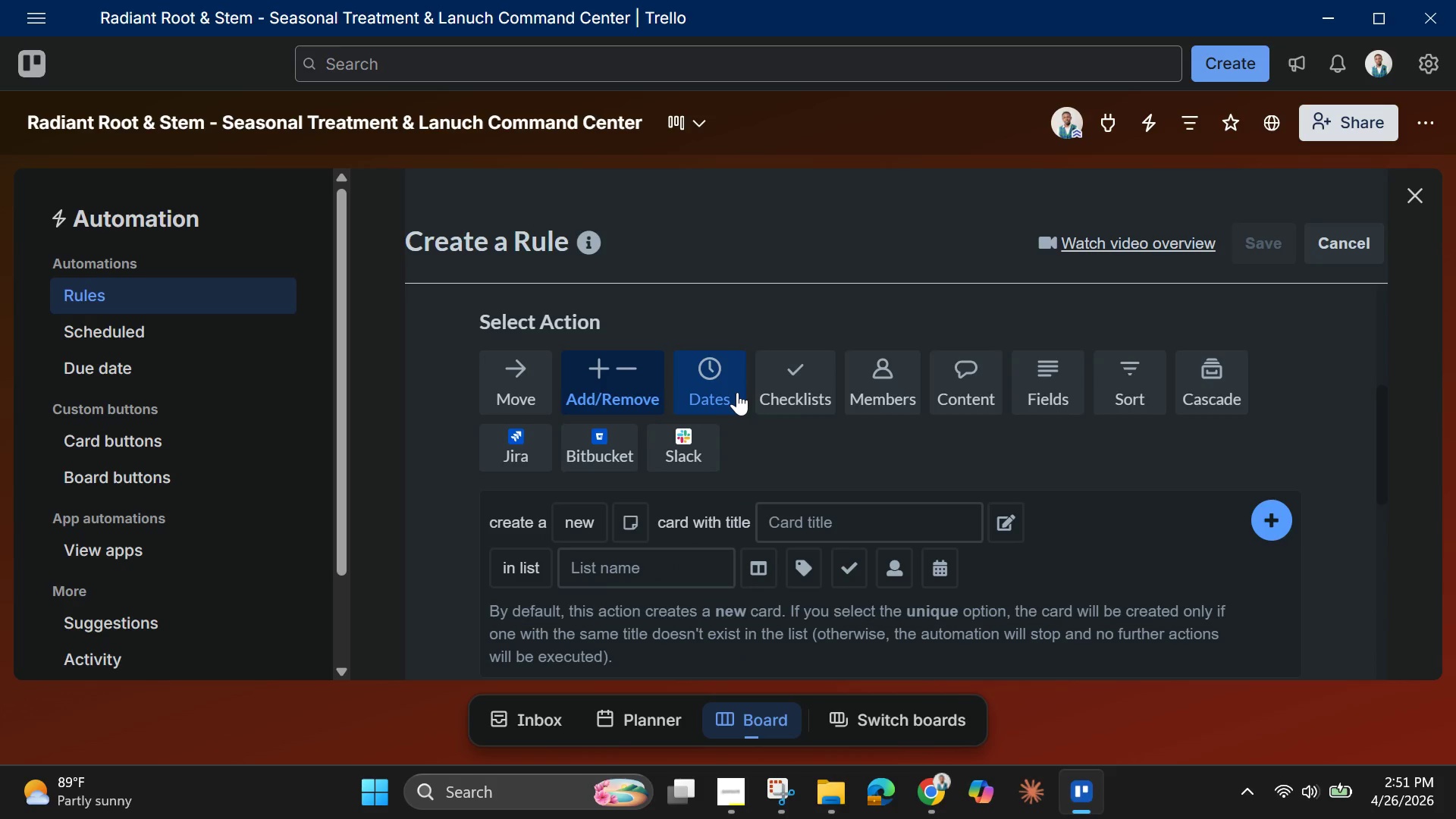 
left_click([720, 387])
 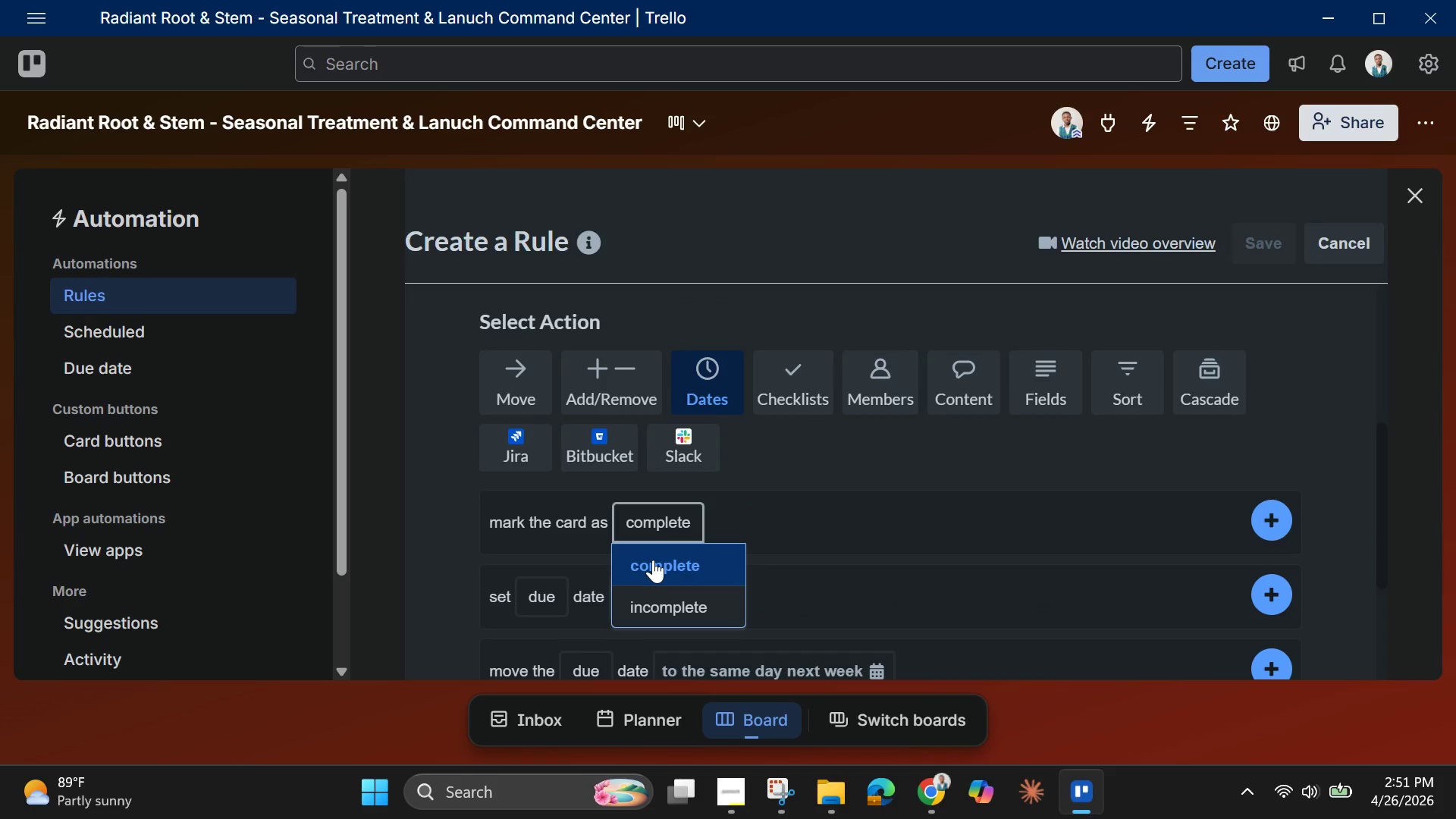 
left_click([658, 567])
 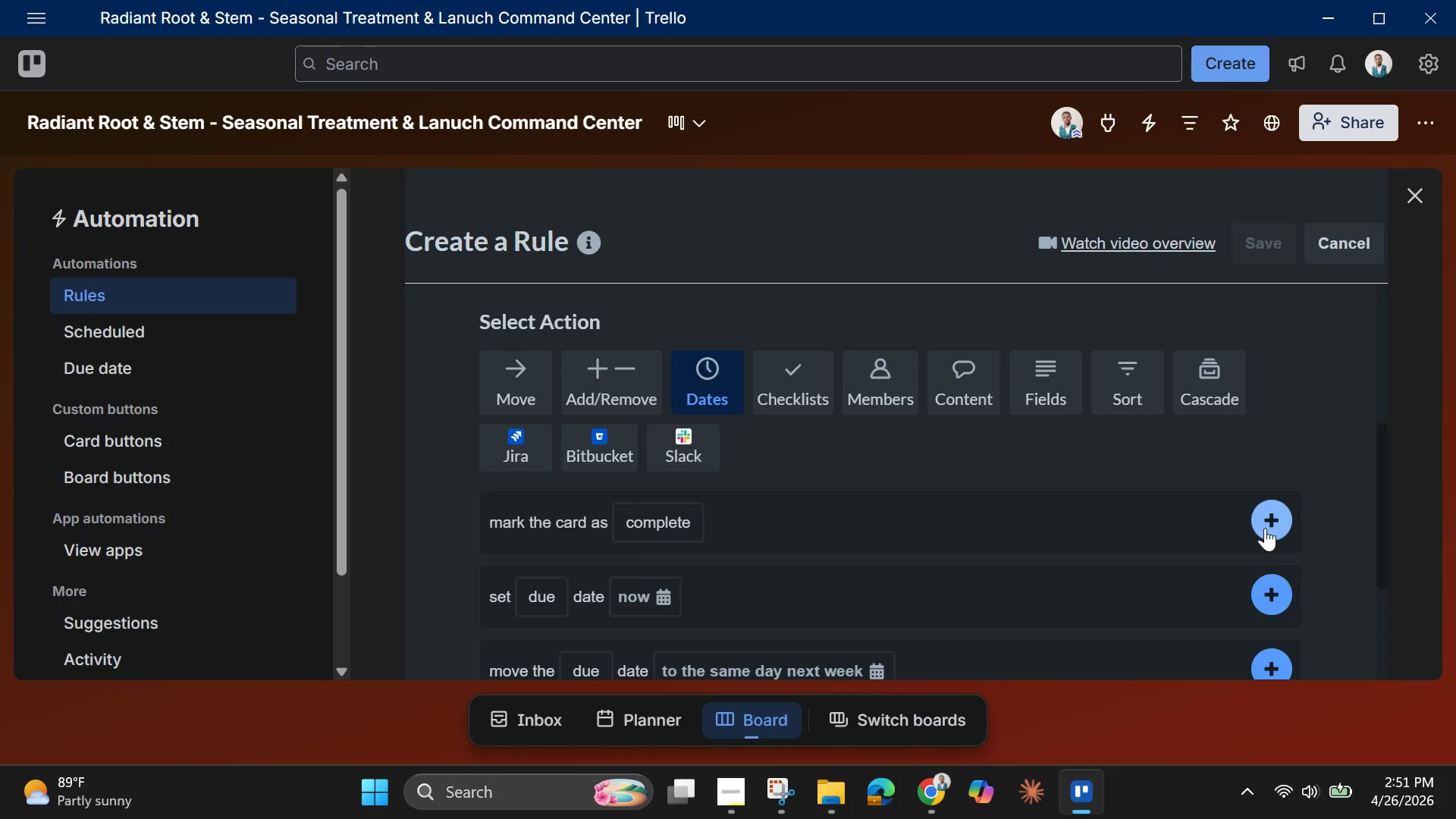 
left_click([1267, 523])
 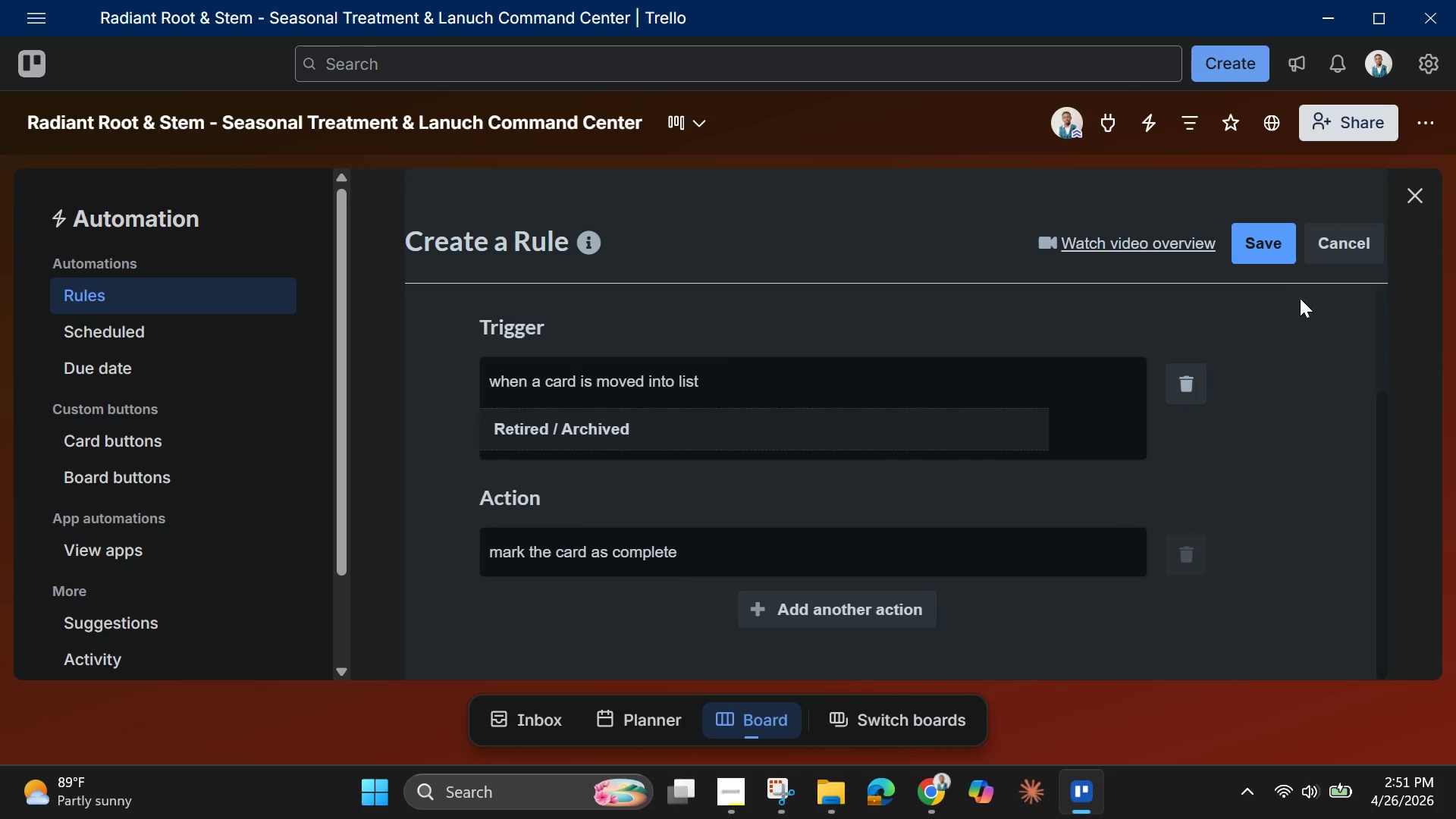 
left_click([1268, 245])
 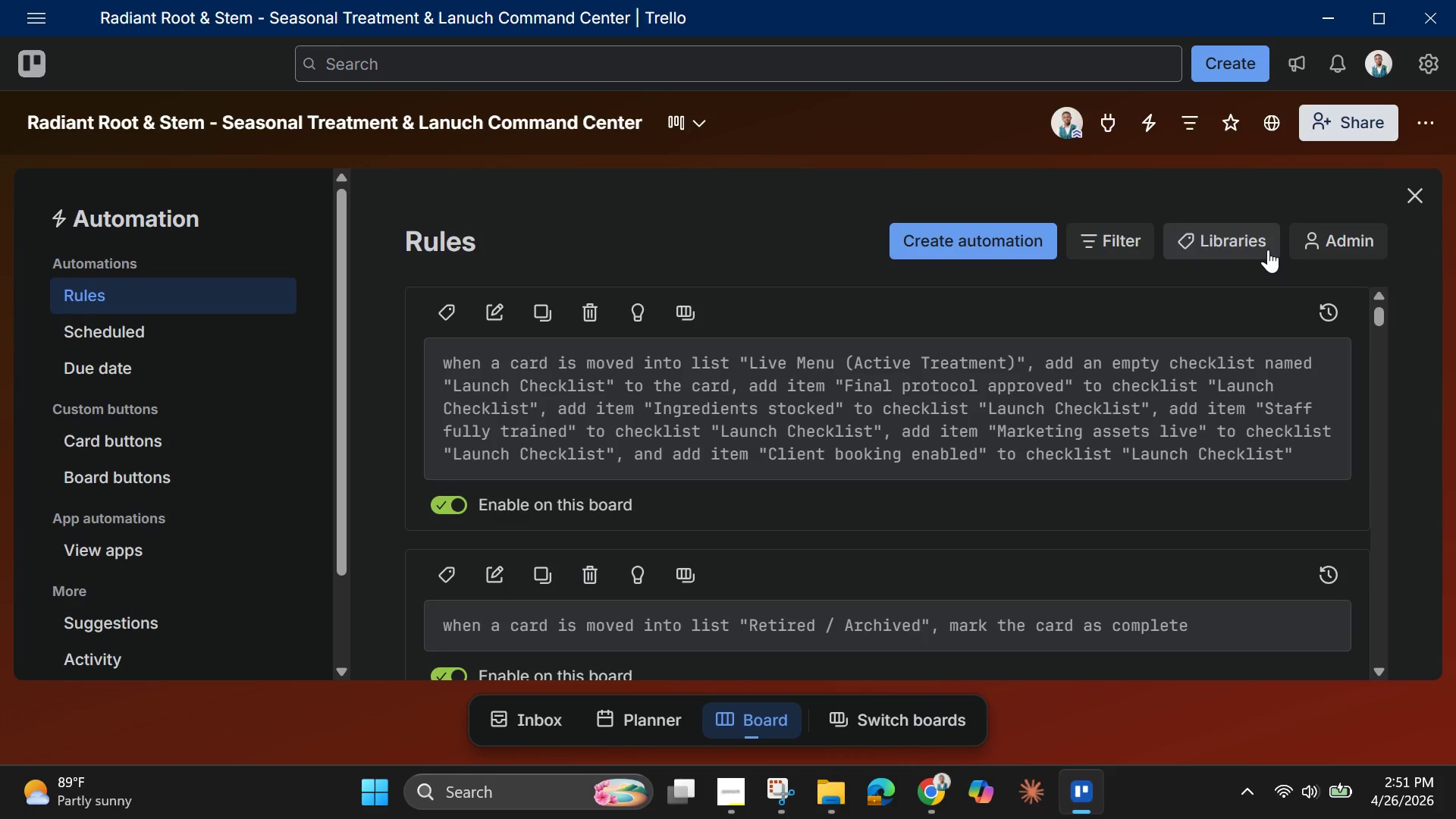 
wait(30.56)
 